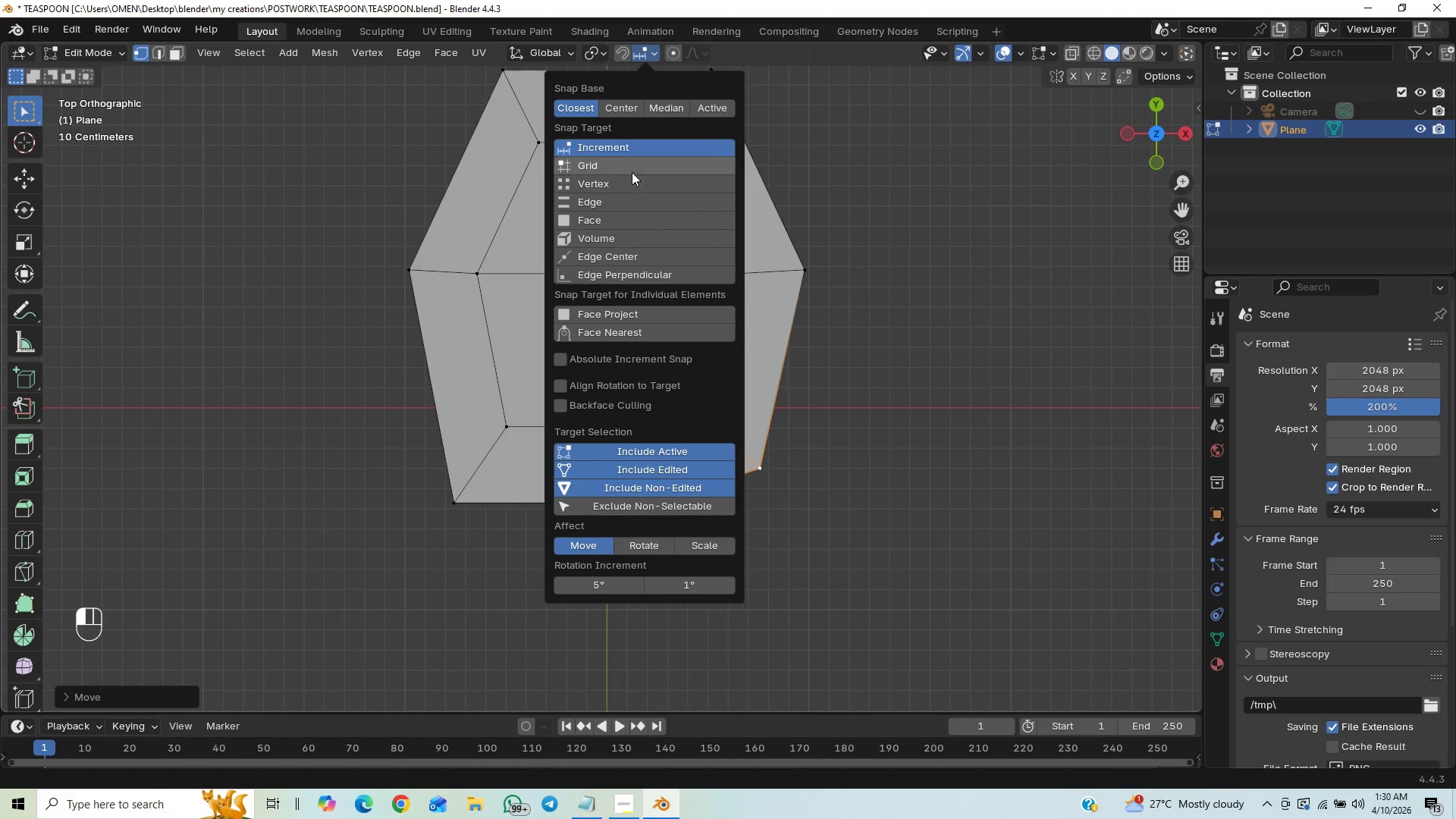 
left_click([627, 180])
 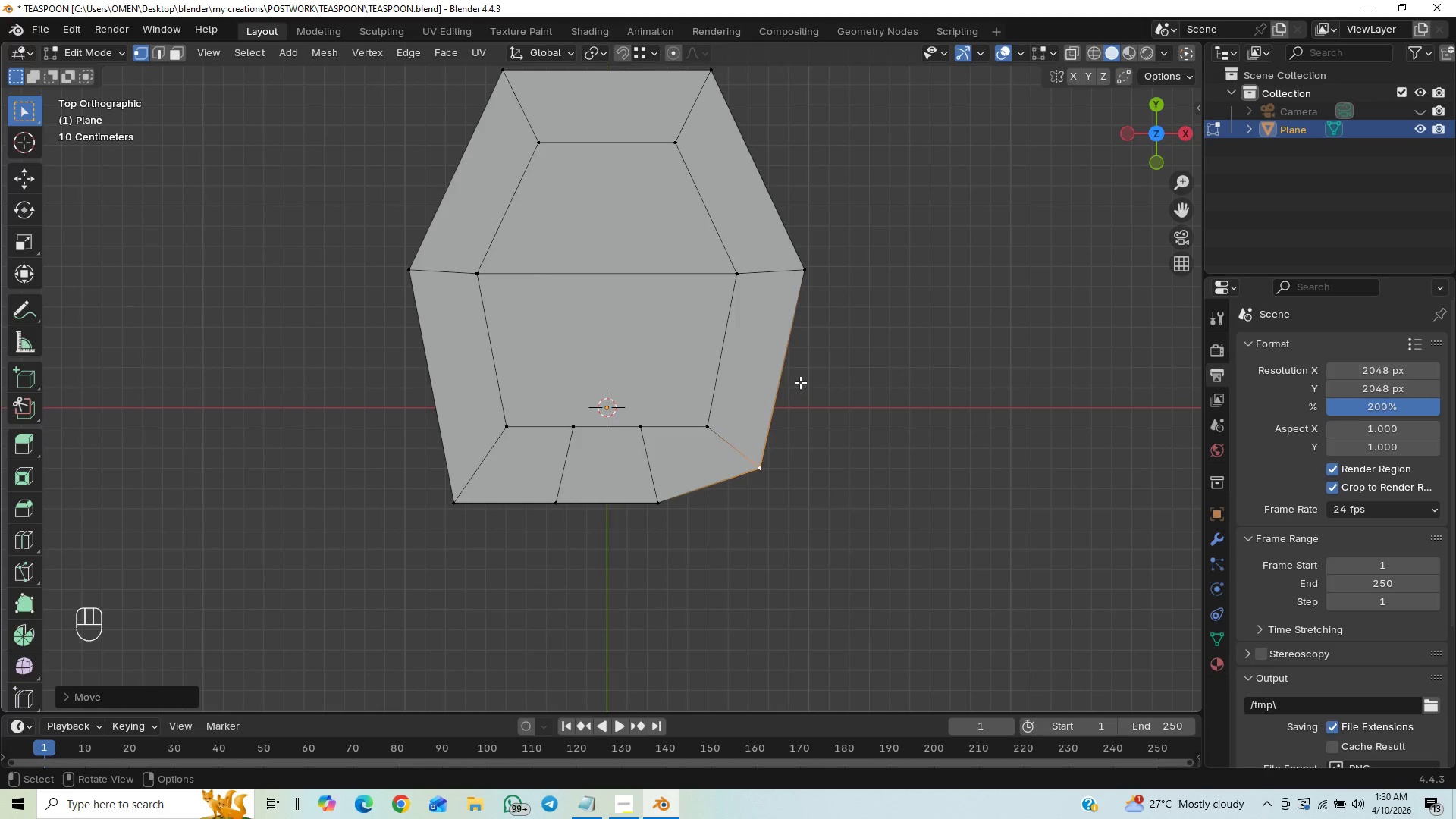 
key(Control+S)
 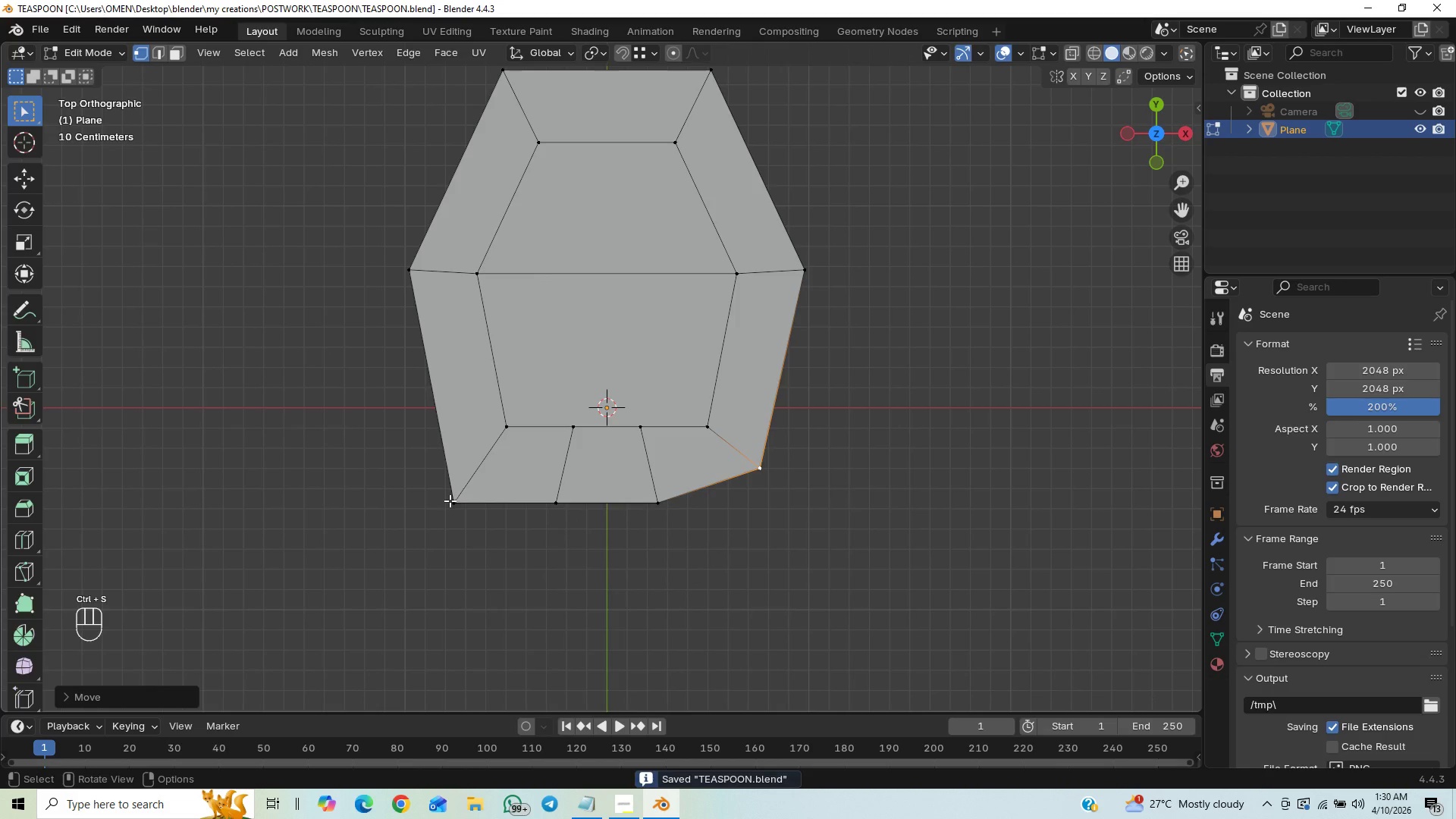 
left_click([460, 494])
 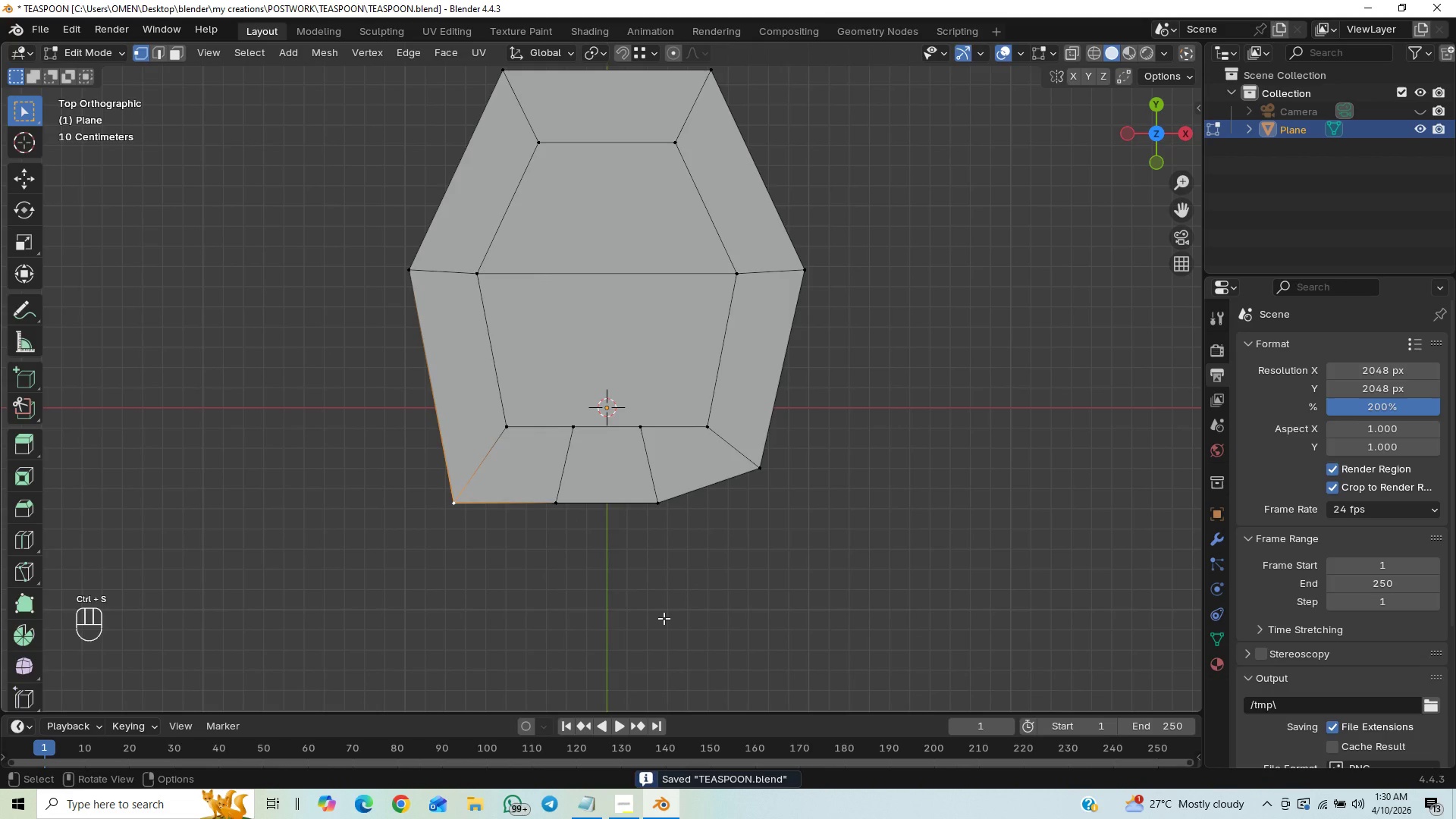 
type(GY)
 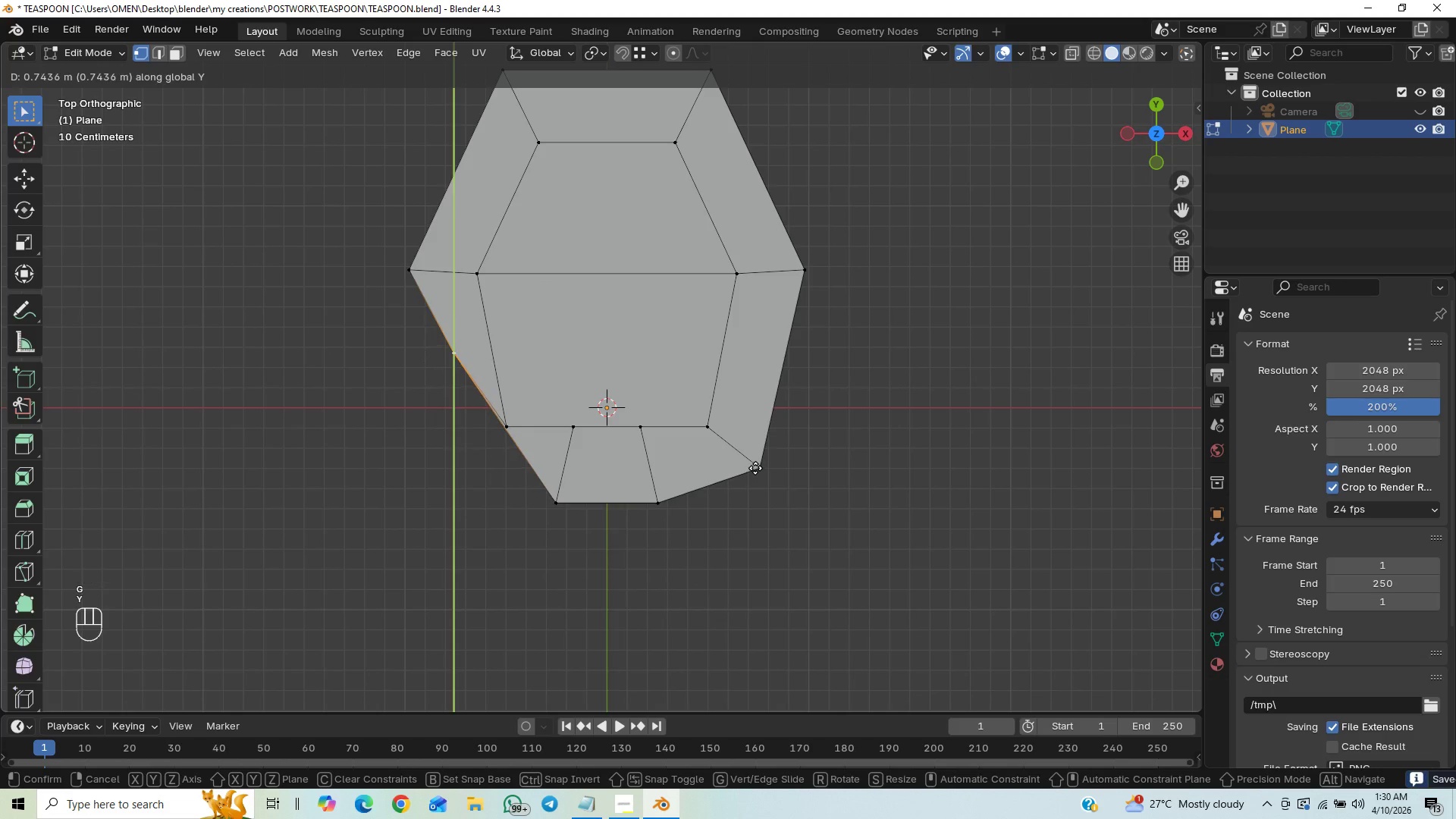 
hold_key(key=ControlLeft, duration=1.19)
 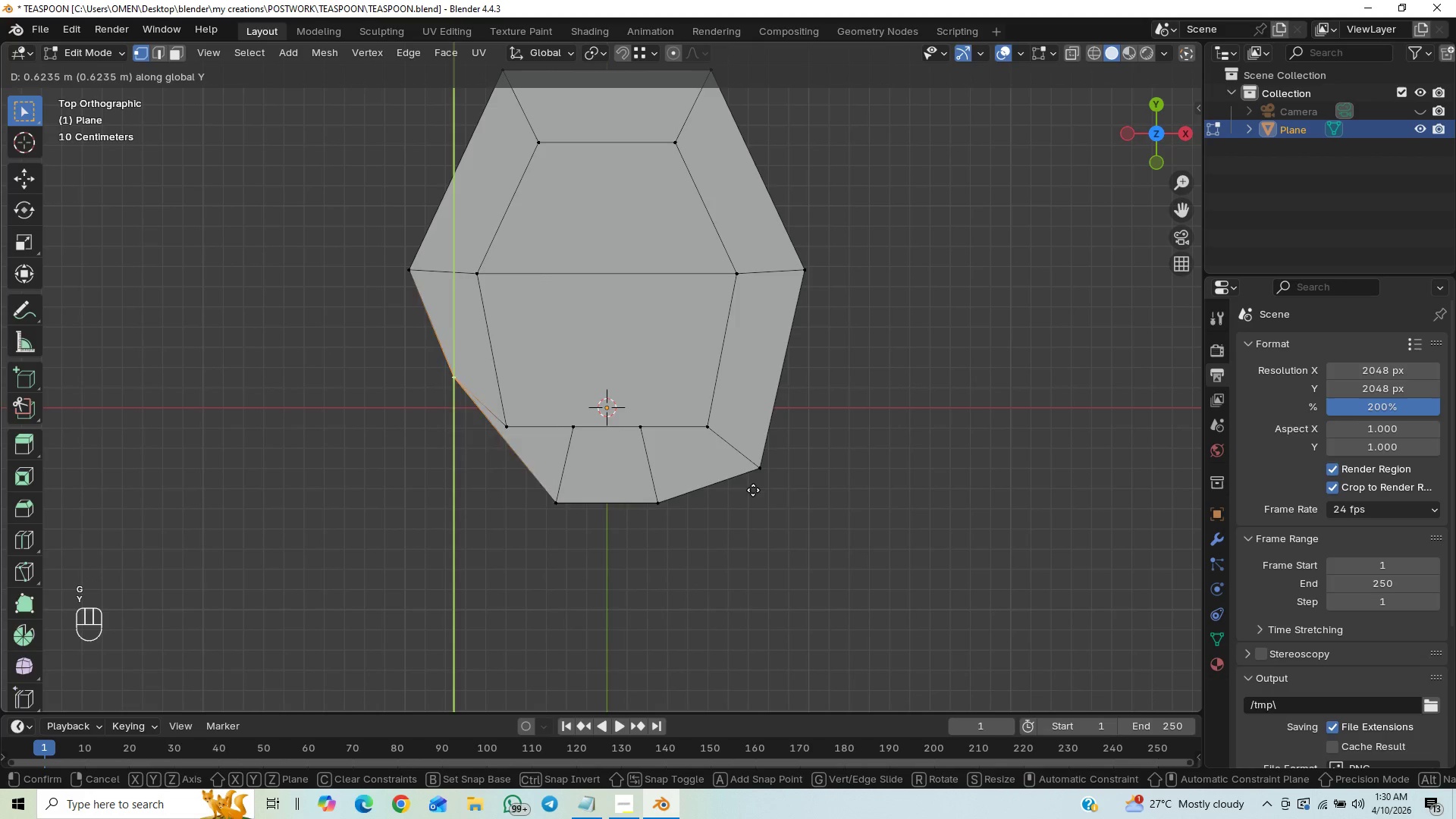 
hold_key(key=ControlLeft, duration=0.69)
left_click([758, 471])
 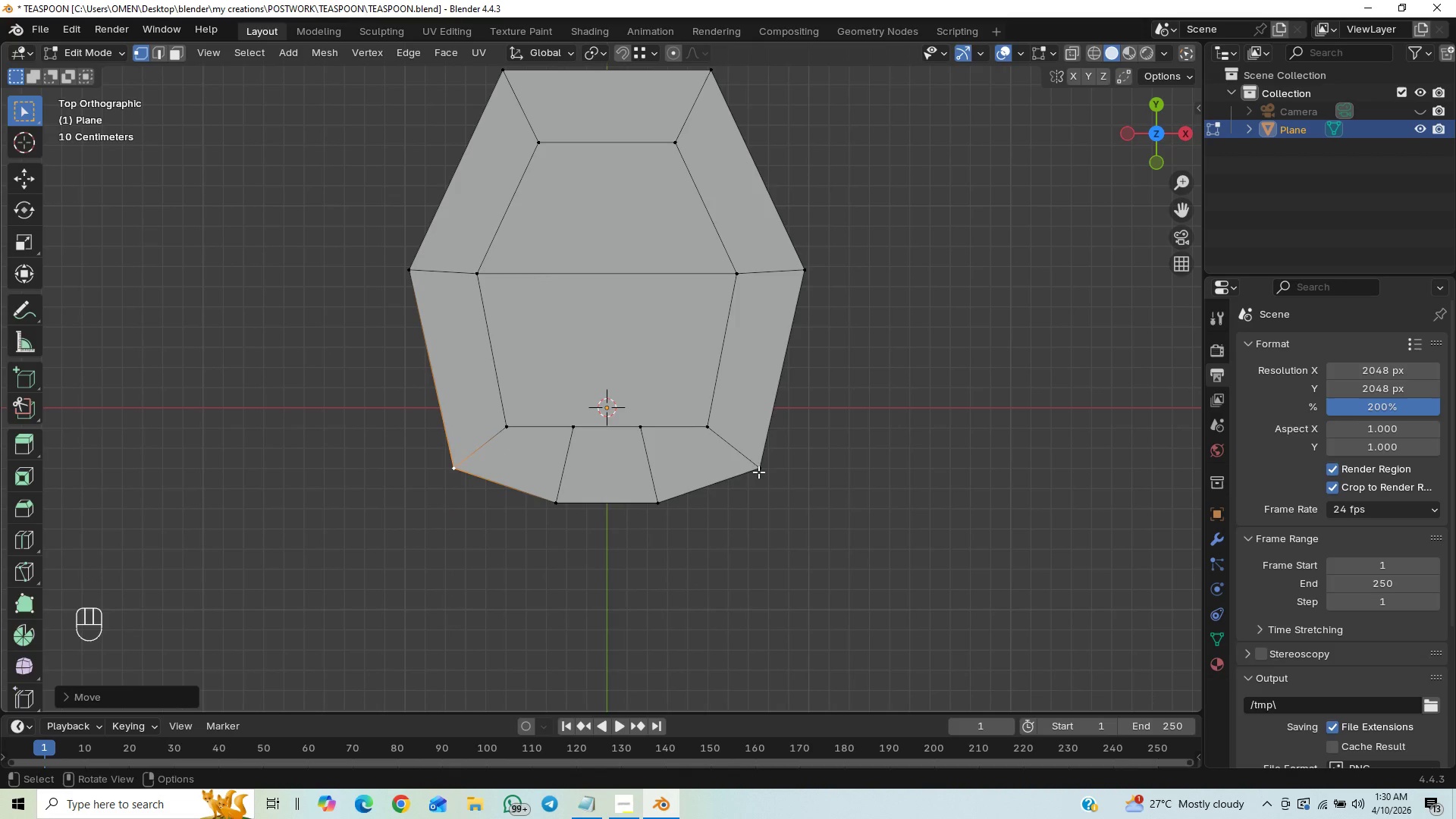 
hold_key(key=ControlLeft, duration=2.59)
 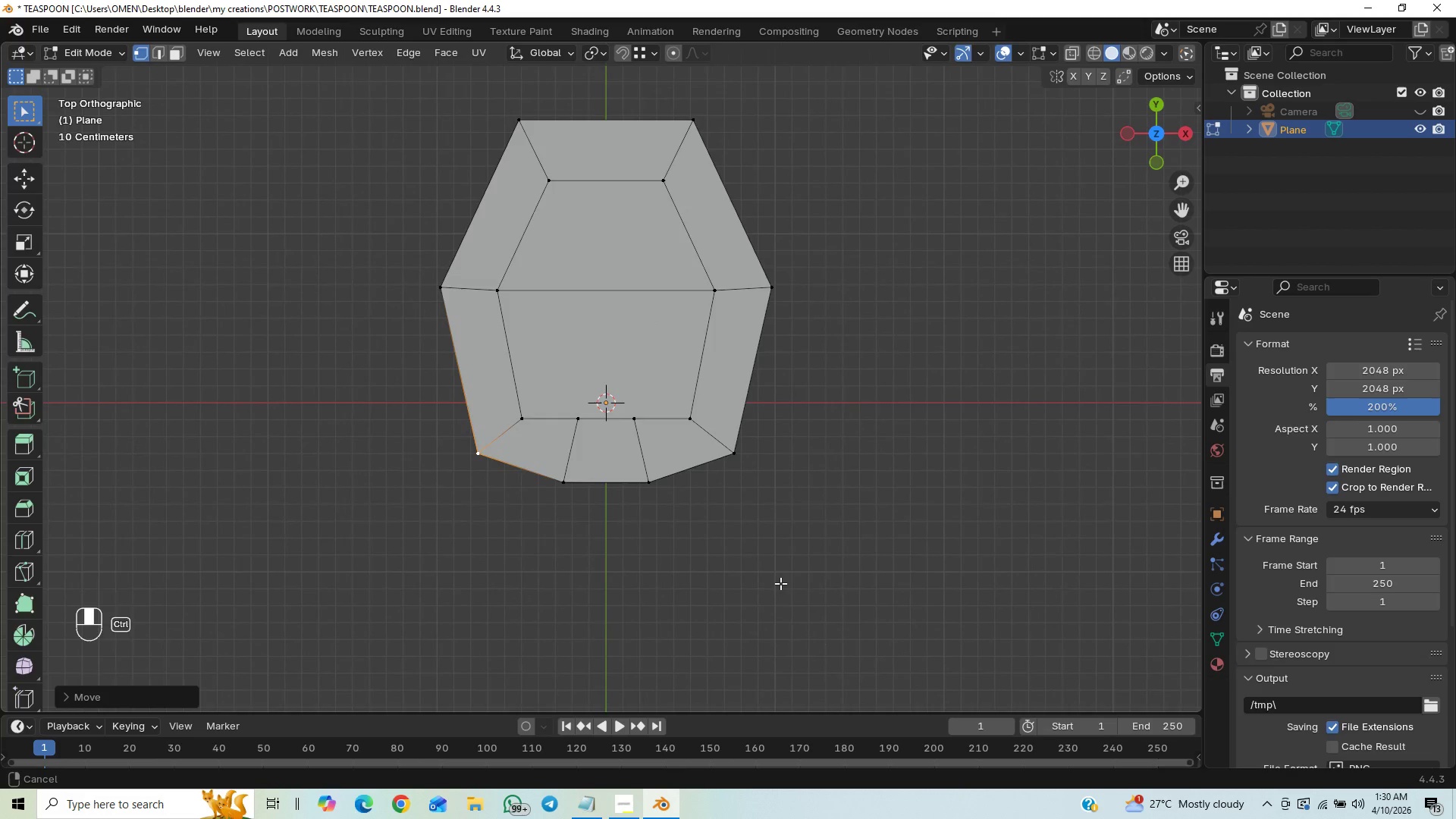 
hold_key(key=ControlLeft, duration=1.5)
 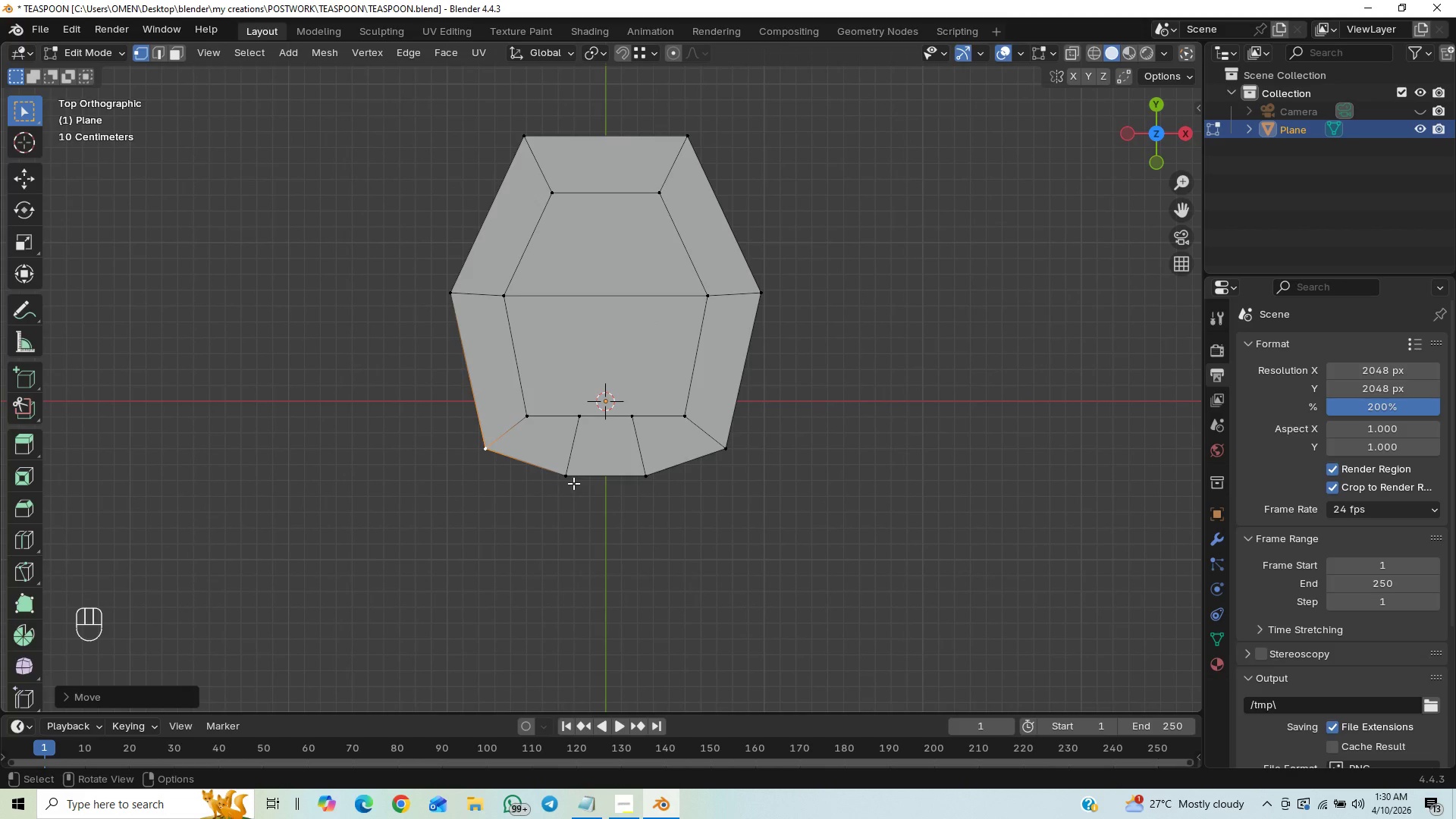 
left_click([568, 483])
 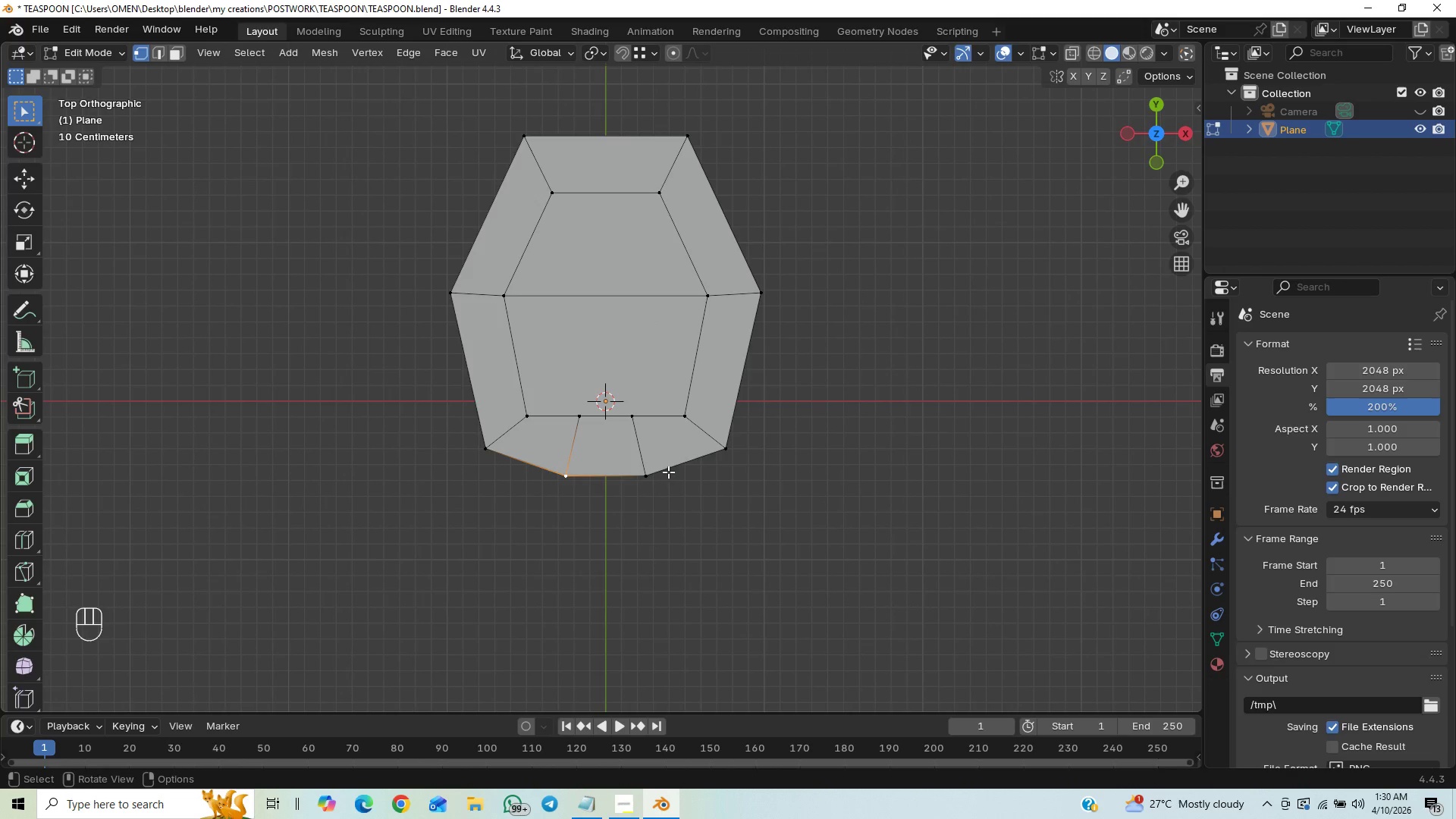 
hold_key(key=ShiftLeft, duration=0.77)
left_click([650, 479])
 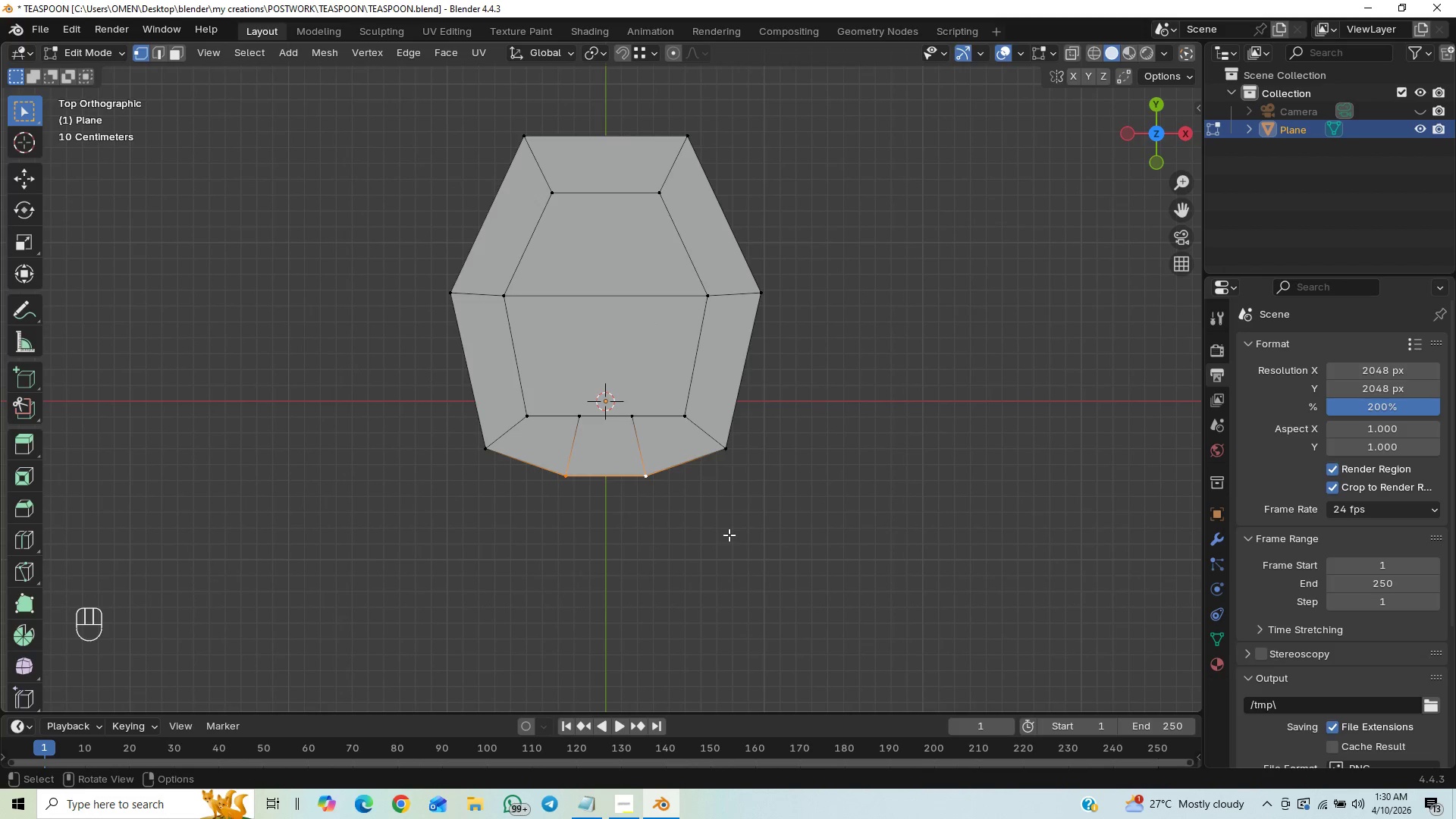 
type(GY)
 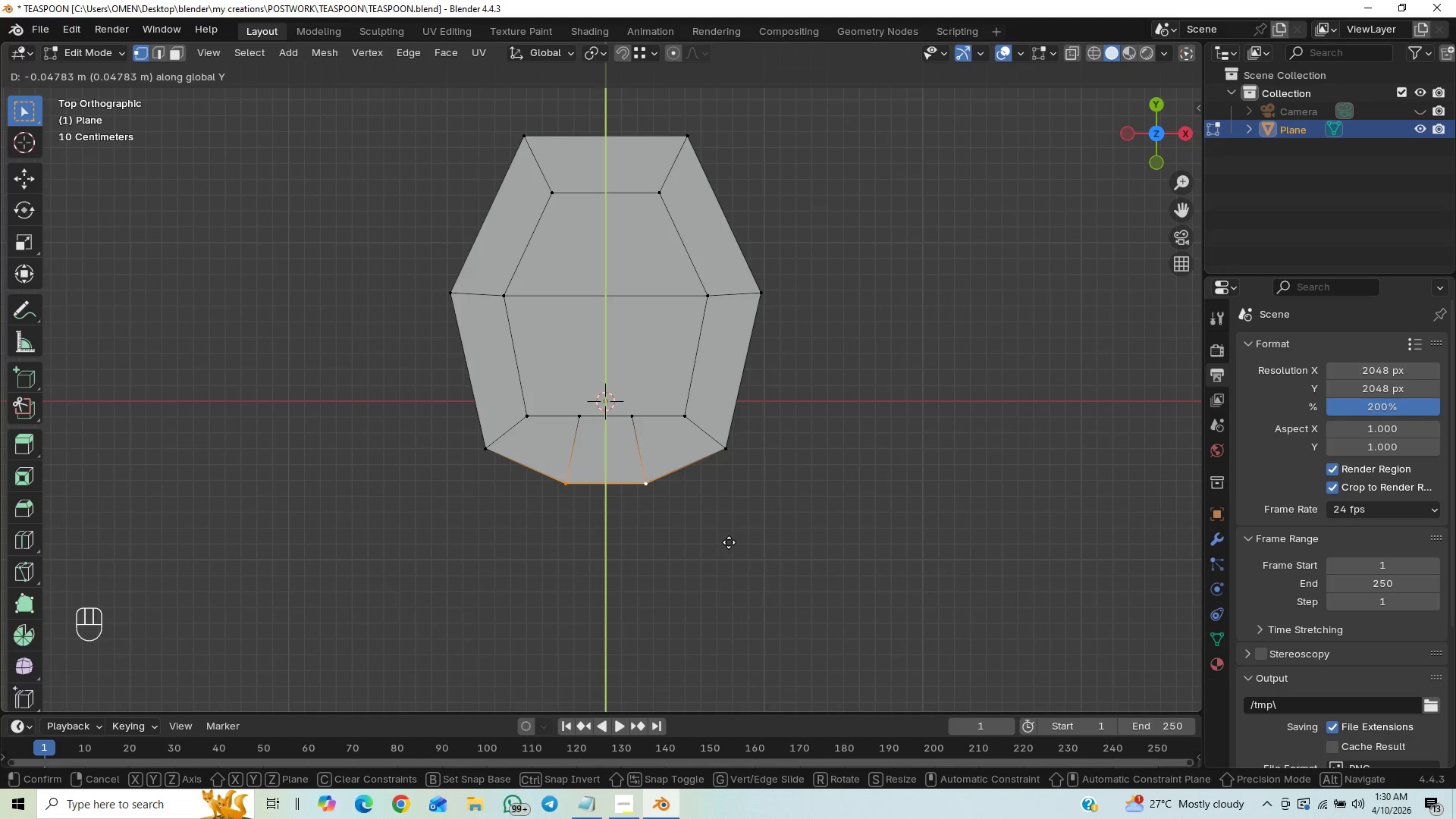 
wait(8.17)
 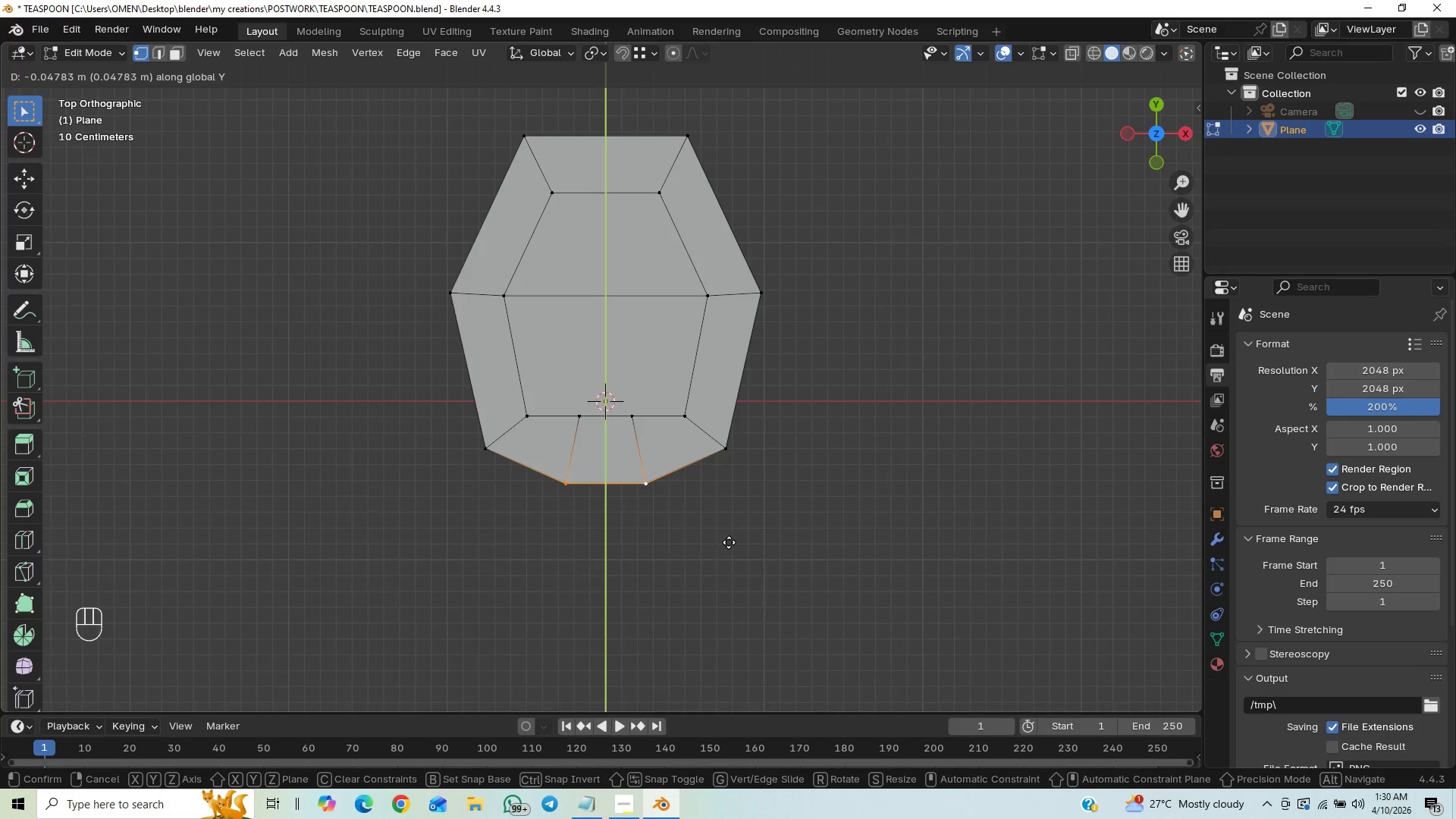 
left_click([729, 542])
 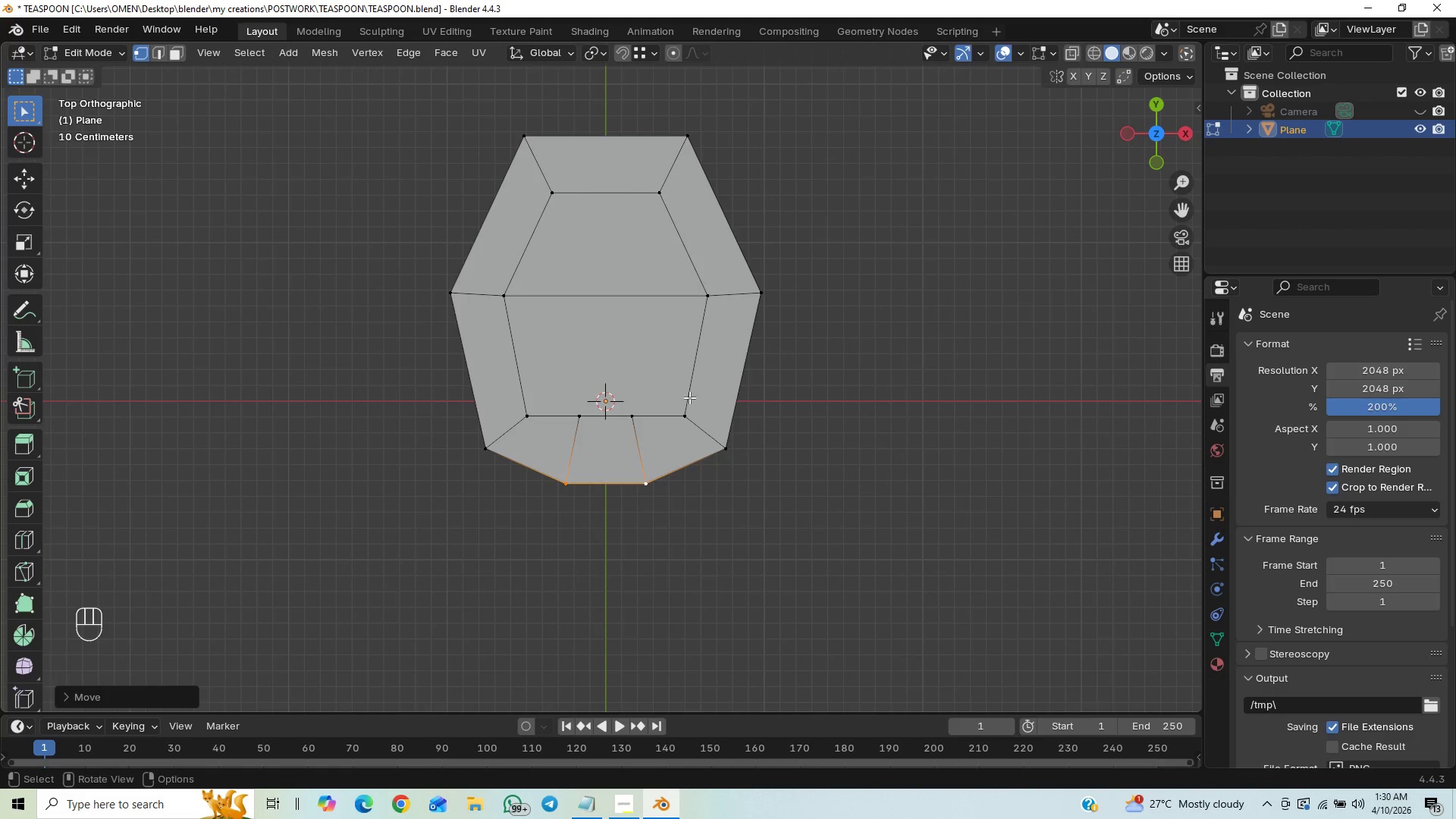 
hold_key(key=ControlLeft, duration=0.78)
 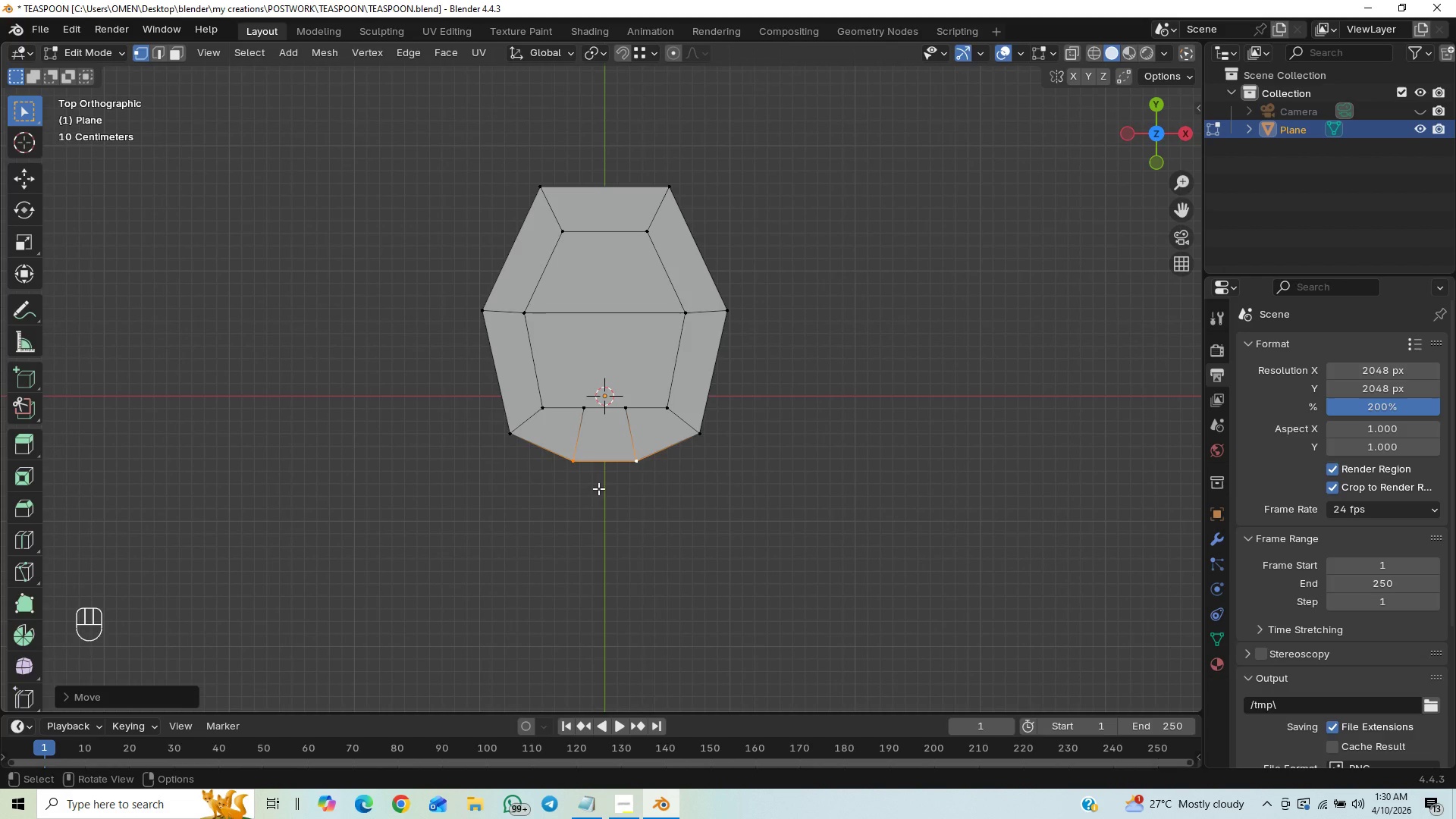 
left_click([605, 460])
 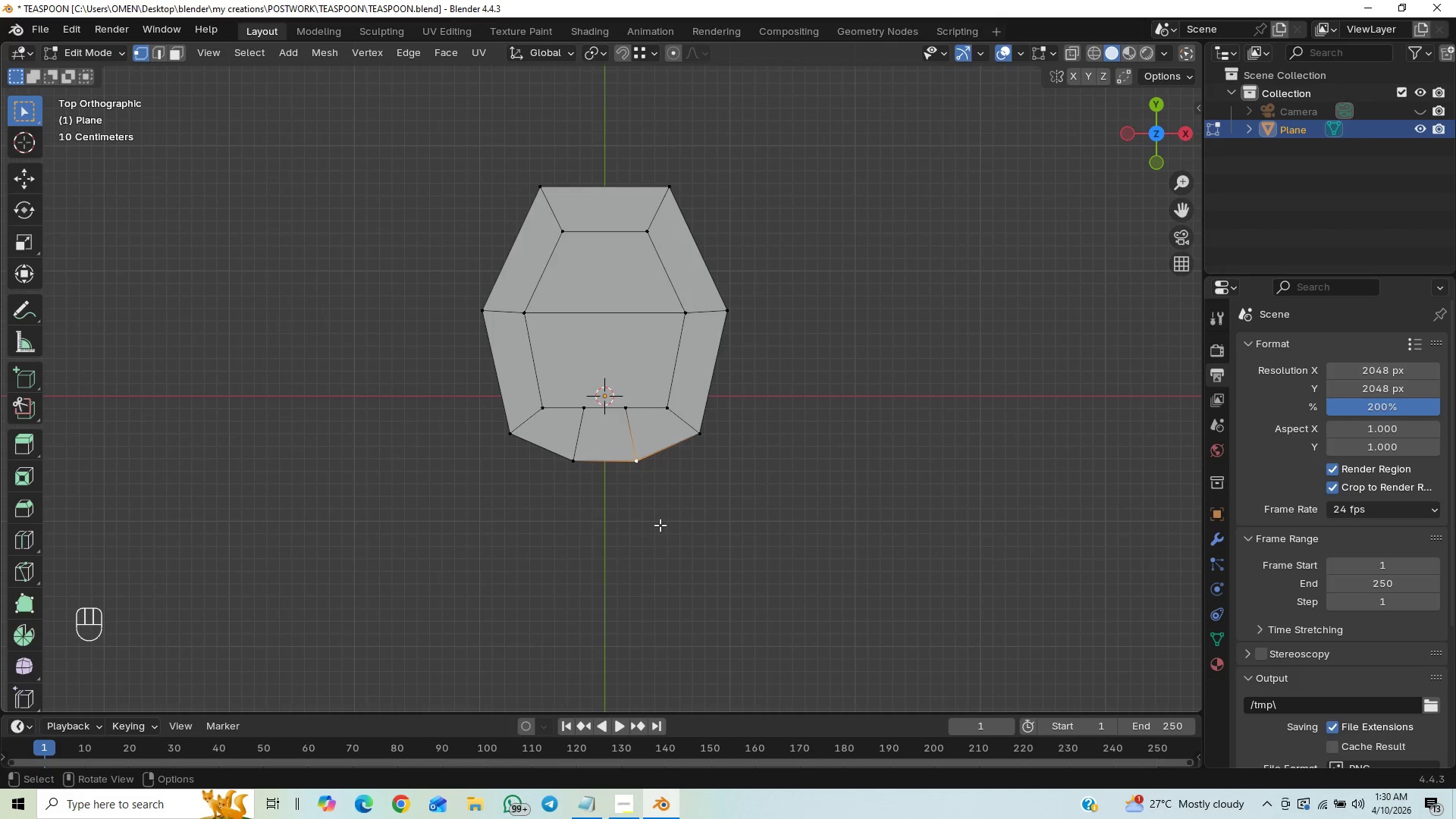 
key(2)
 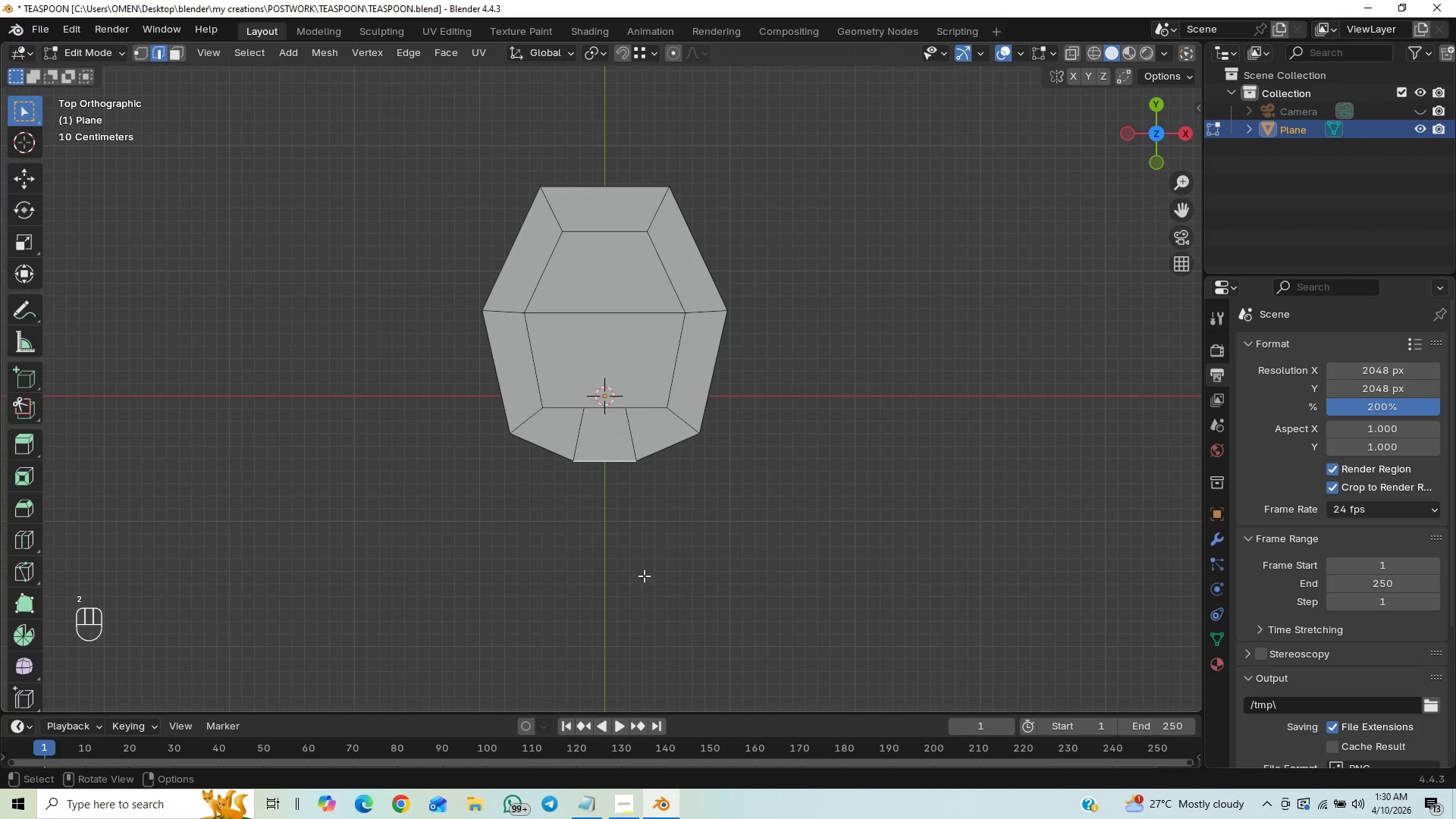 
key(Control+S)
 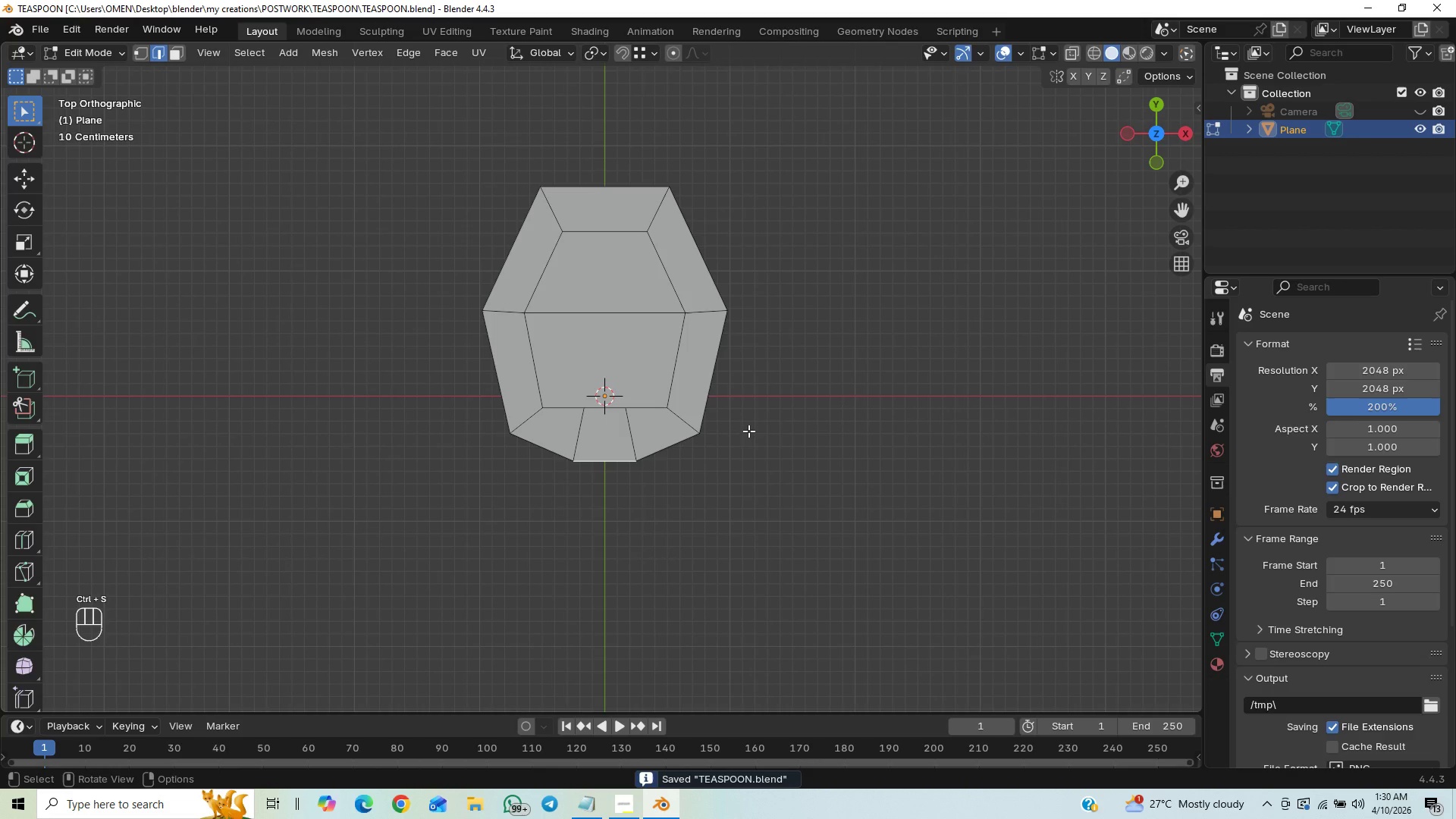 
key(Control+Z)
 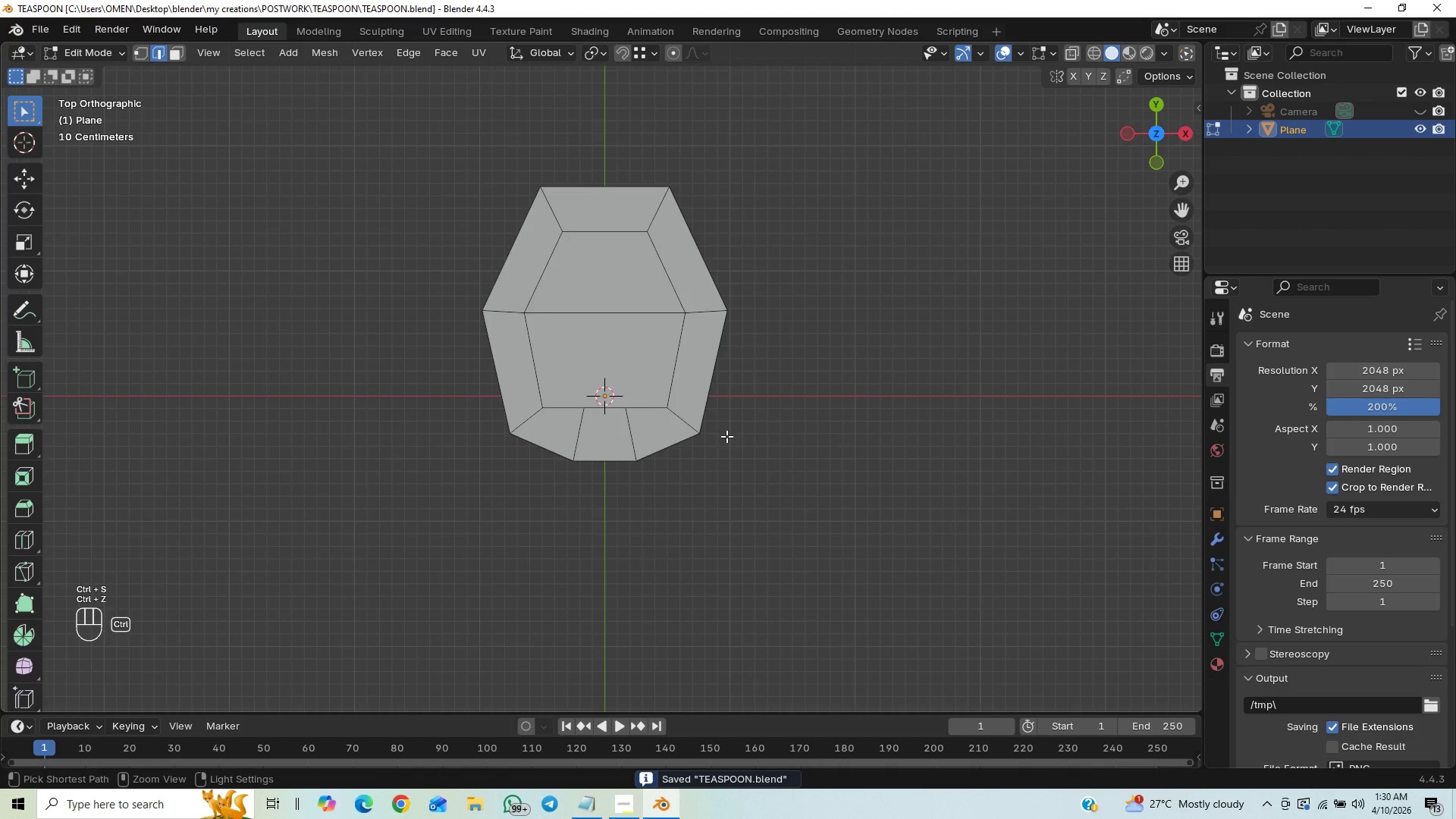 
key(Control+Z)
 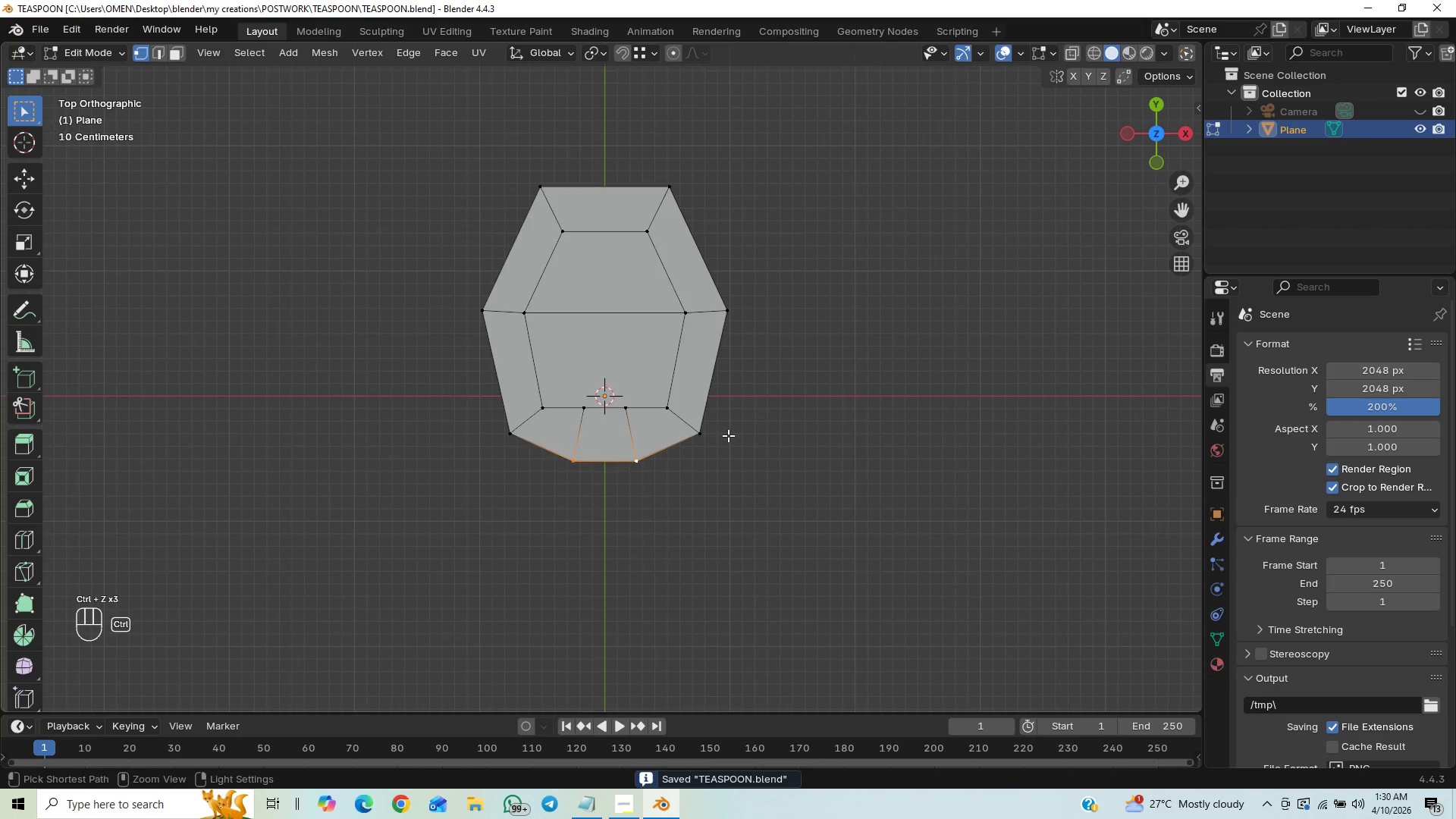 
key(Control+Z)
 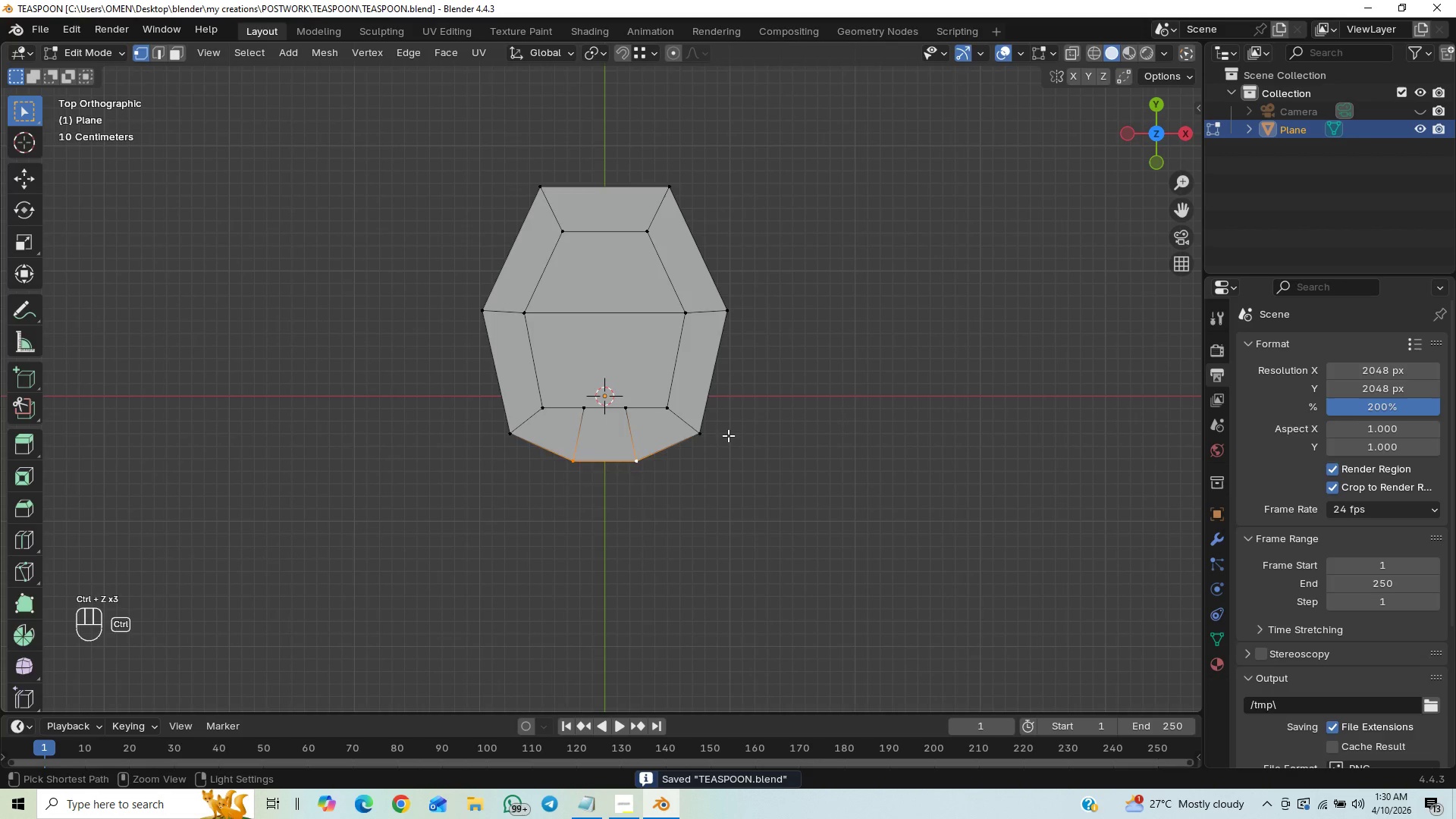 
key(Control+Z)
 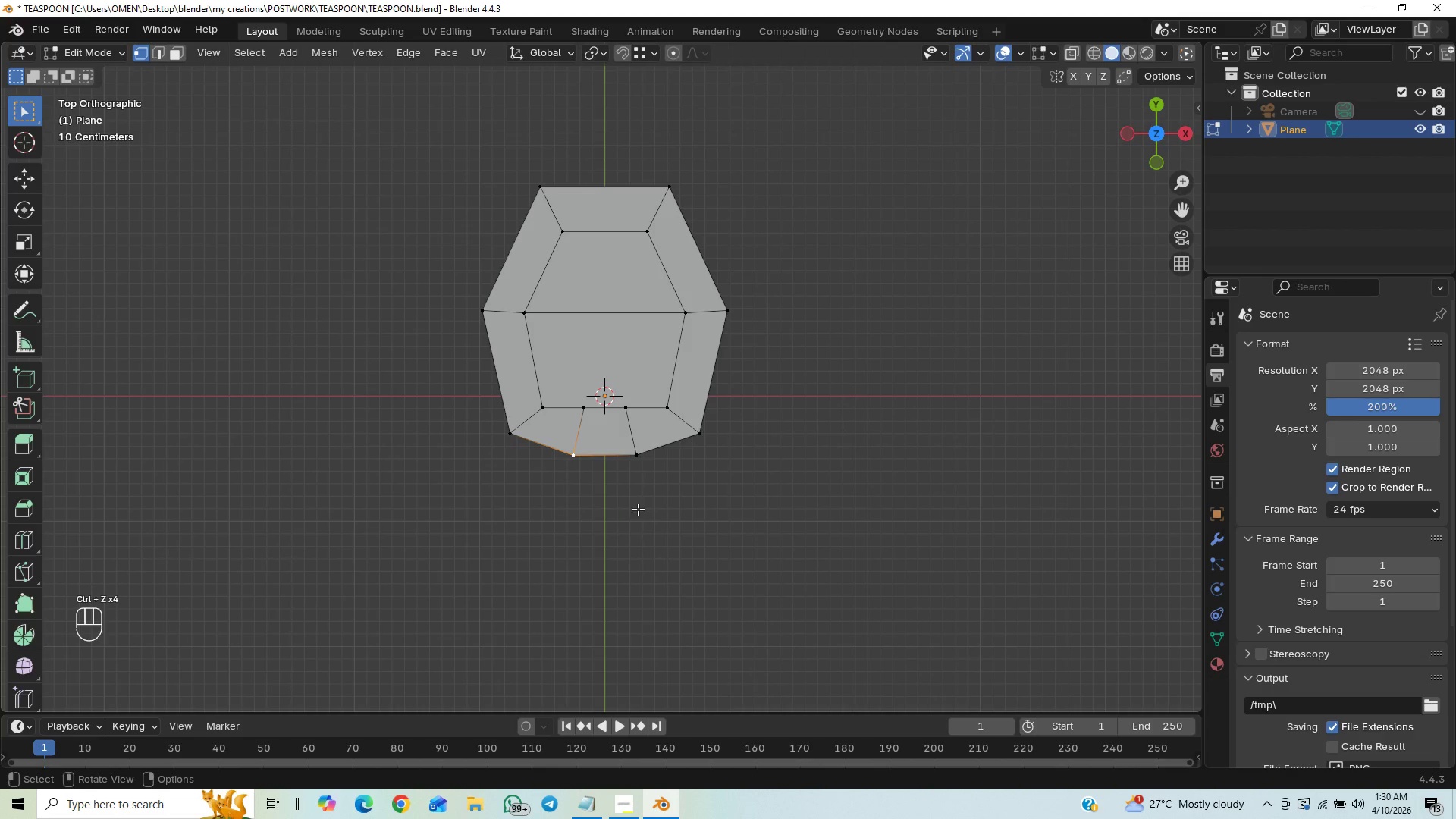 
key(2)
 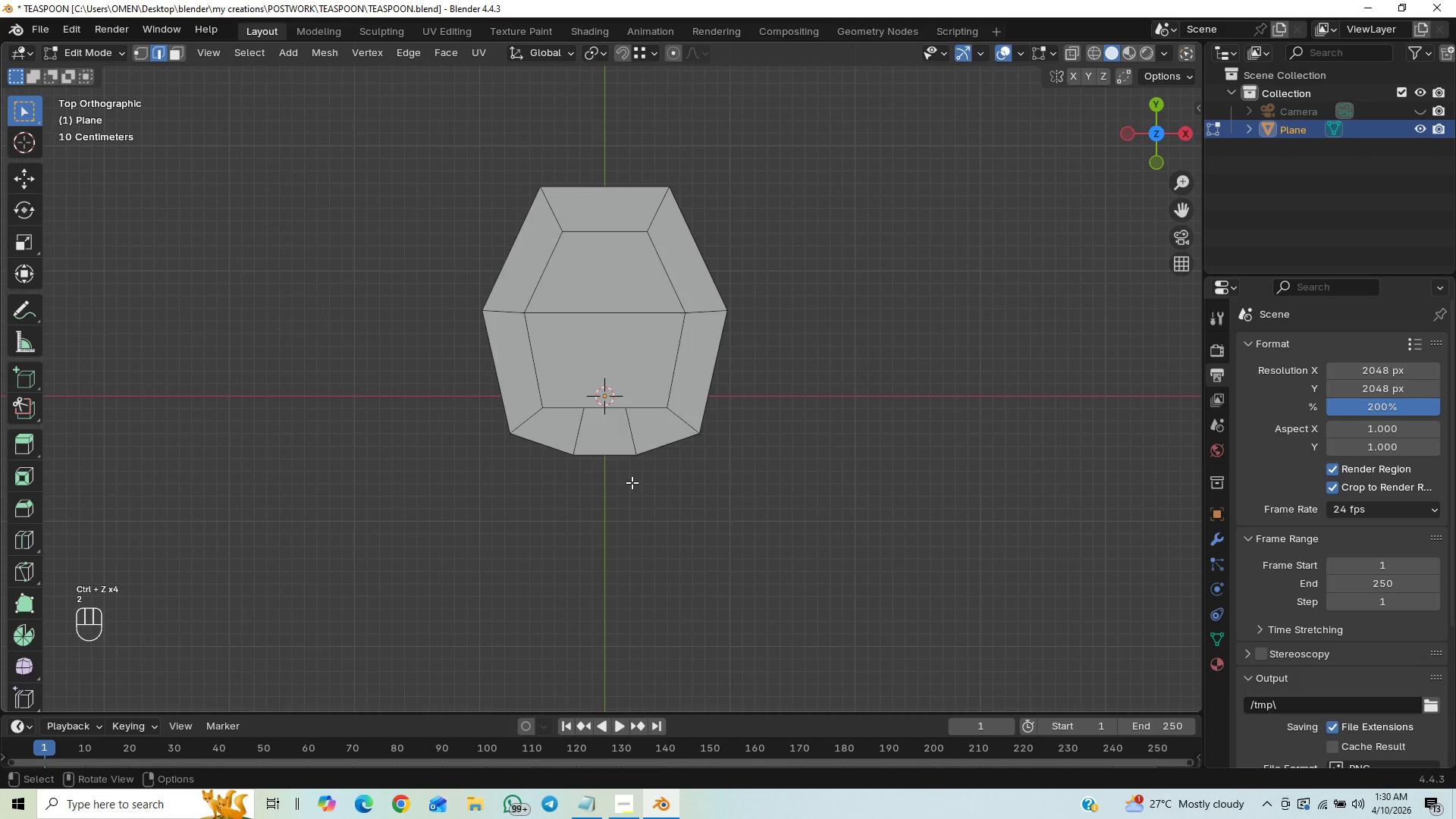 
key(Control+S)
 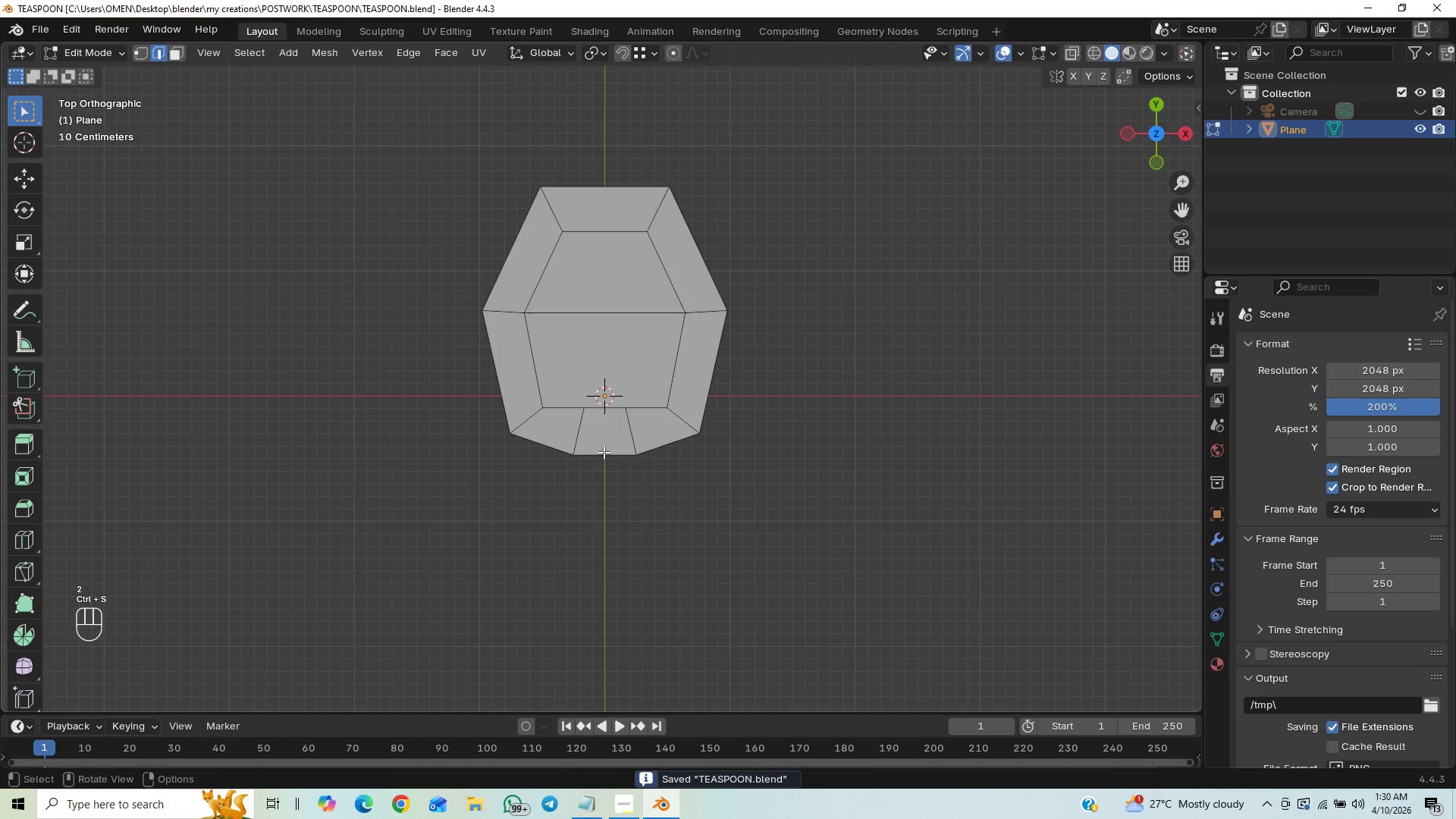 
left_click([604, 452])
 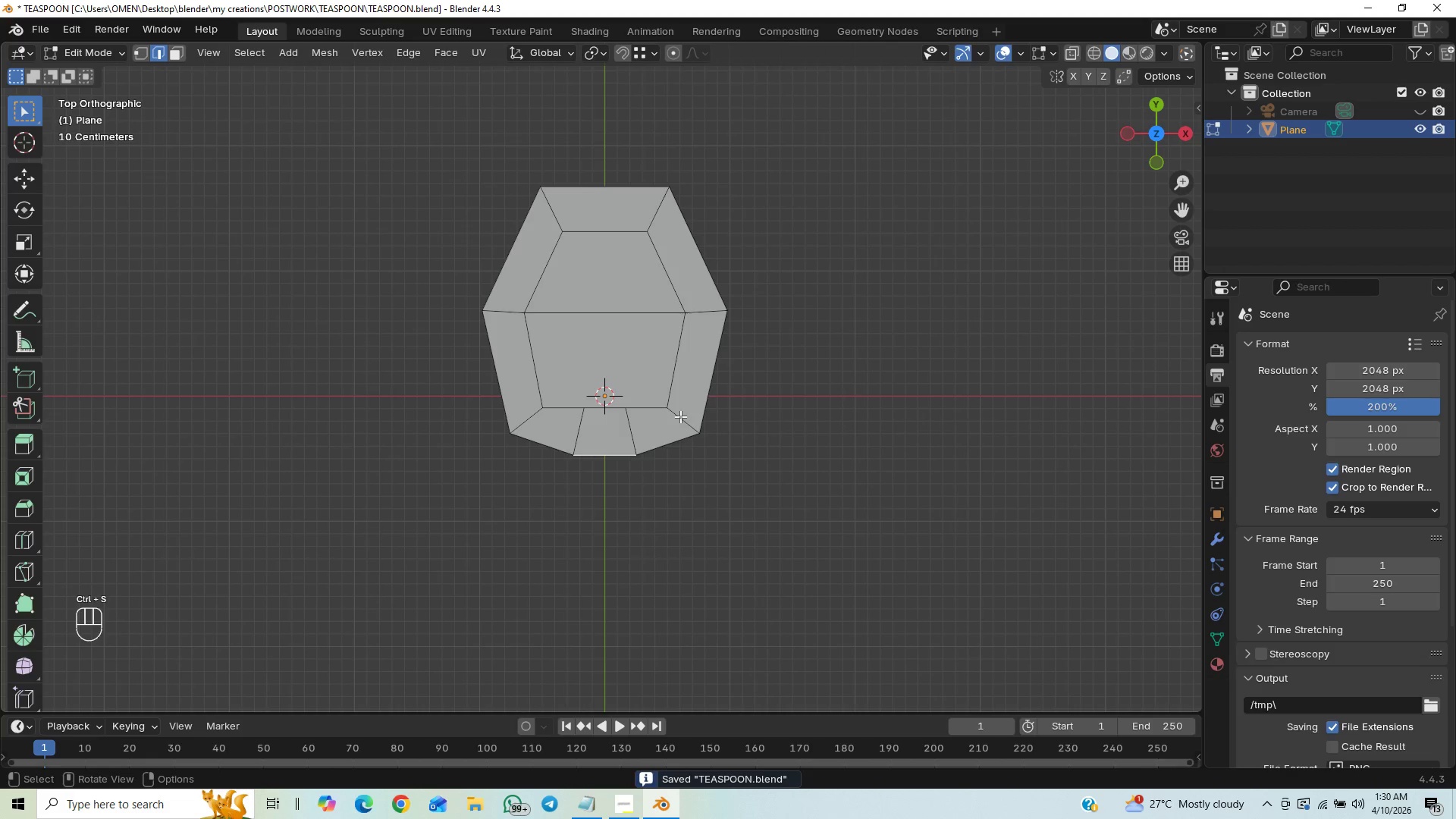 
left_click([695, 433])
 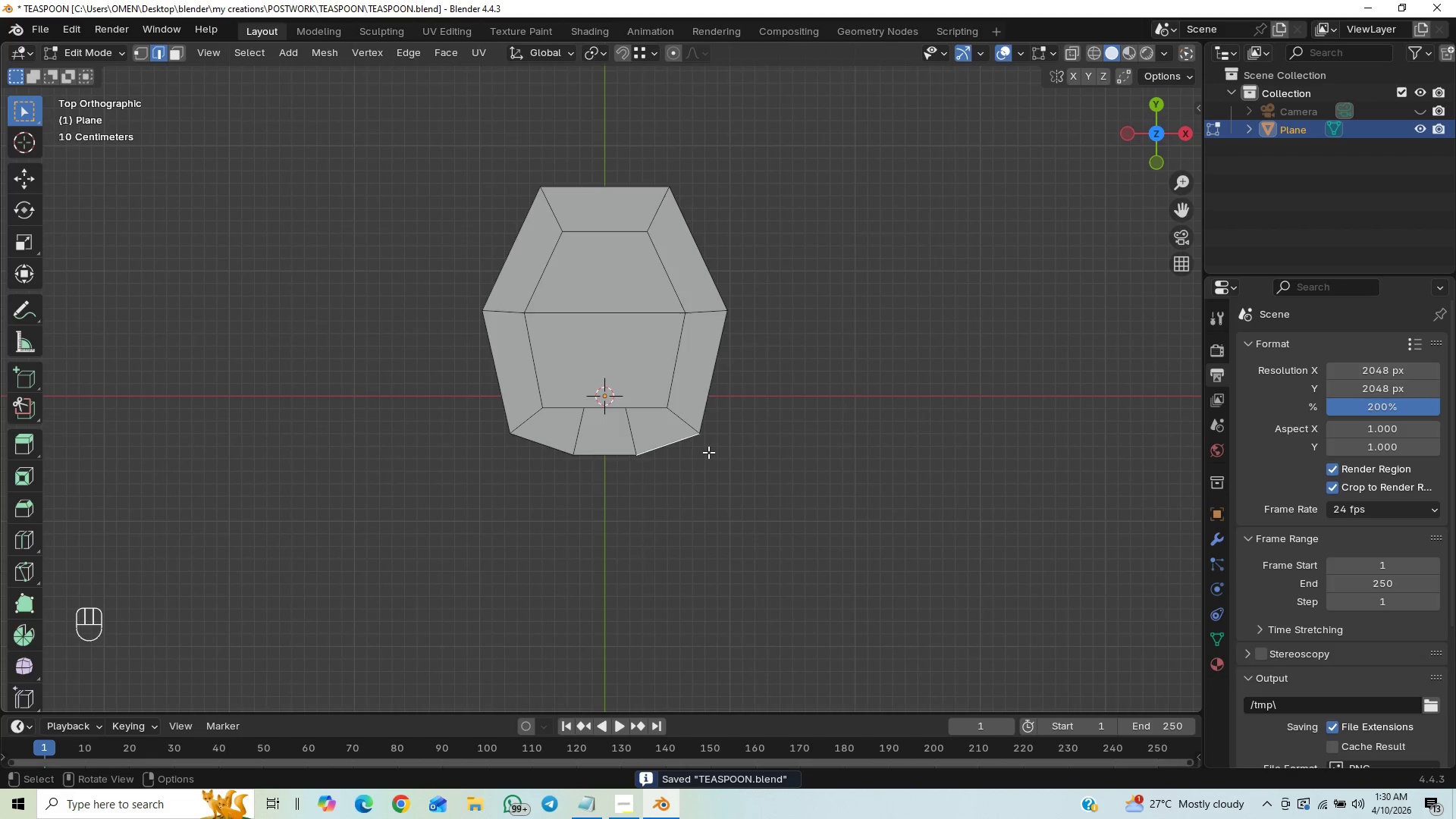 
key(1)
 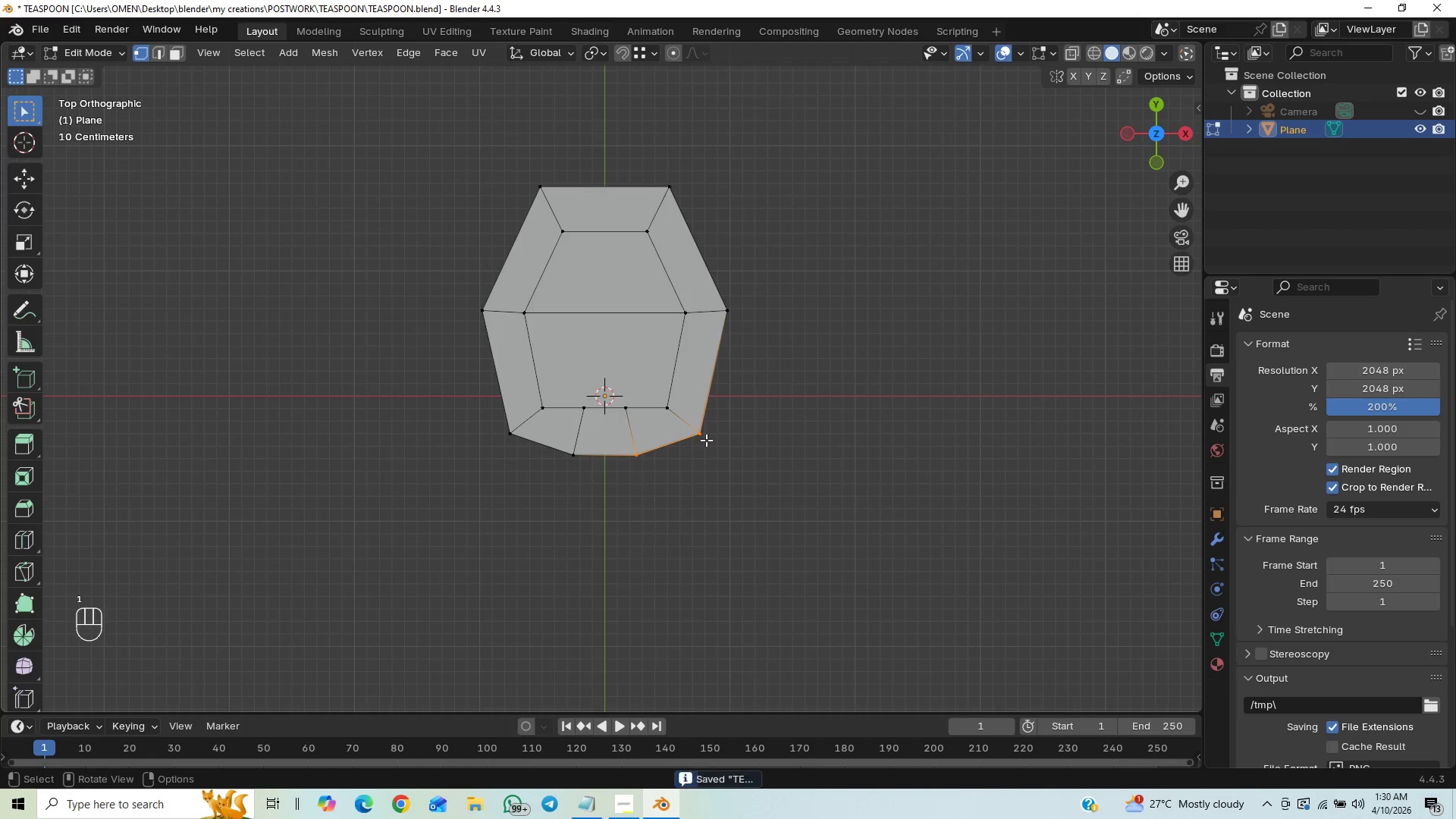 
left_click([706, 440])
 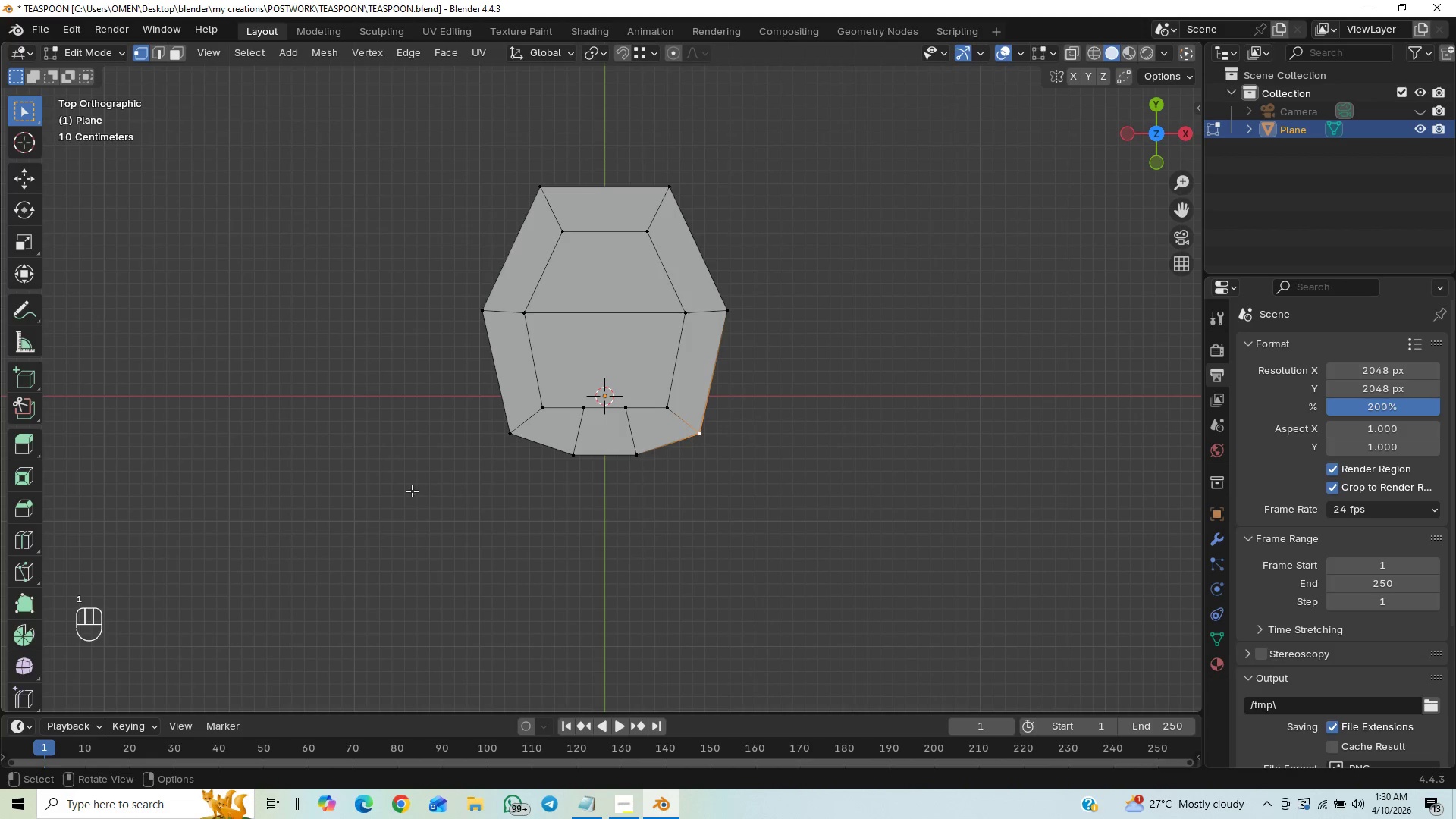 
hold_key(key=ShiftLeft, duration=1.0)
left_click([515, 431])
 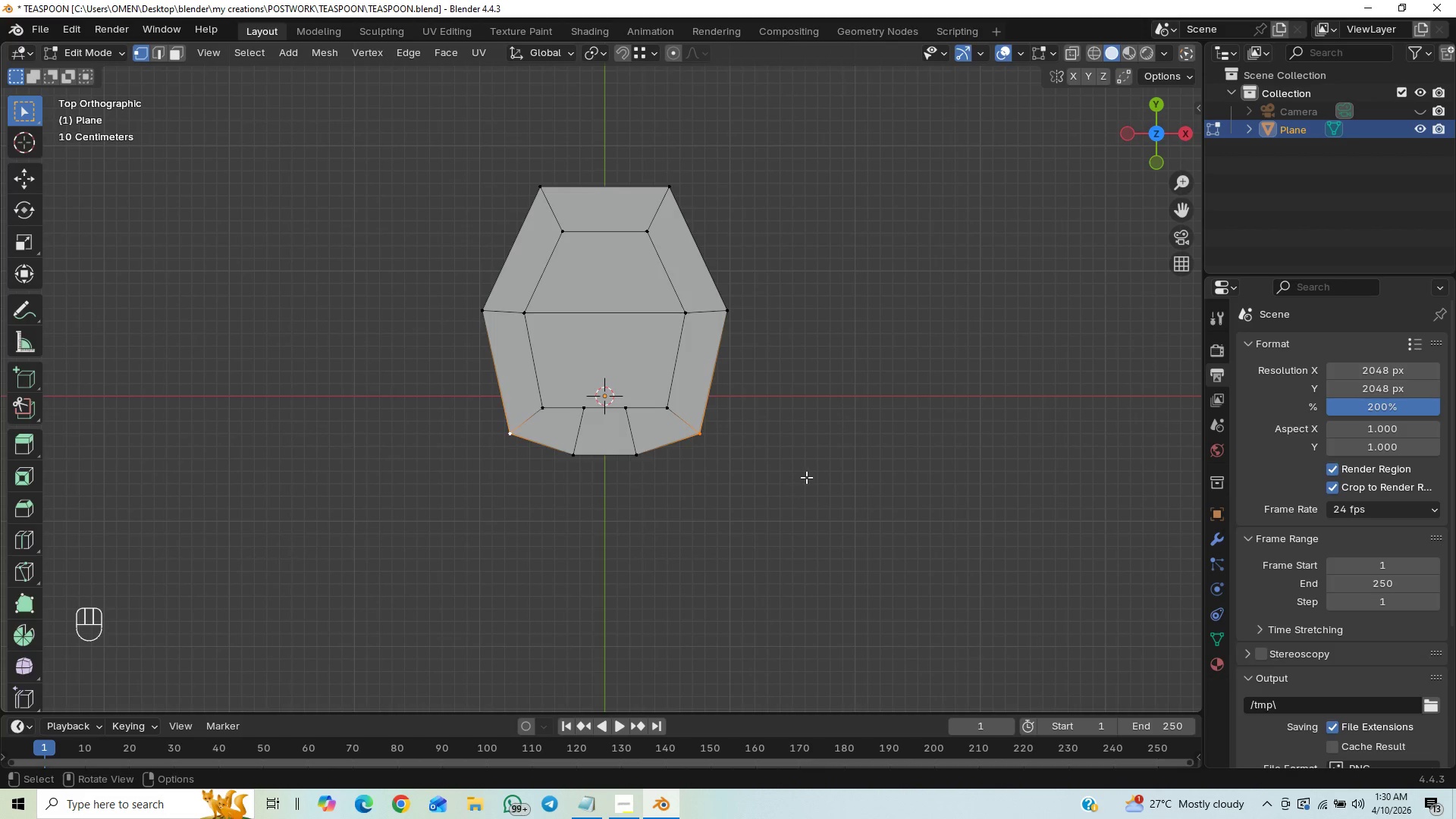 
key(S)
 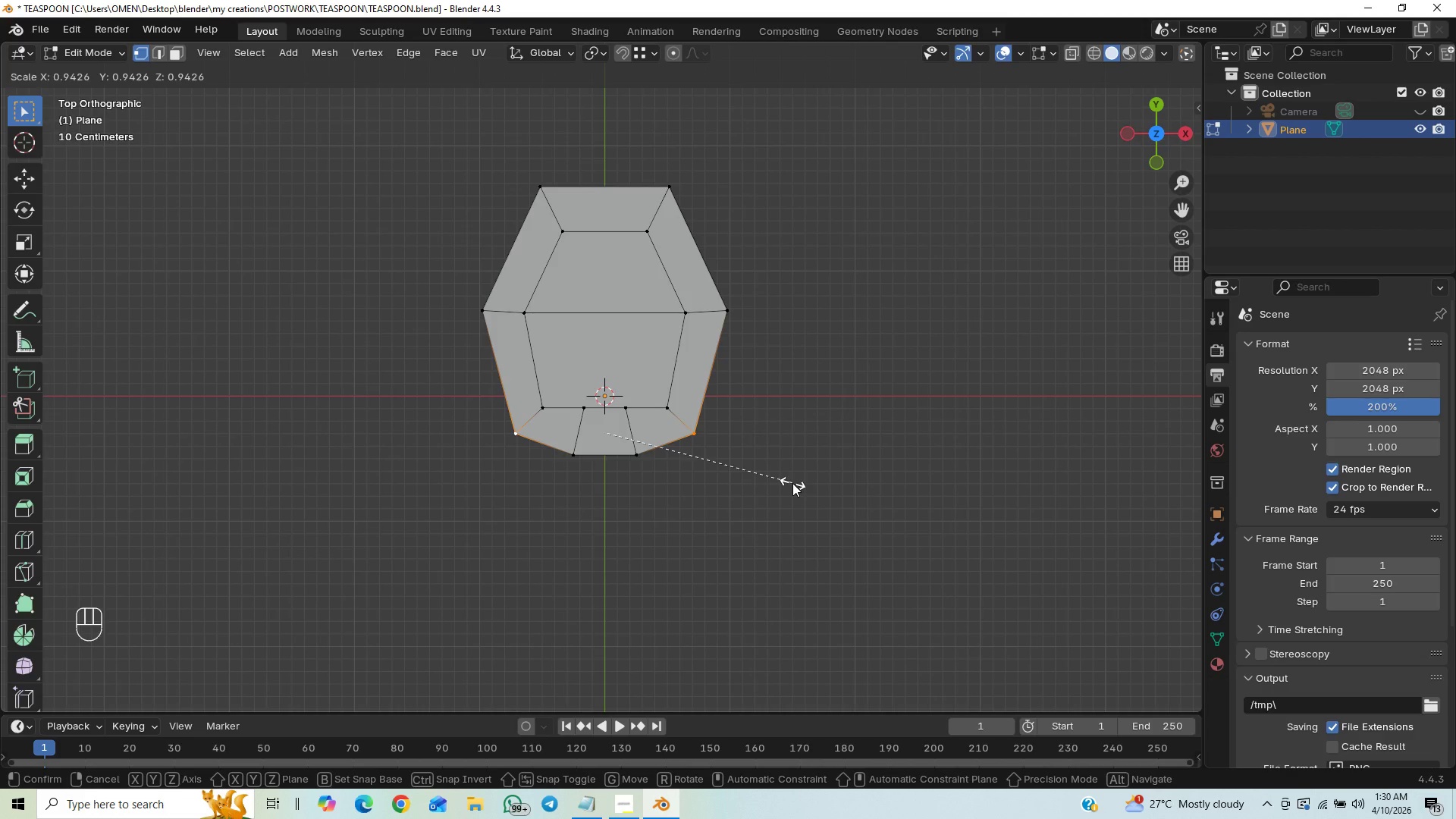 
wait(5.12)
 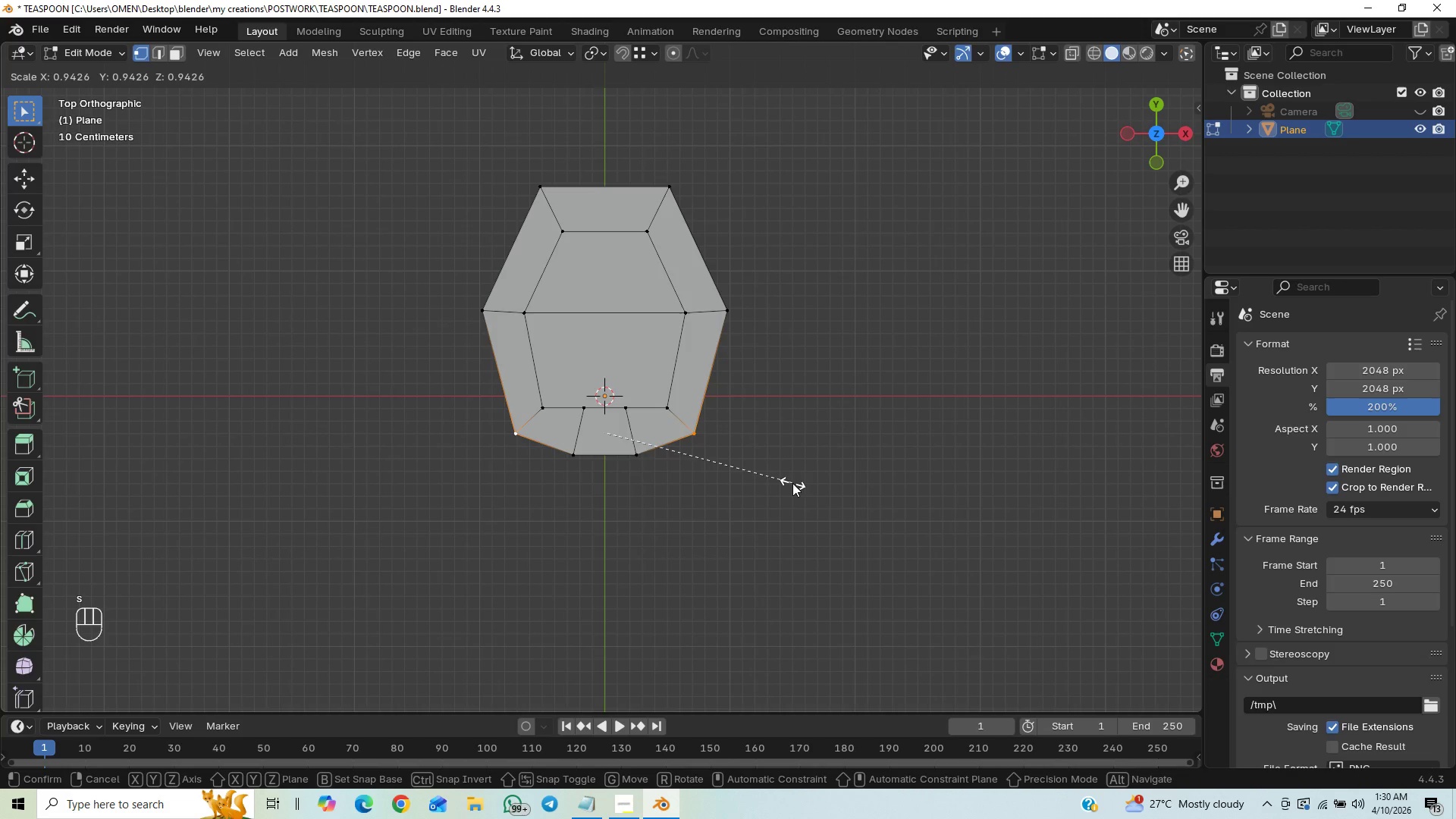 
left_click([795, 481])
 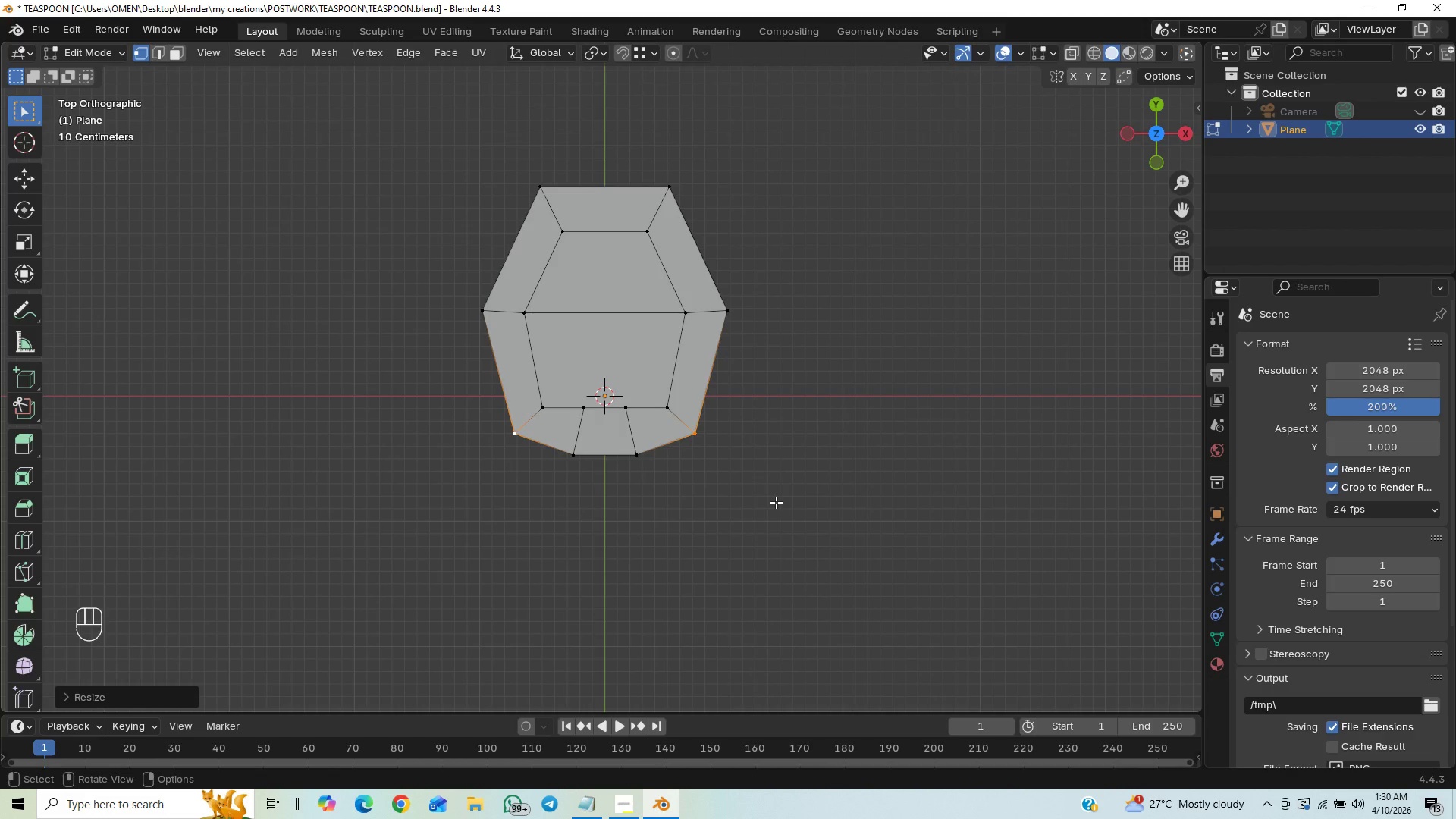 
key(Control+S)
 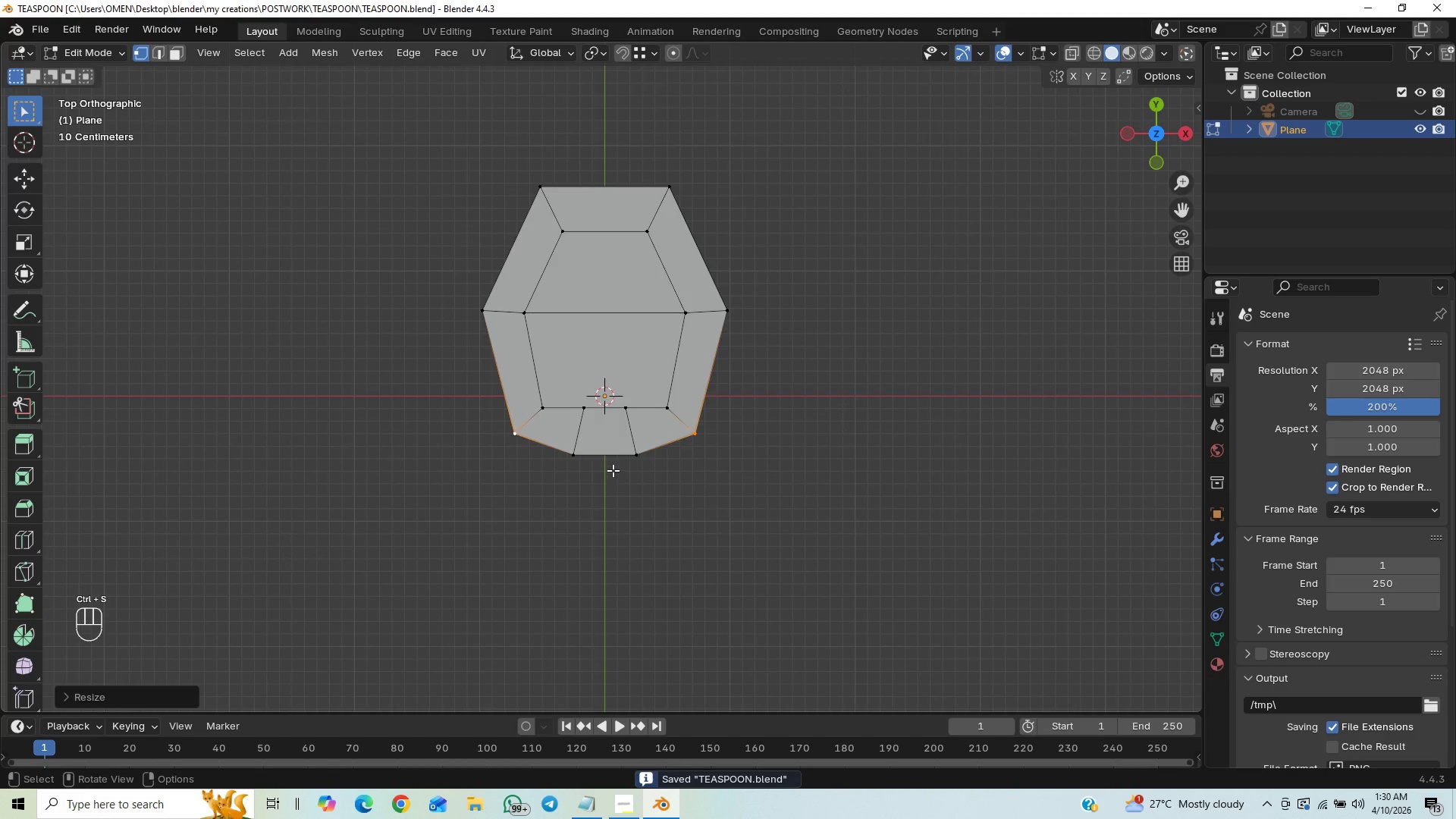 
key(2)
 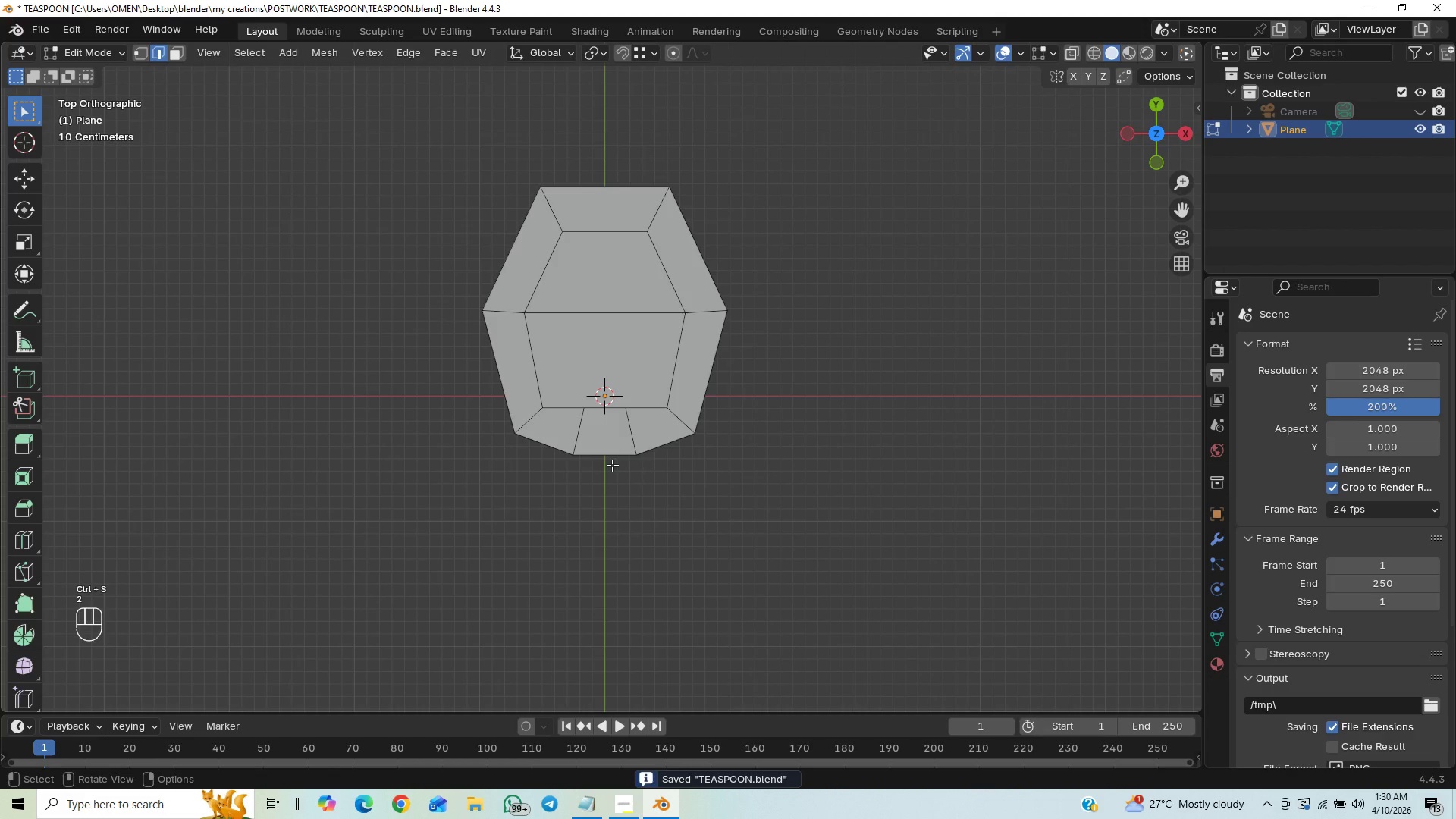 
left_click([612, 465])
 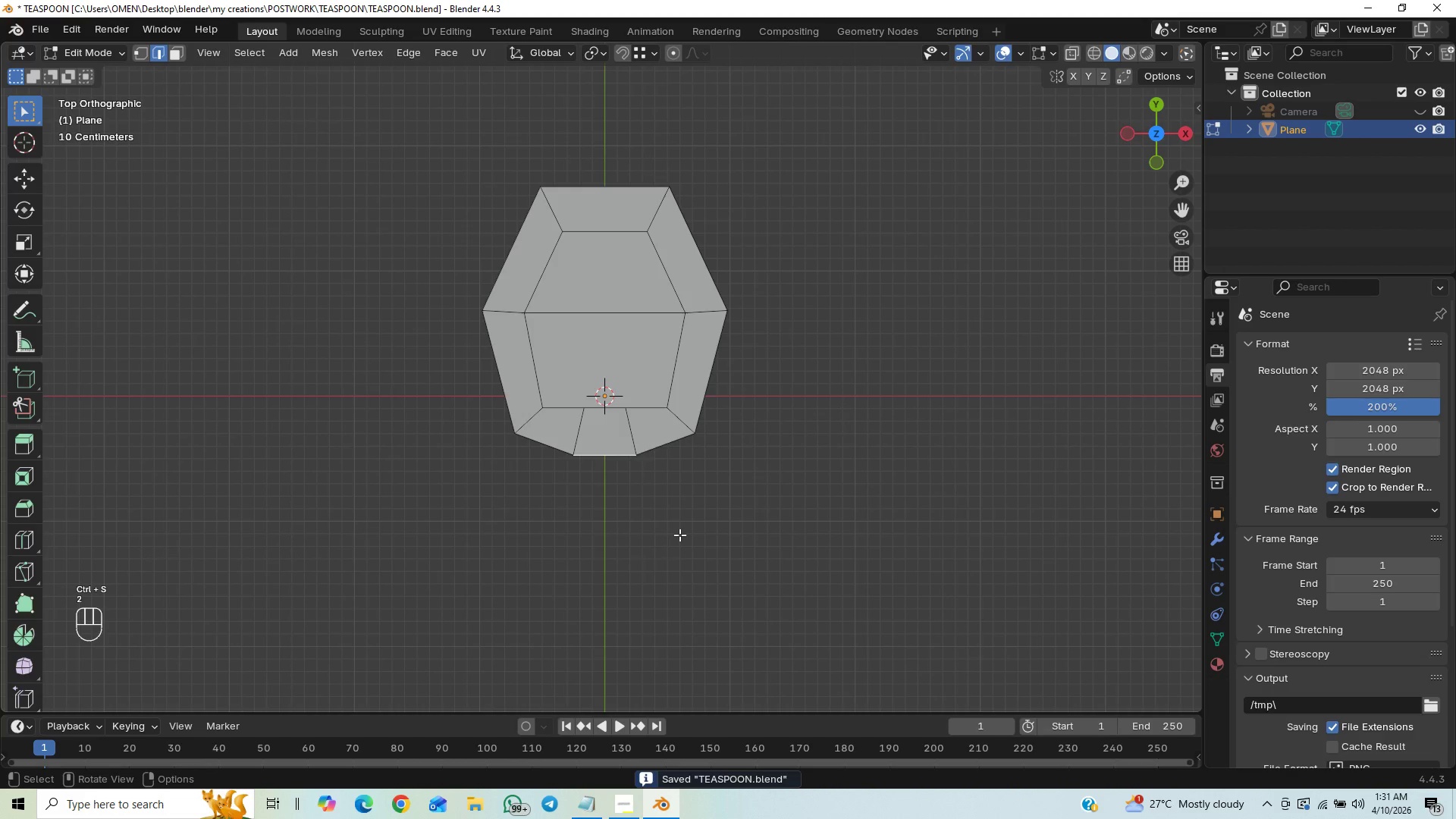 
key(Control+S)
 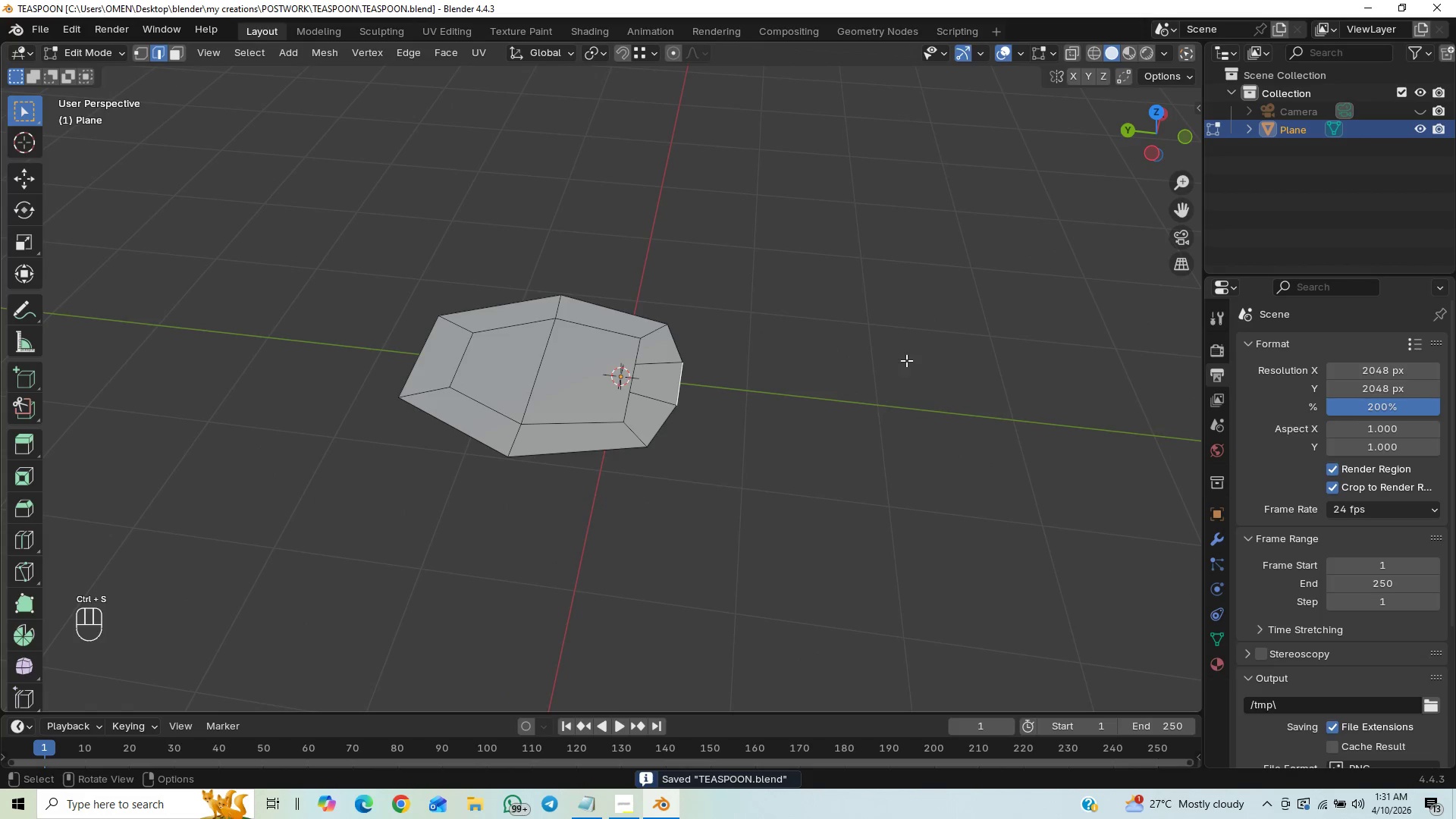 
type(EY)
 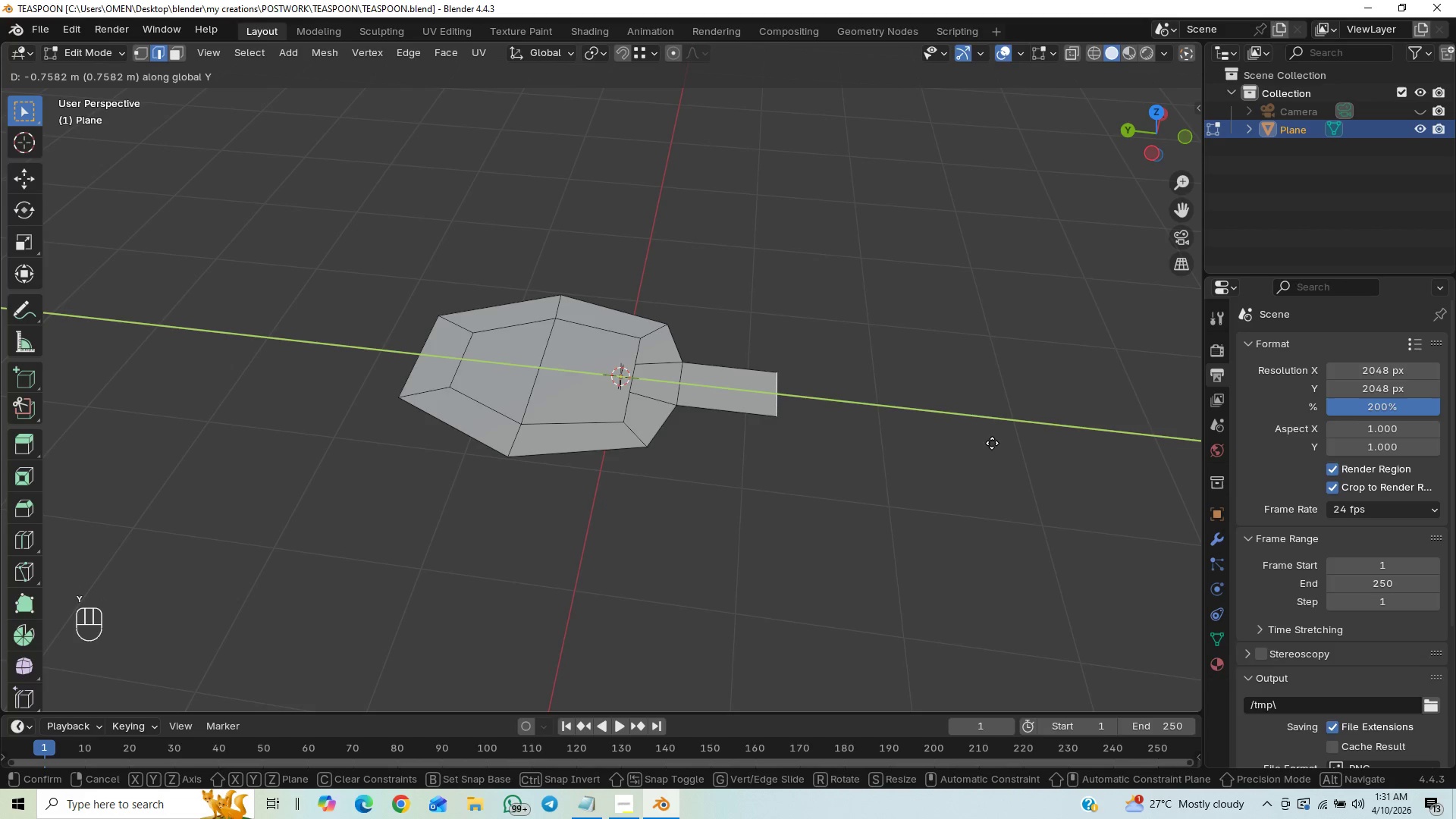 
left_click([992, 443])
 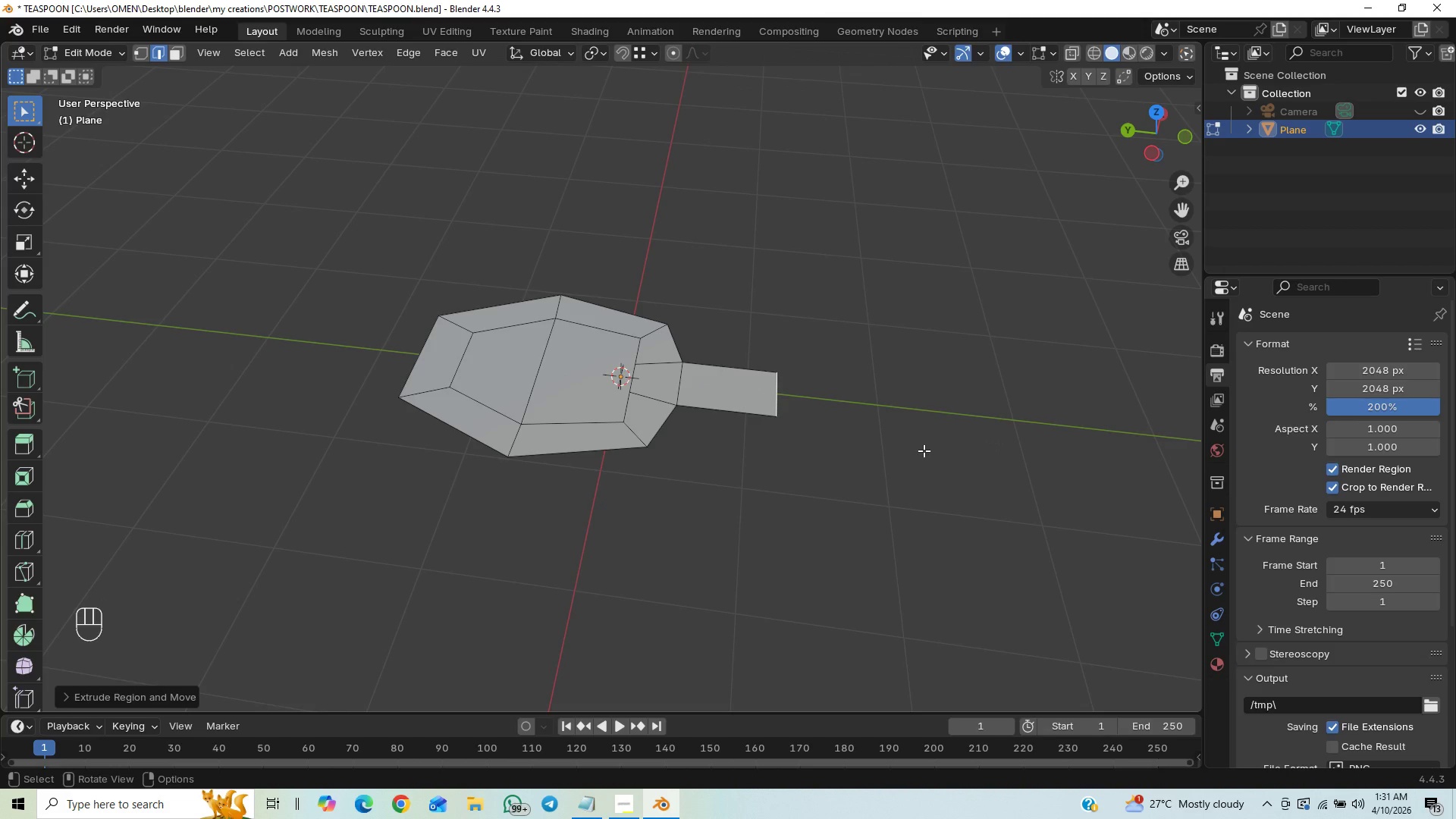 
key(PageDown)
 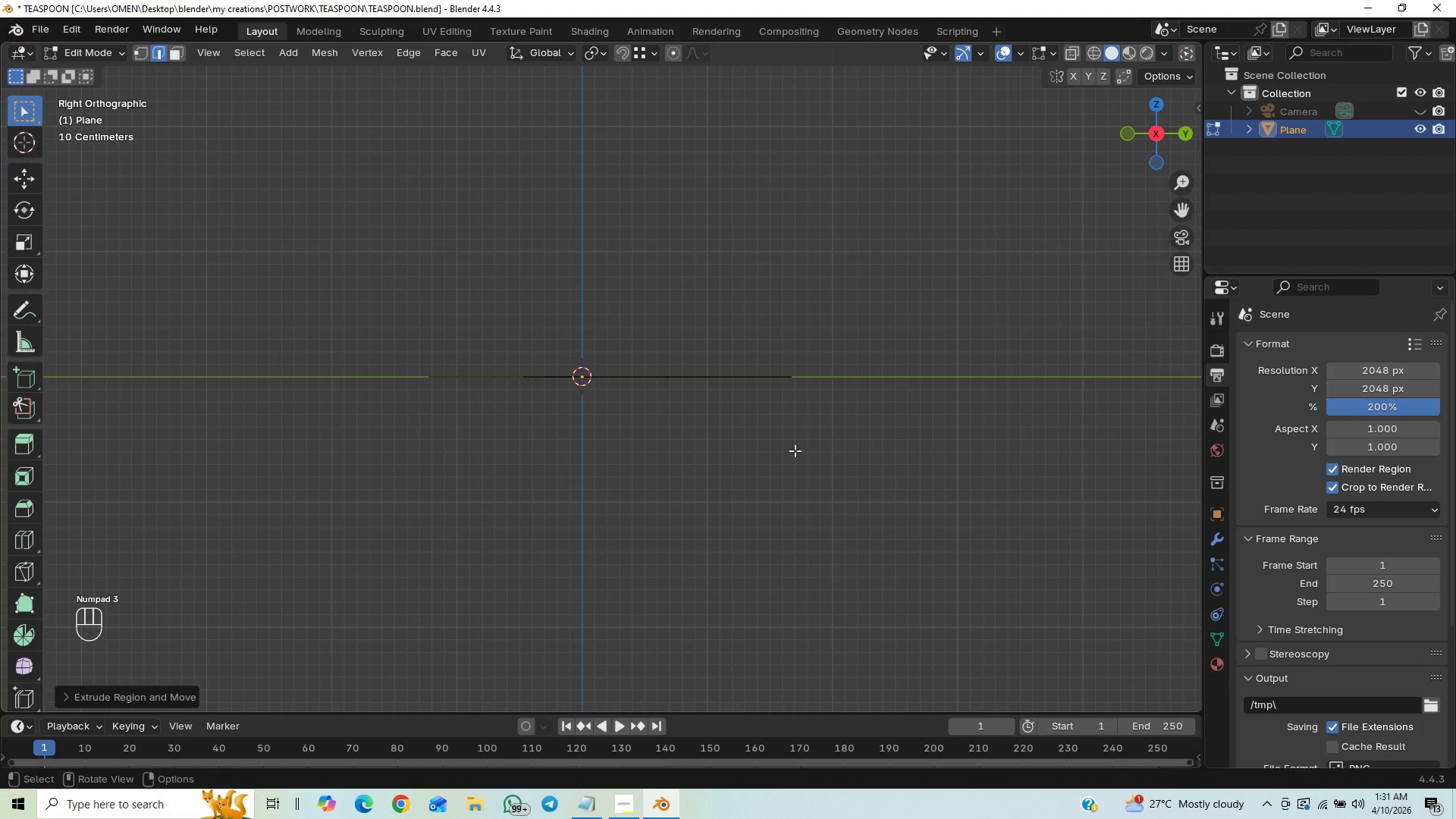 
scroll: coordinate [772, 449], scroll_direction: up, amount: 5.0
 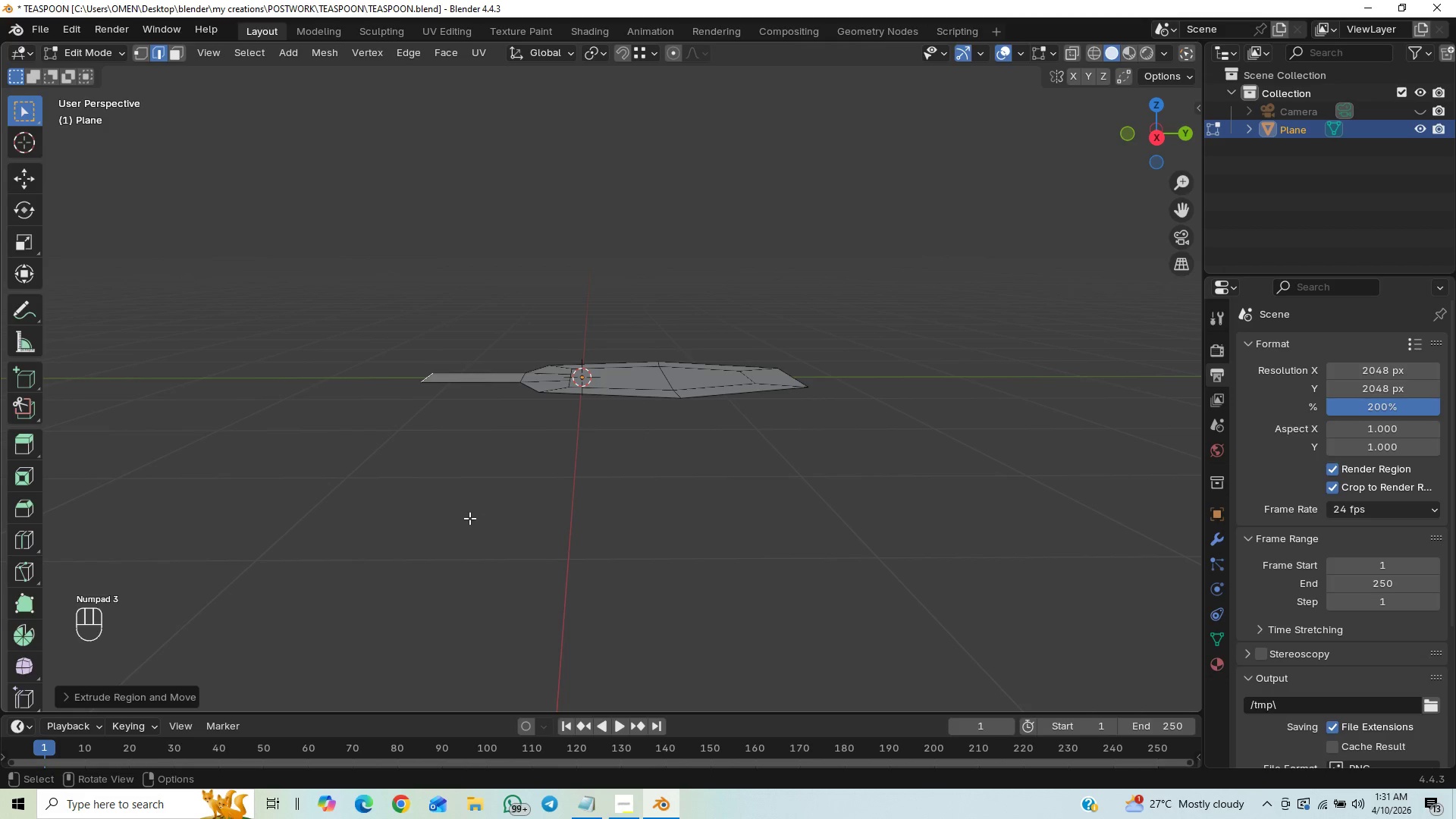 
hold_key(key=ShiftLeft, duration=0.55)
 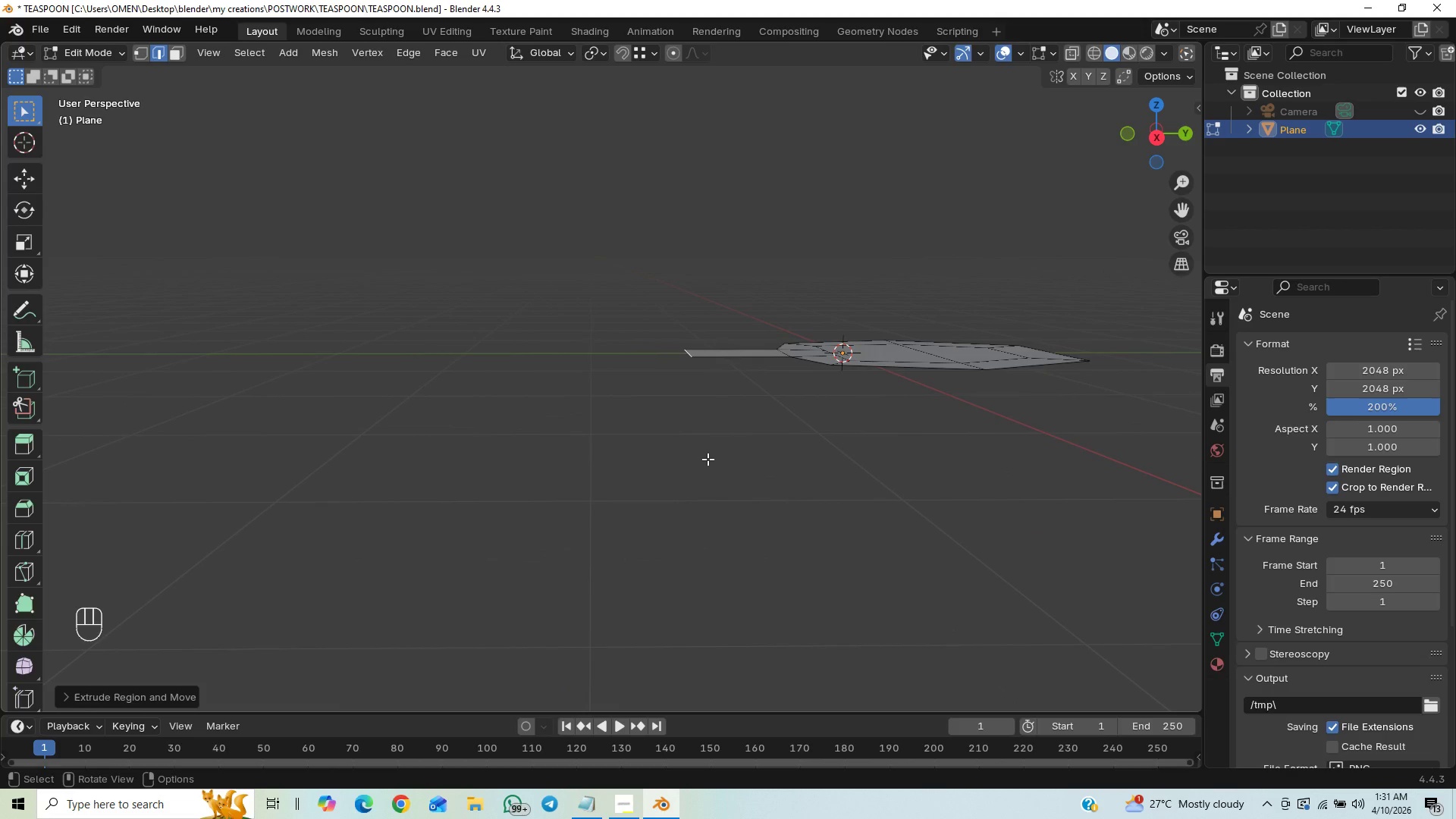 
type(EY)
 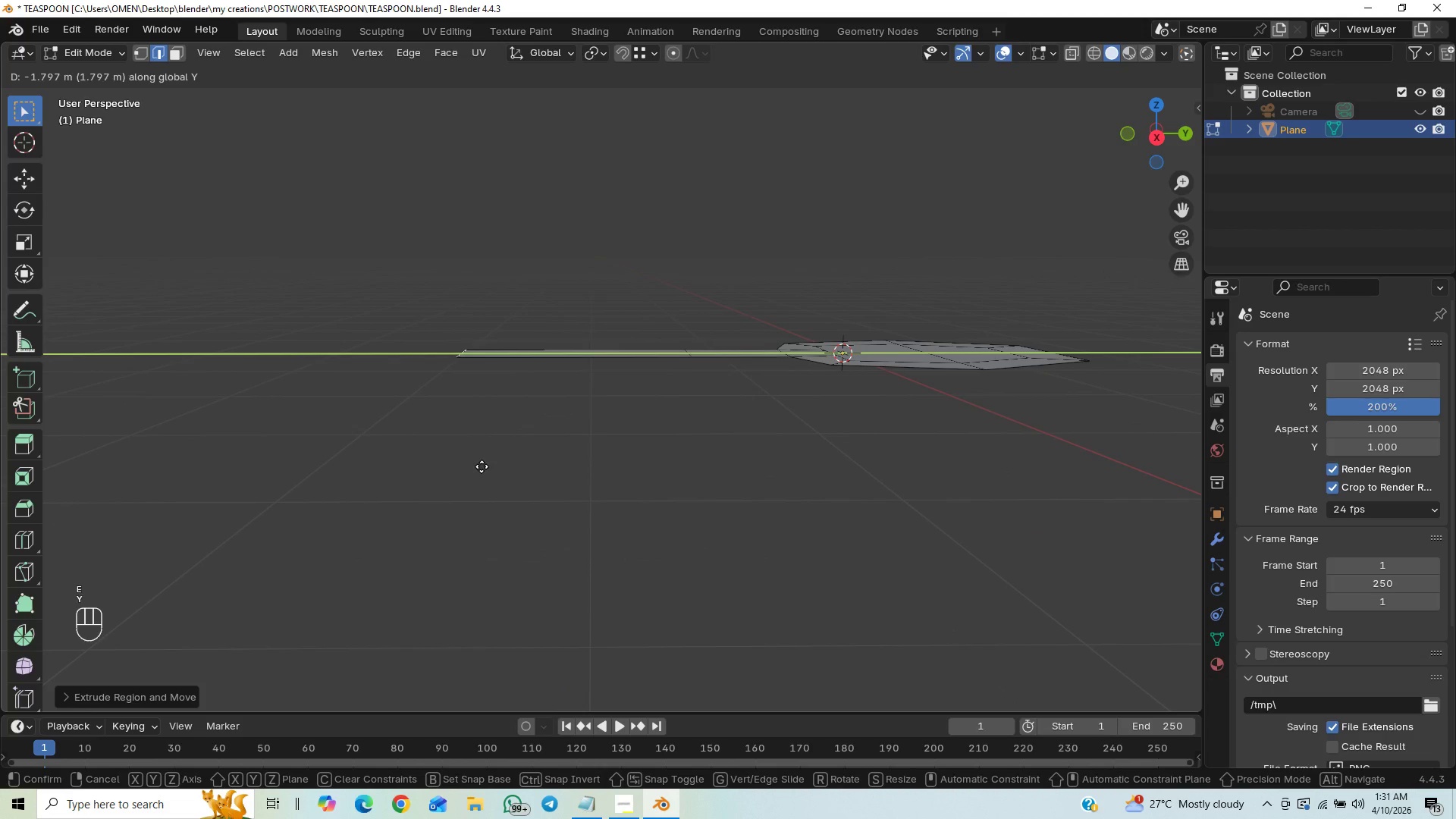 
left_click([497, 465])
 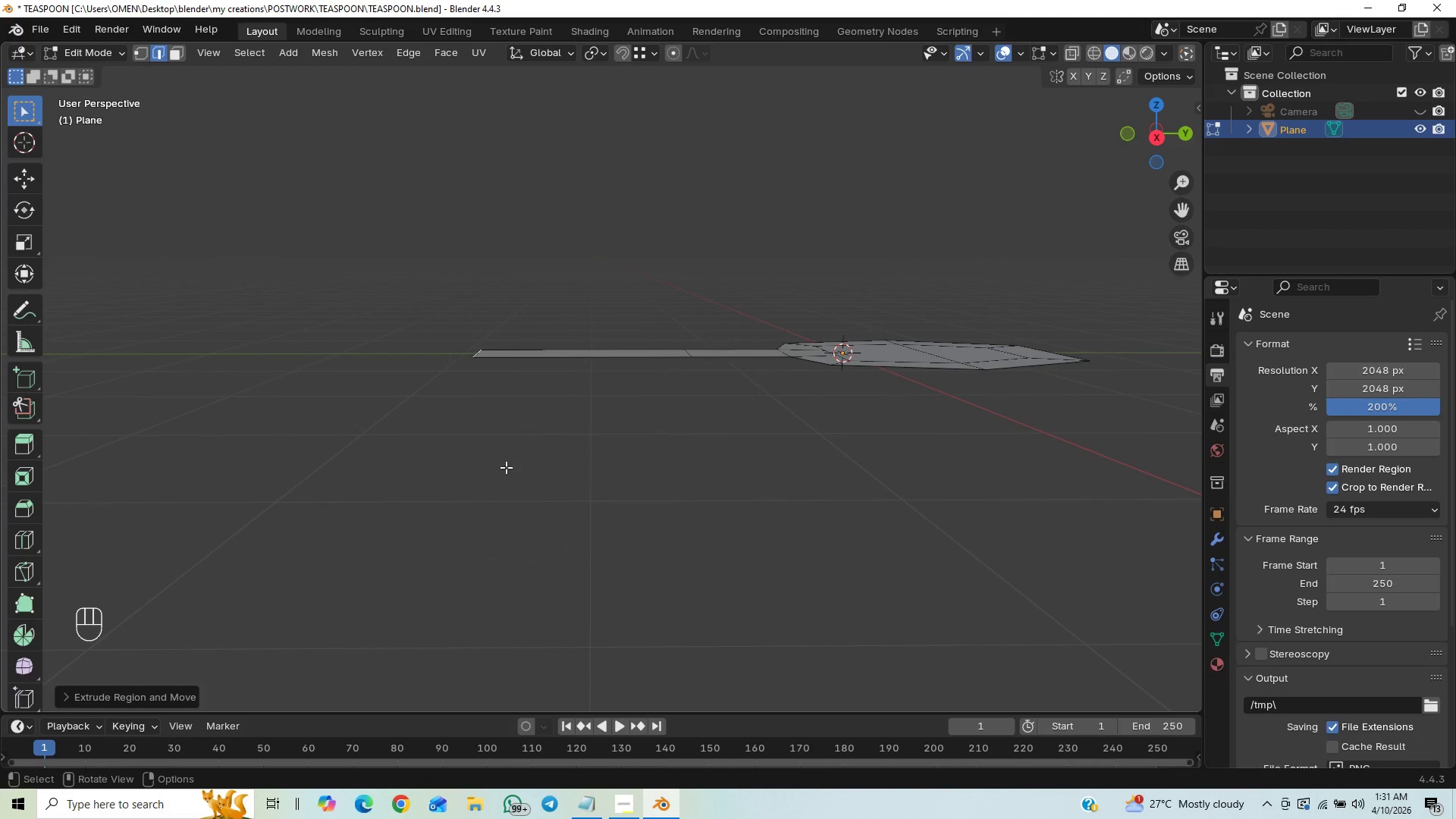 
type(EY)
 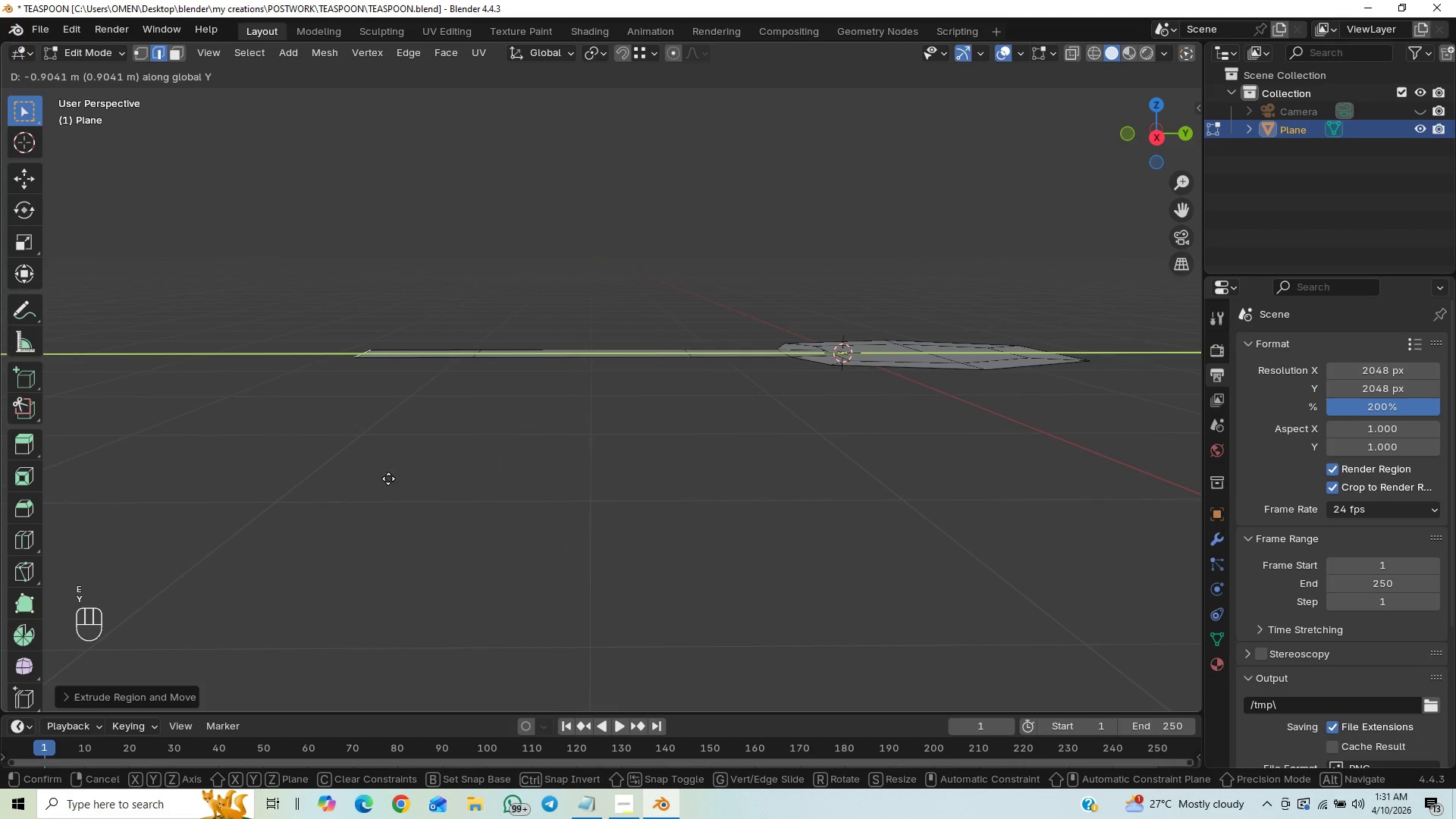 
left_click([383, 479])
 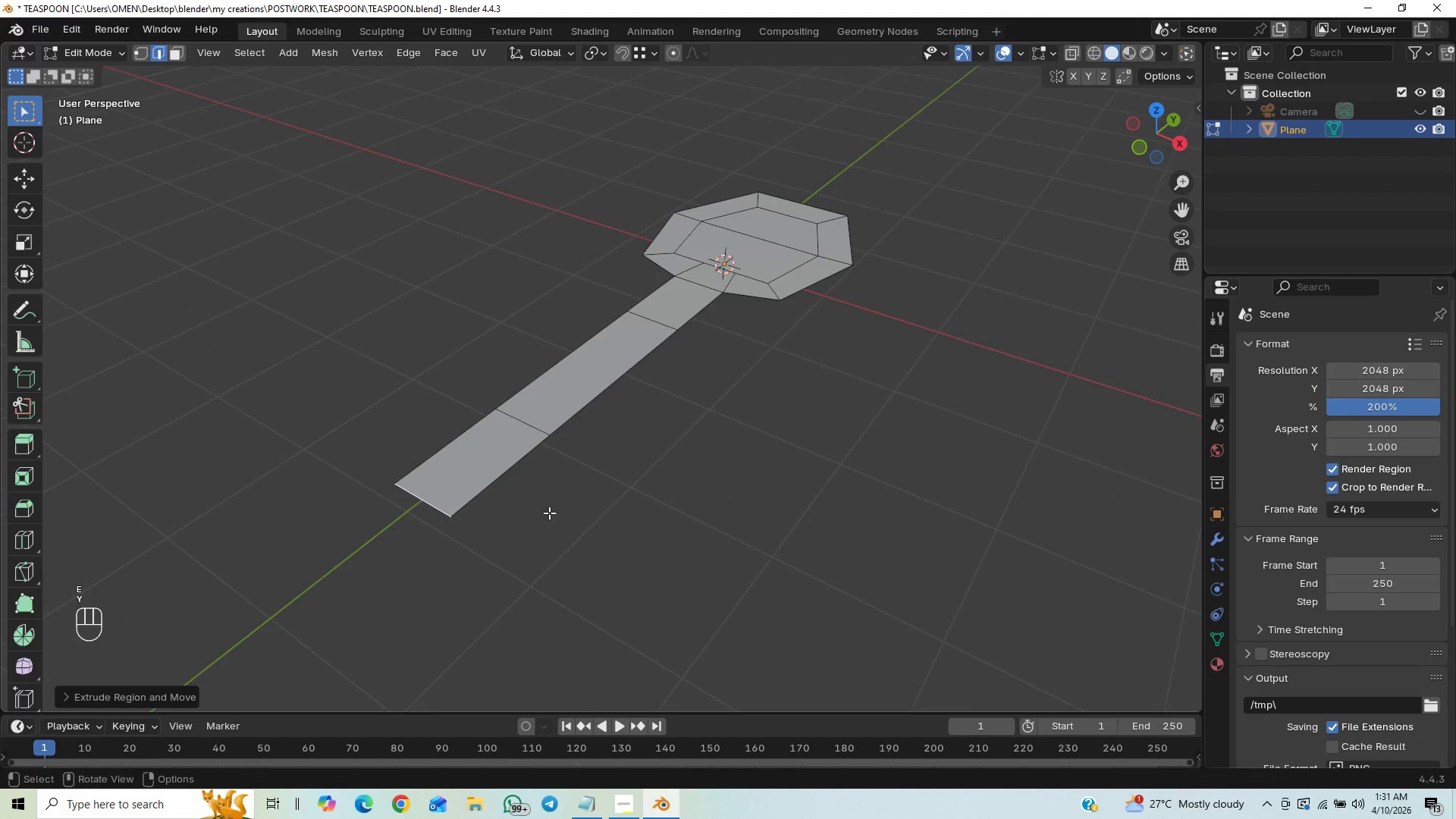 
hold_key(key=ControlLeft, duration=0.33)
scroll: coordinate [555, 487], scroll_direction: up, amount: 1.0
 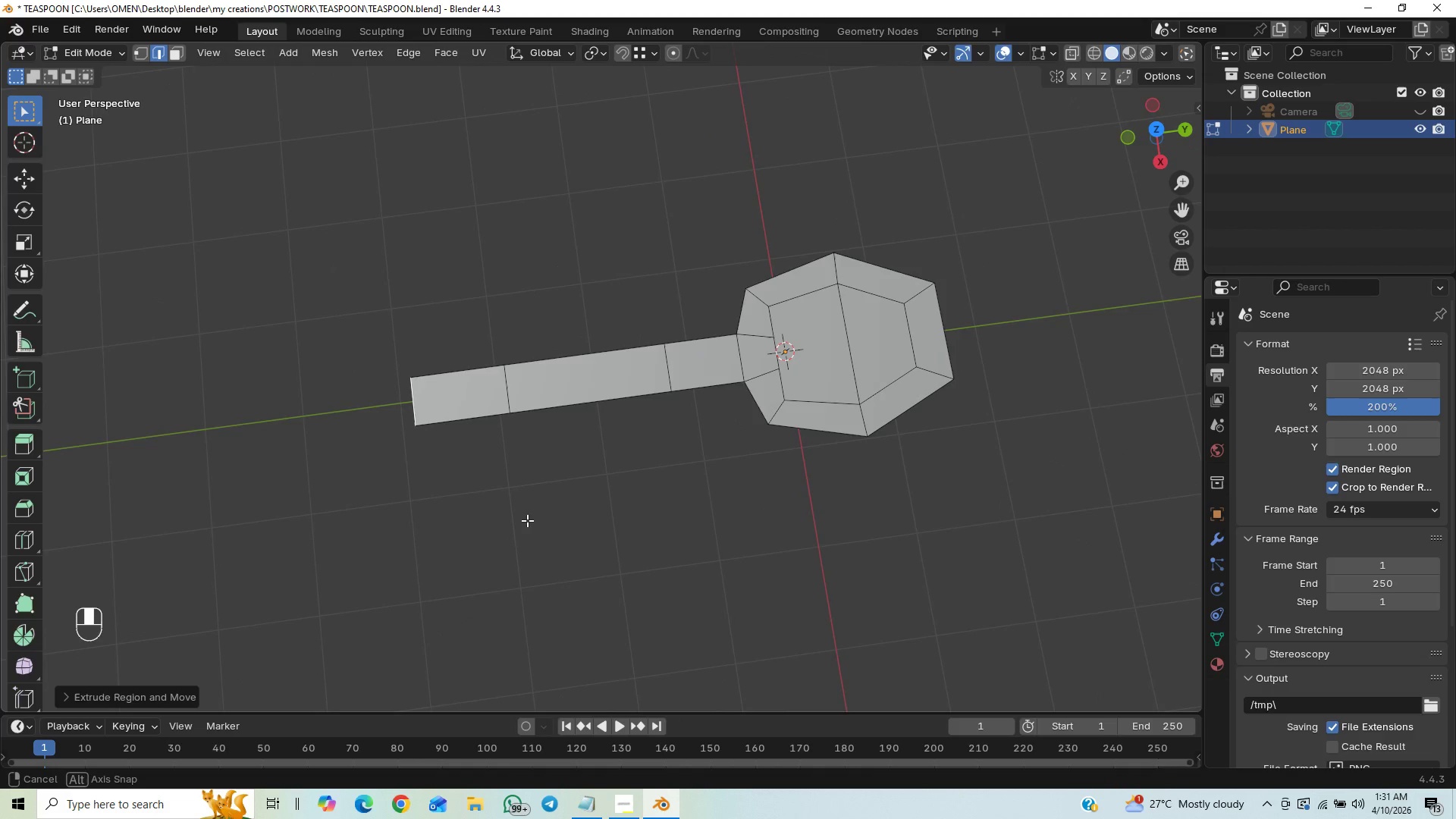 
hold_key(key=ControlLeft, duration=1.12)
scroll: coordinate [541, 527], scroll_direction: up, amount: 1.0
 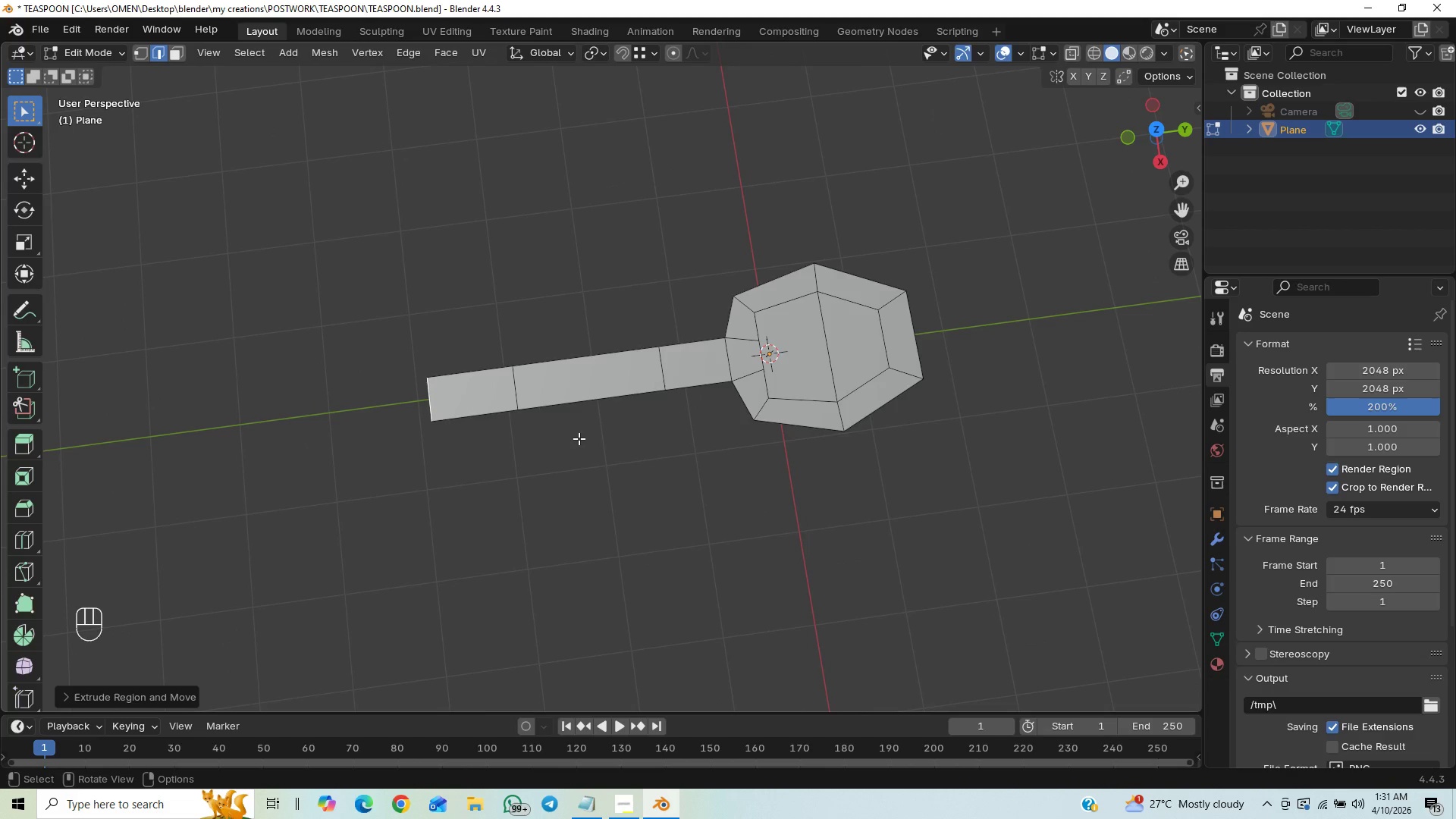 
key(E)
 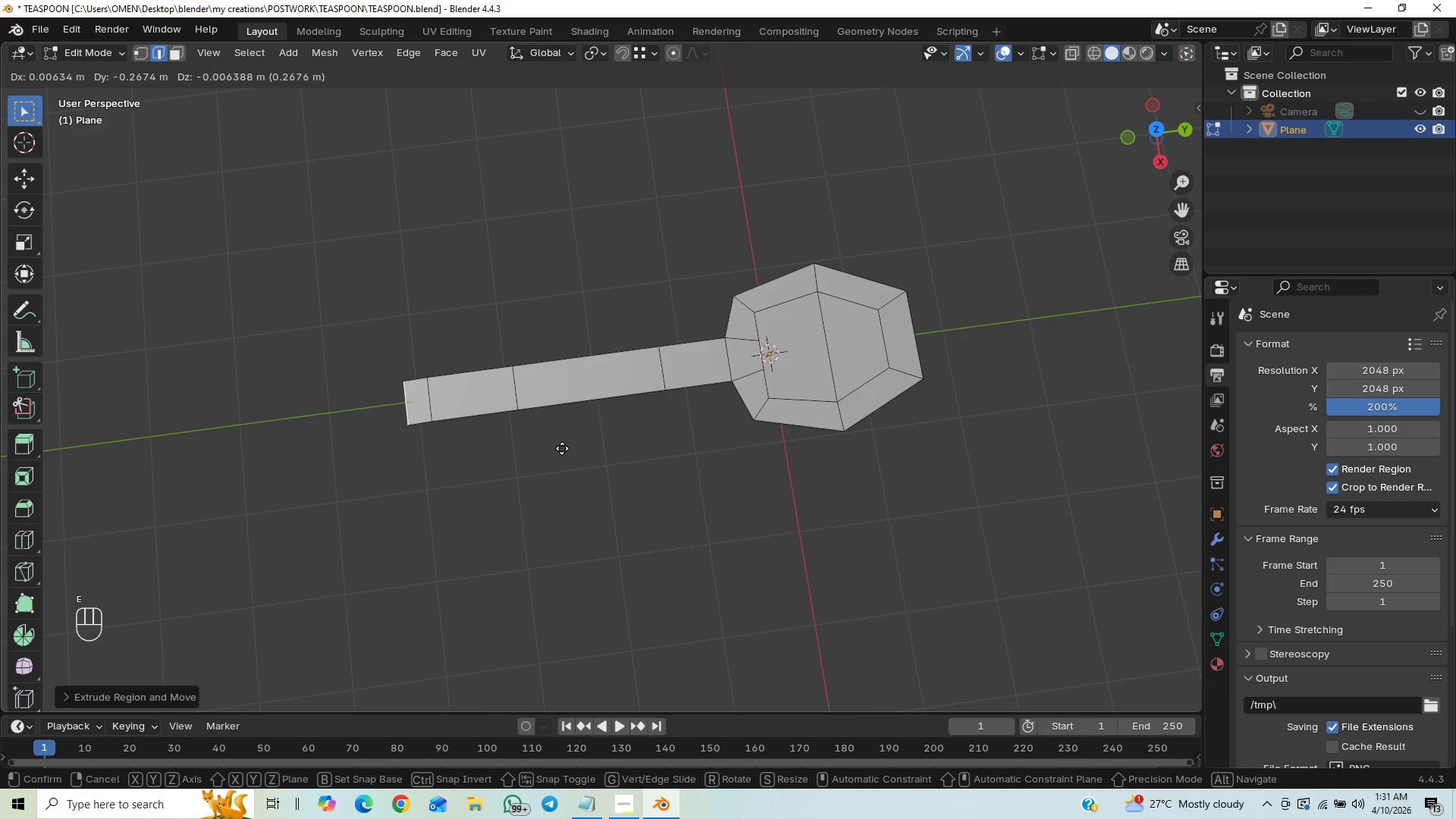 
key(Y)
 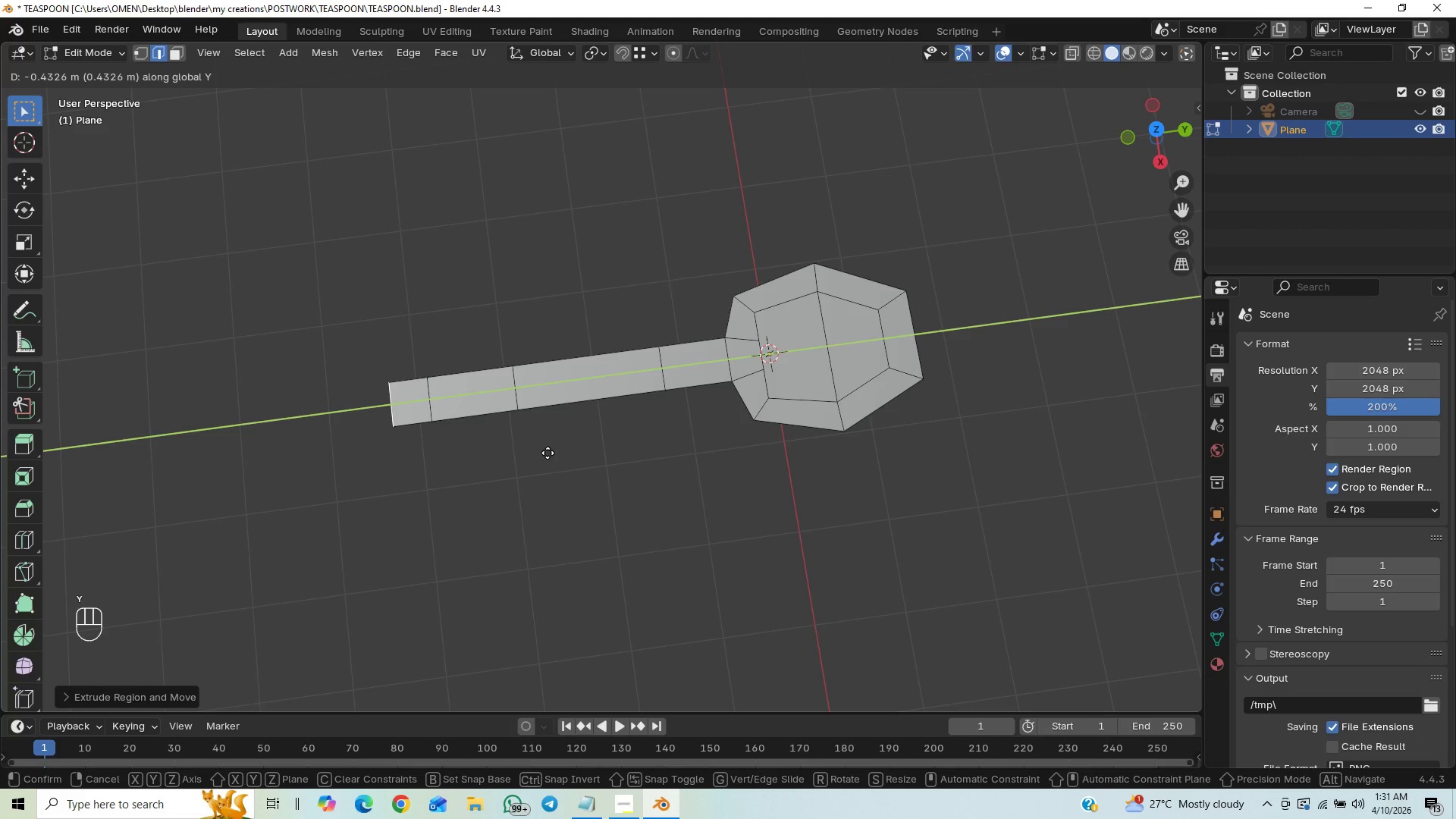 
left_click([548, 453])
 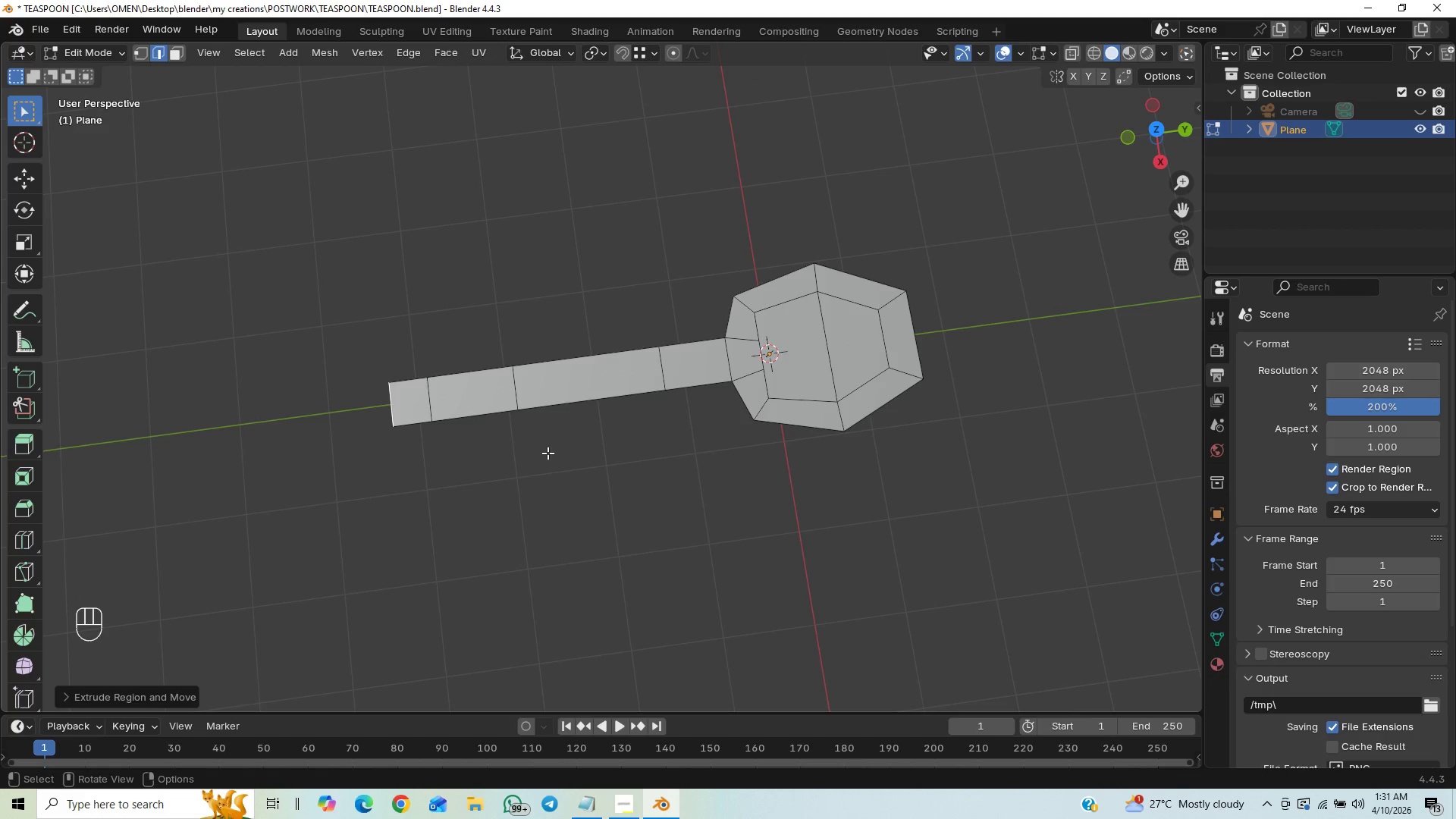 
key(S)
 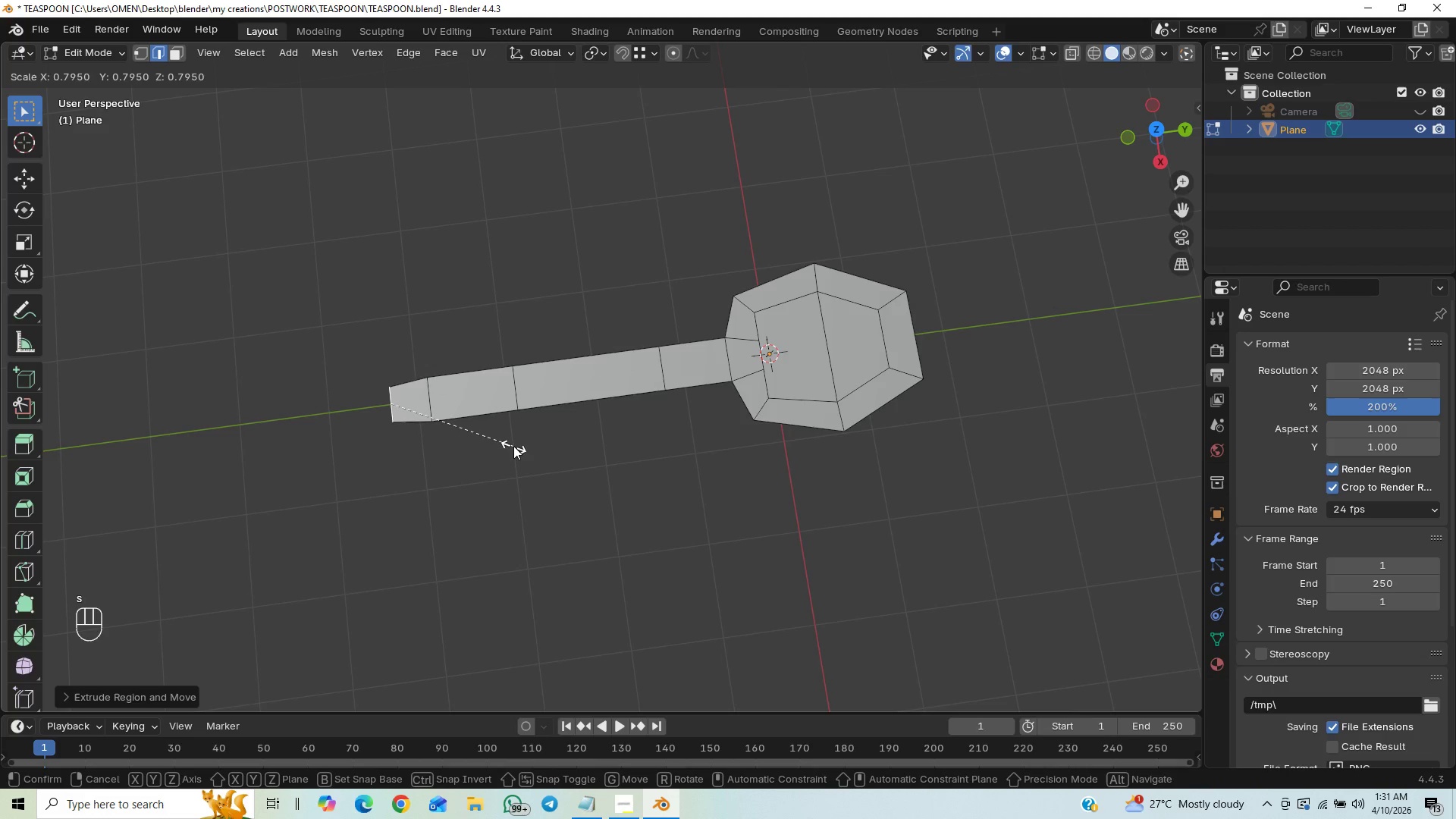 
left_click([513, 446])
 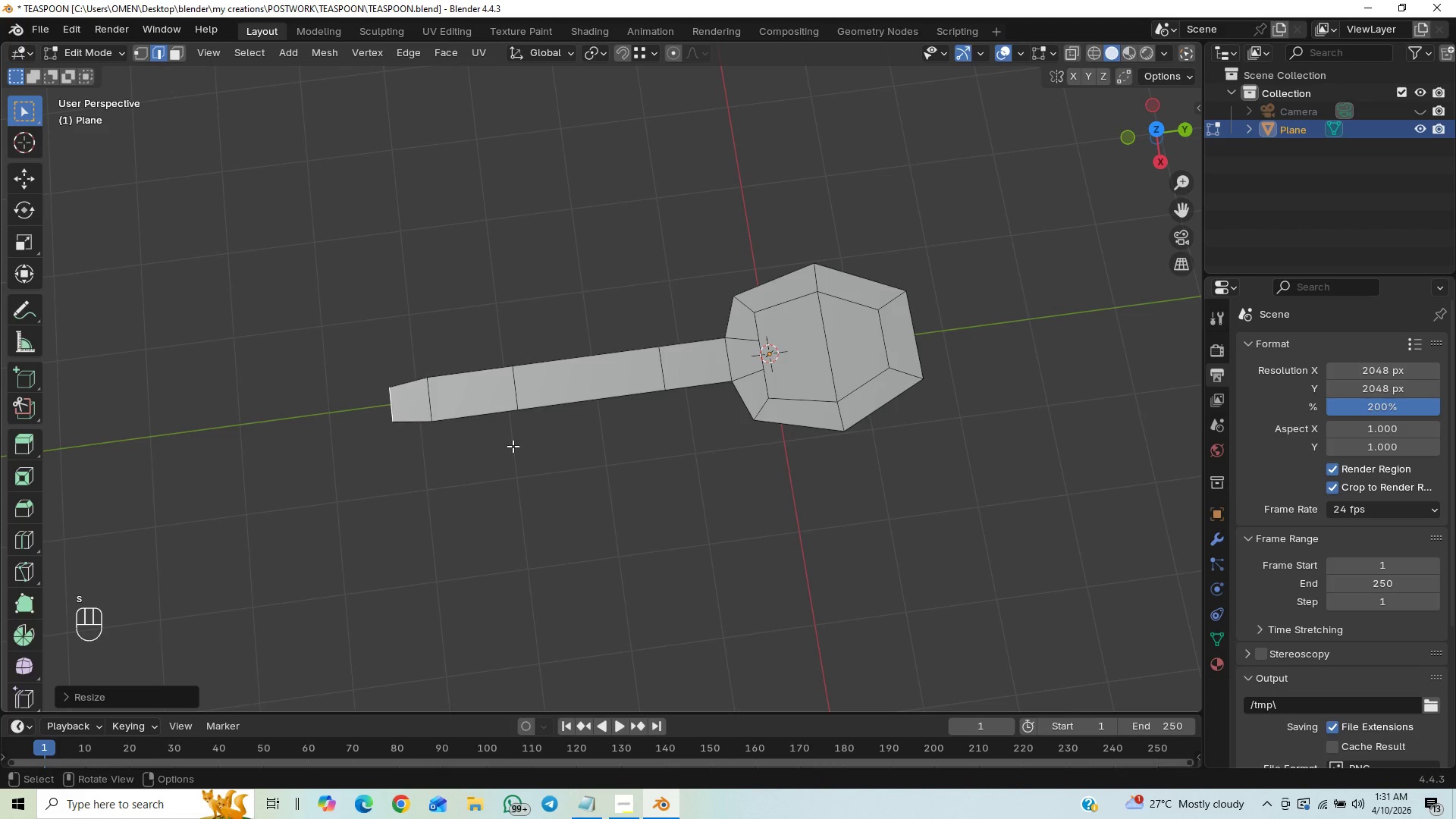 
key(E)
 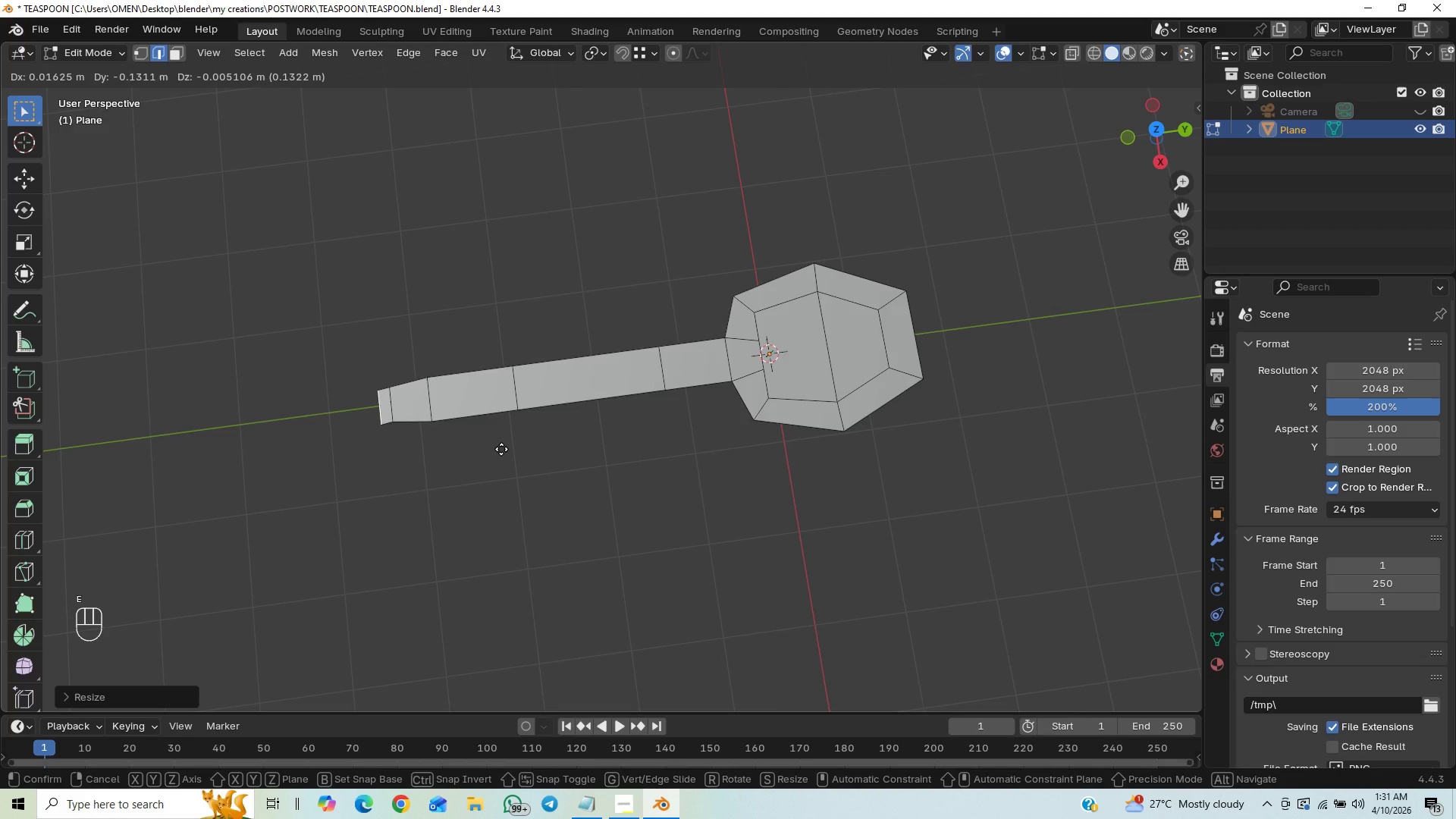 
key(Y)
 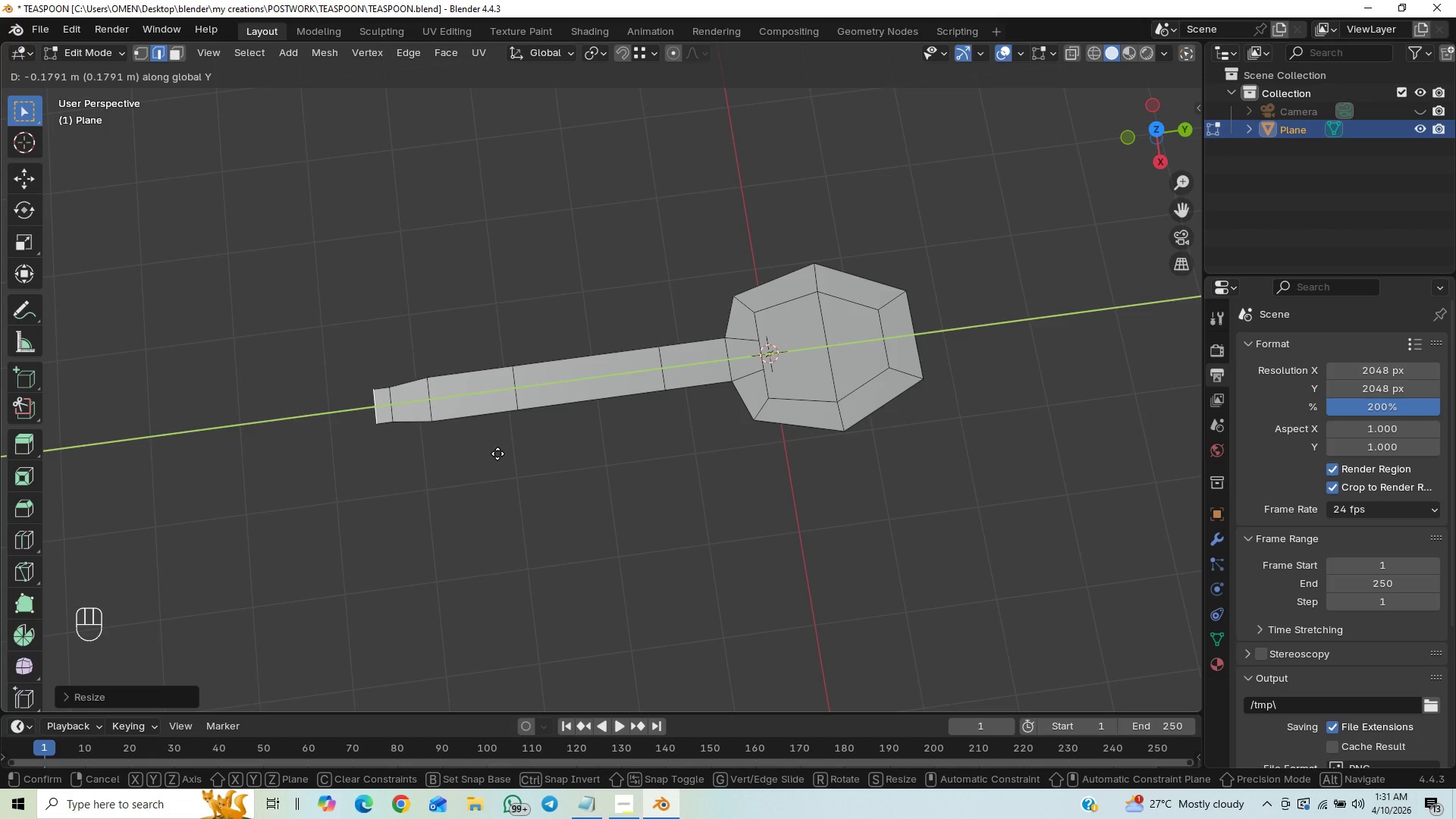 
left_click([497, 453])
 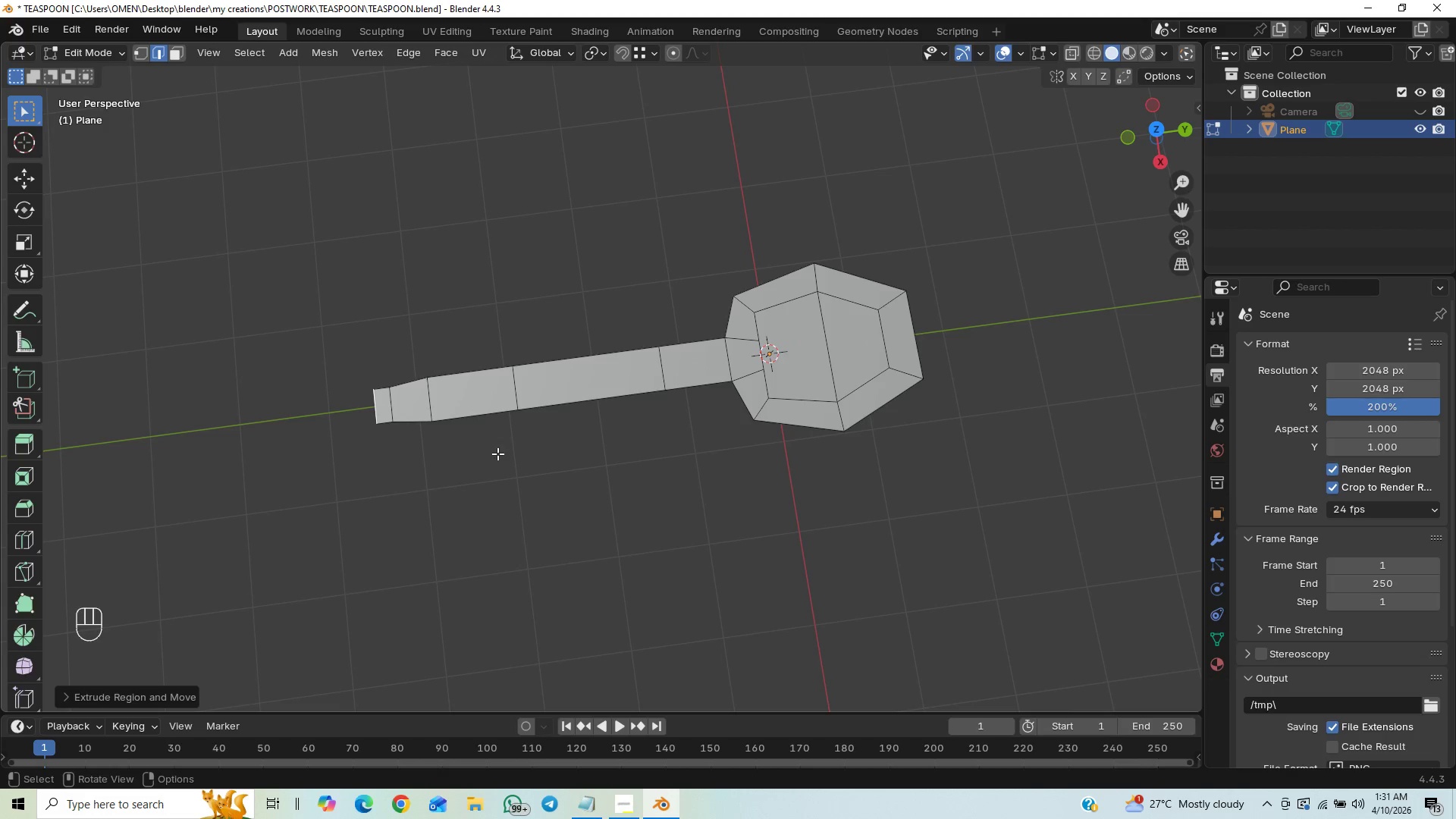 
key(S)
 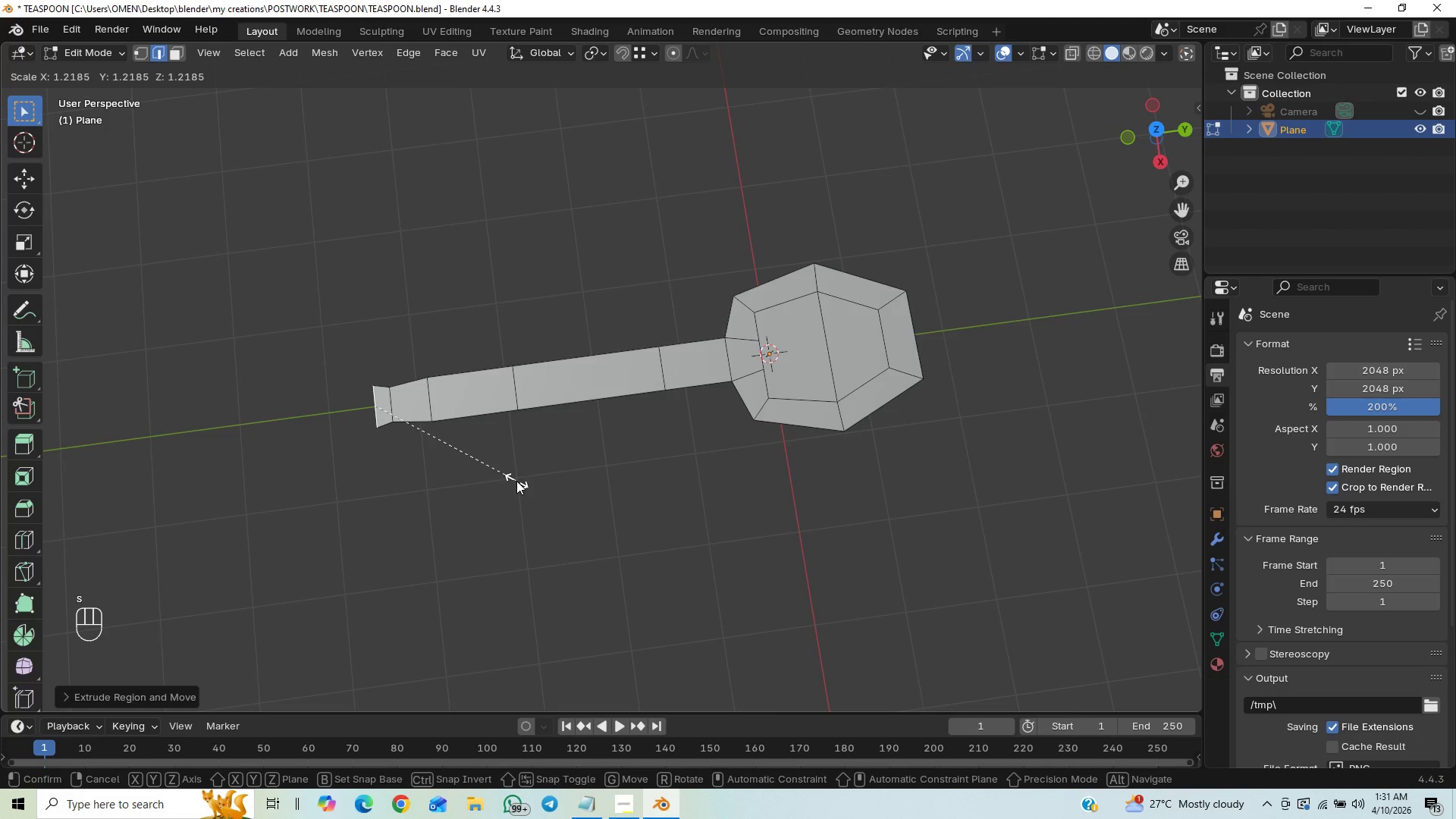 
left_click([516, 481])
 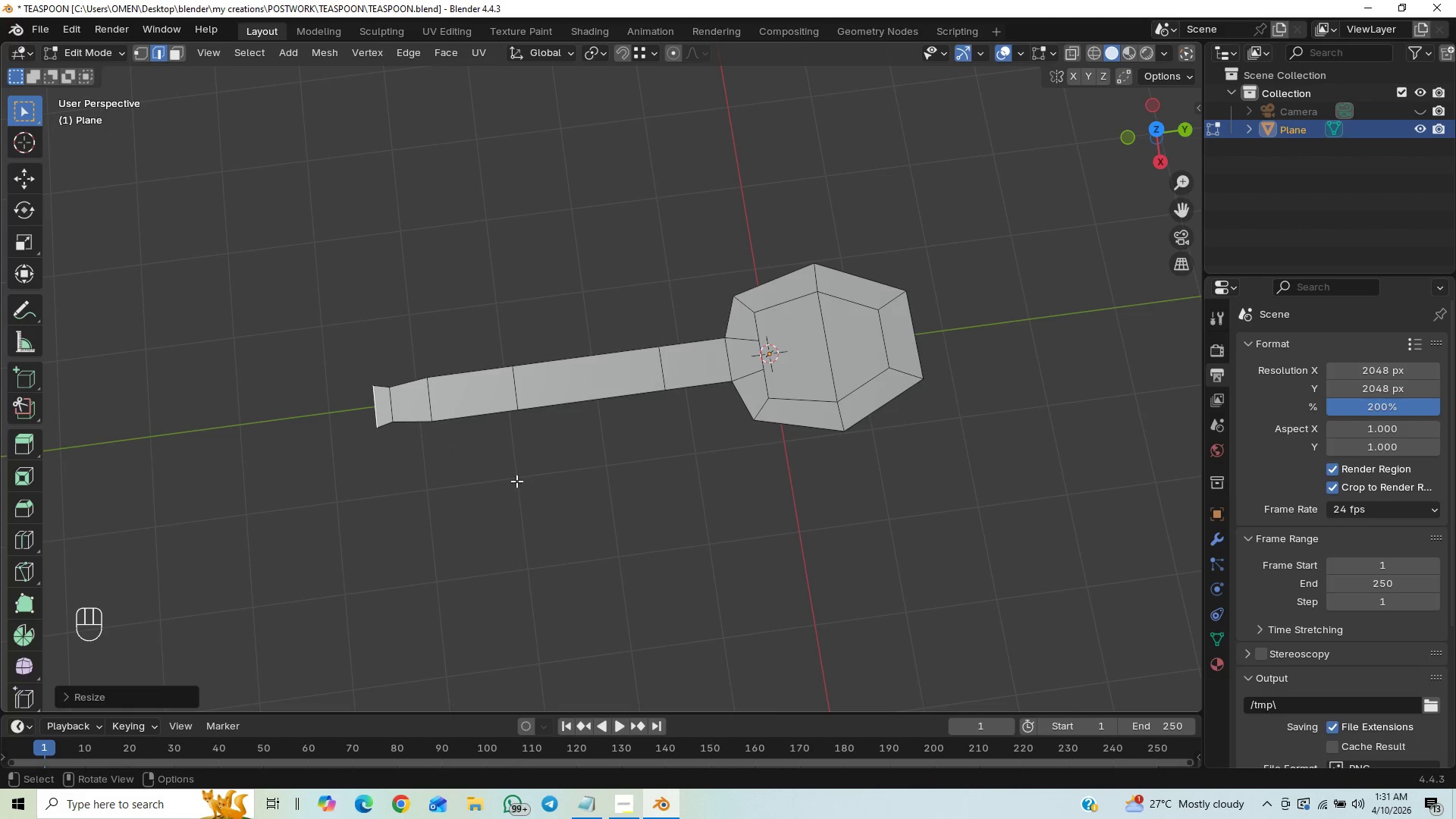 
type(ETY)
 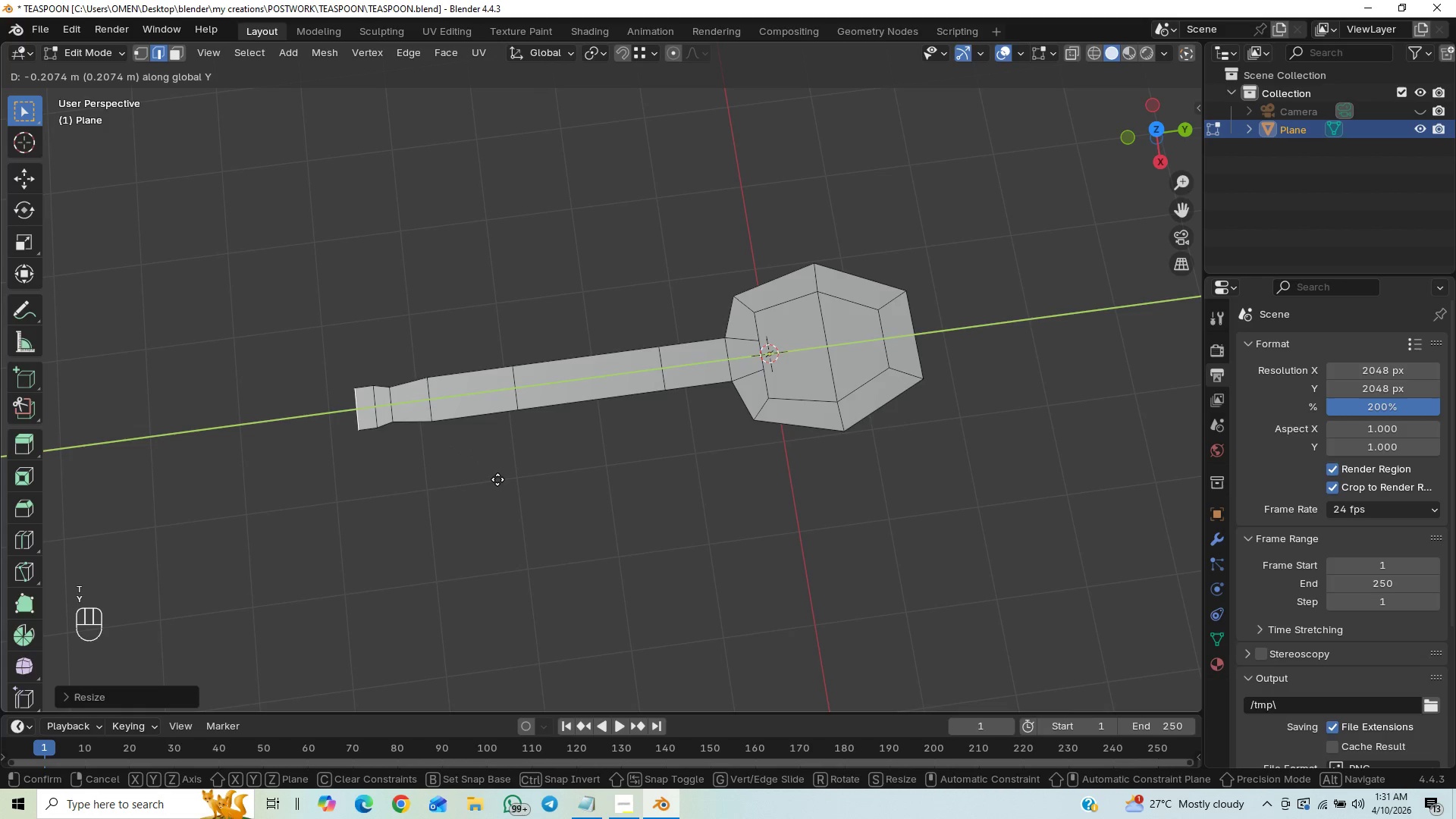 
left_click([497, 479])
 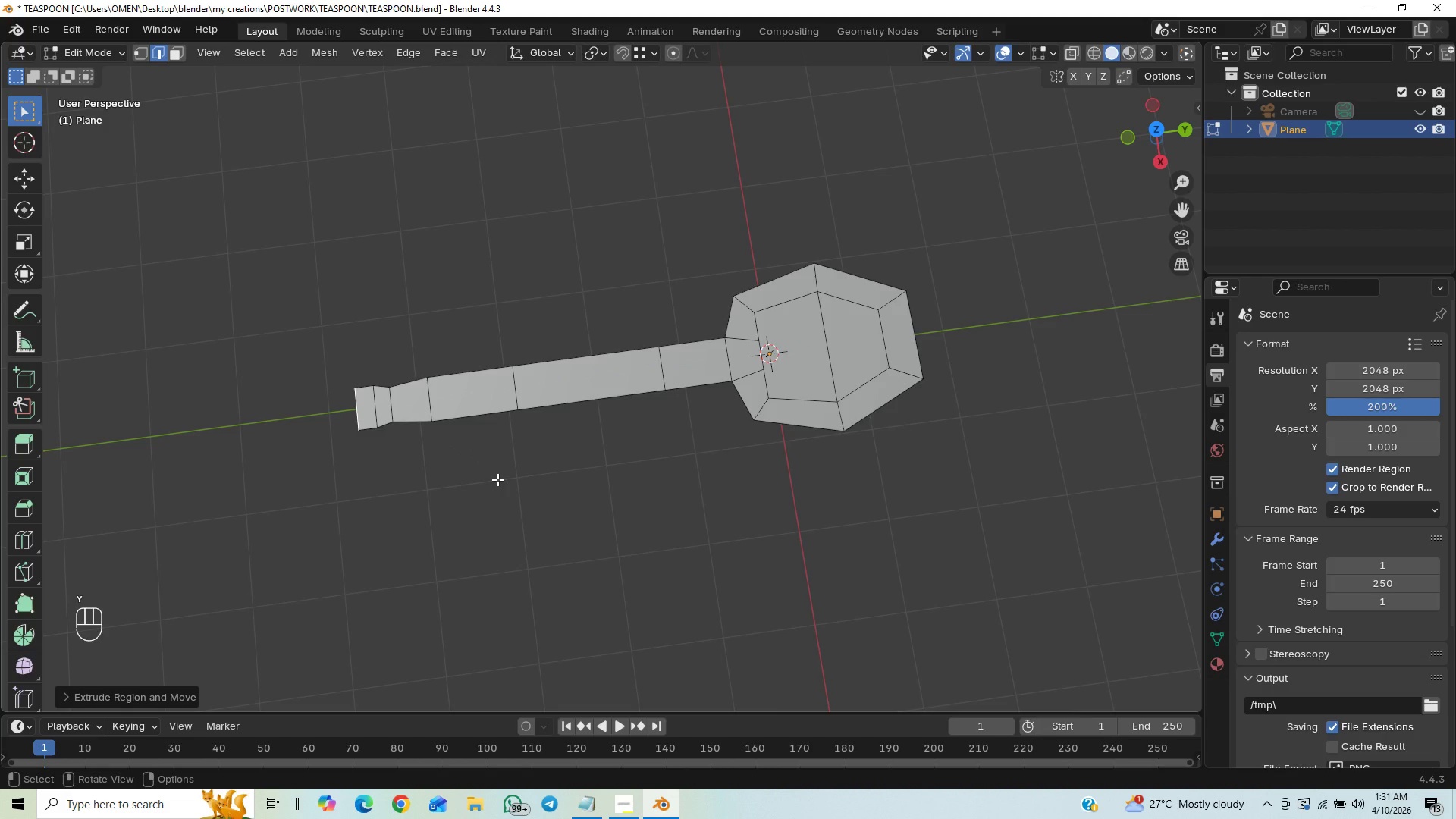 
type(EY)
 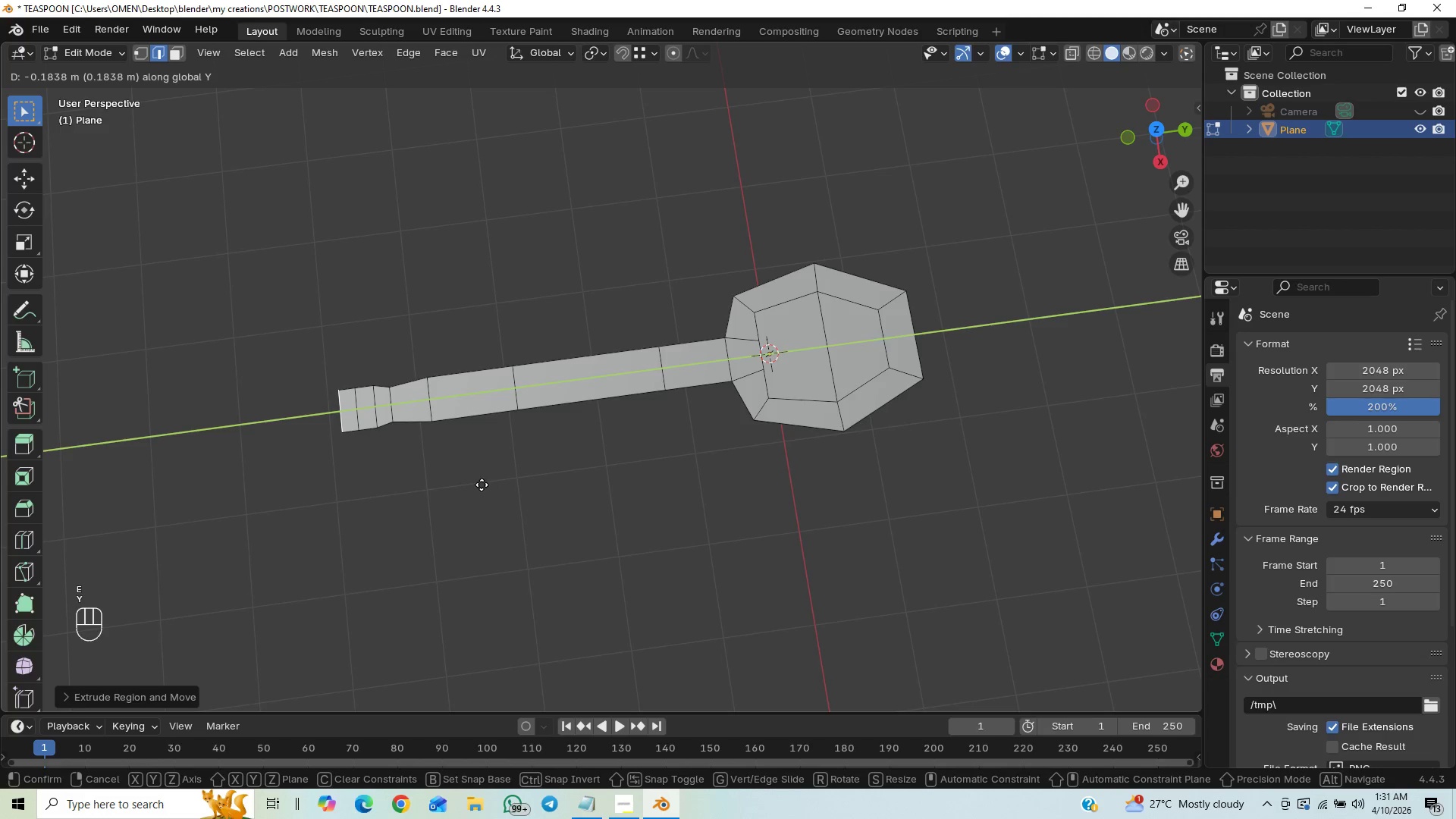 
left_click([482, 485])
 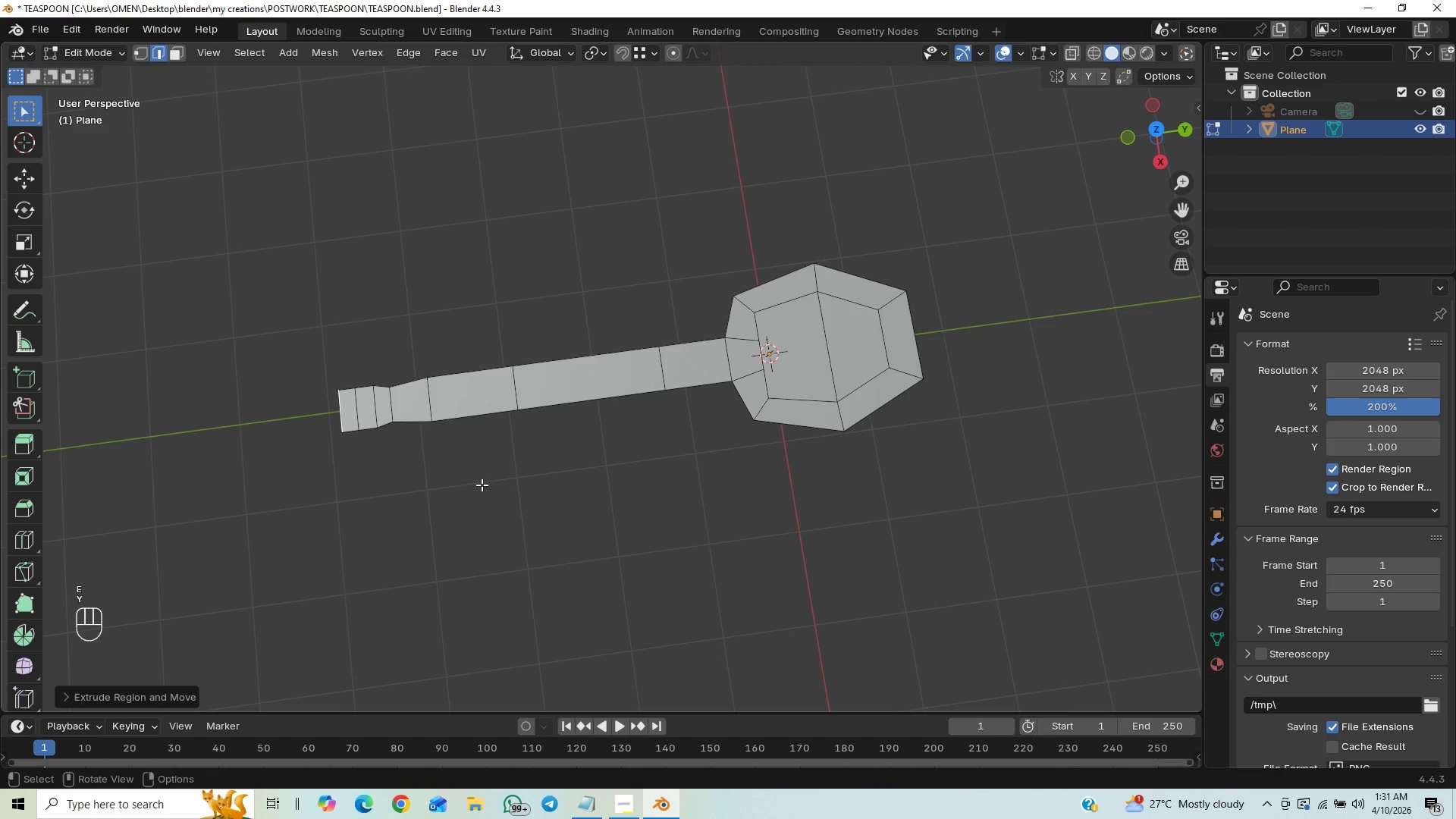 
key(S)
 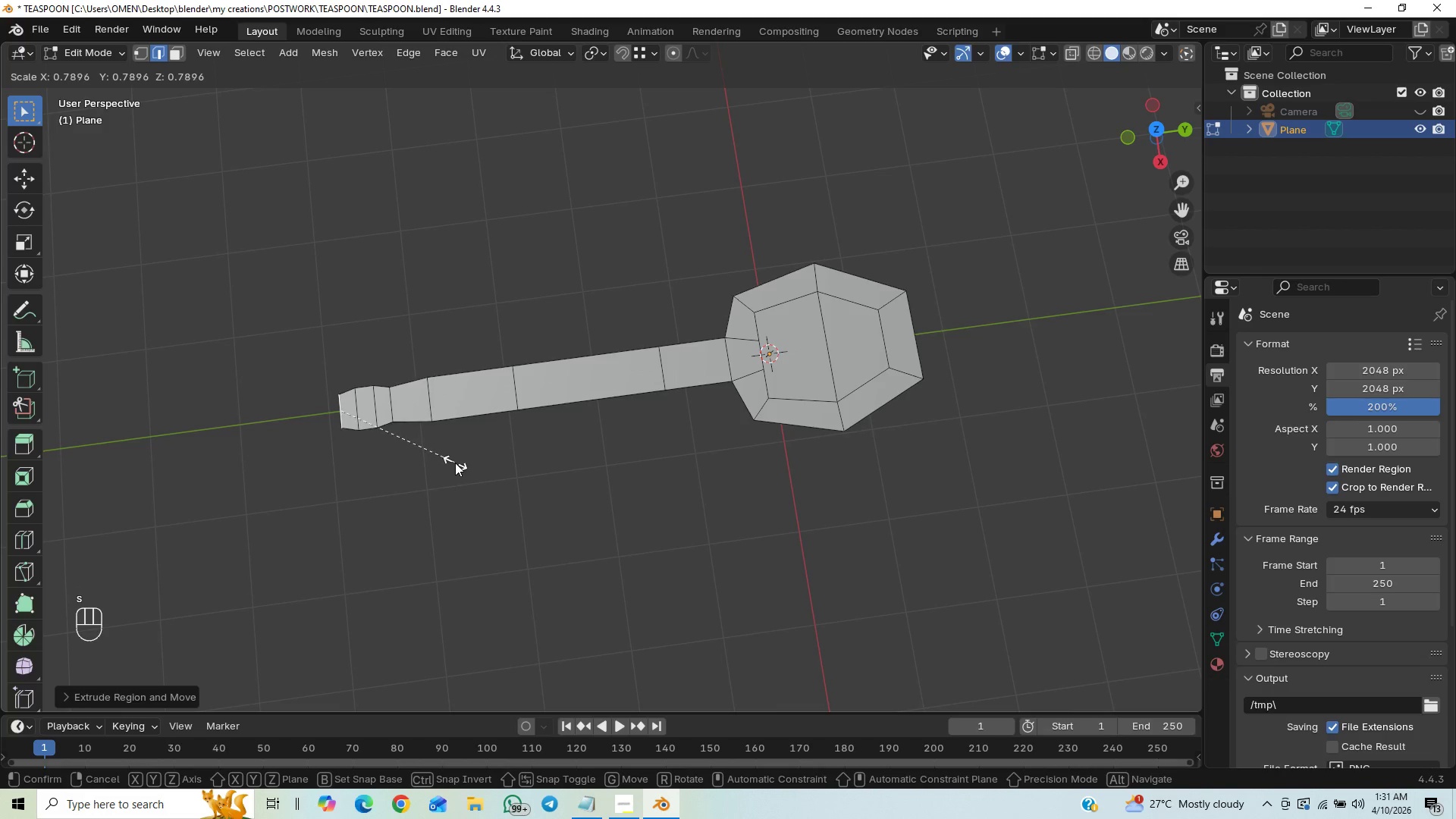 
left_click([455, 463])
 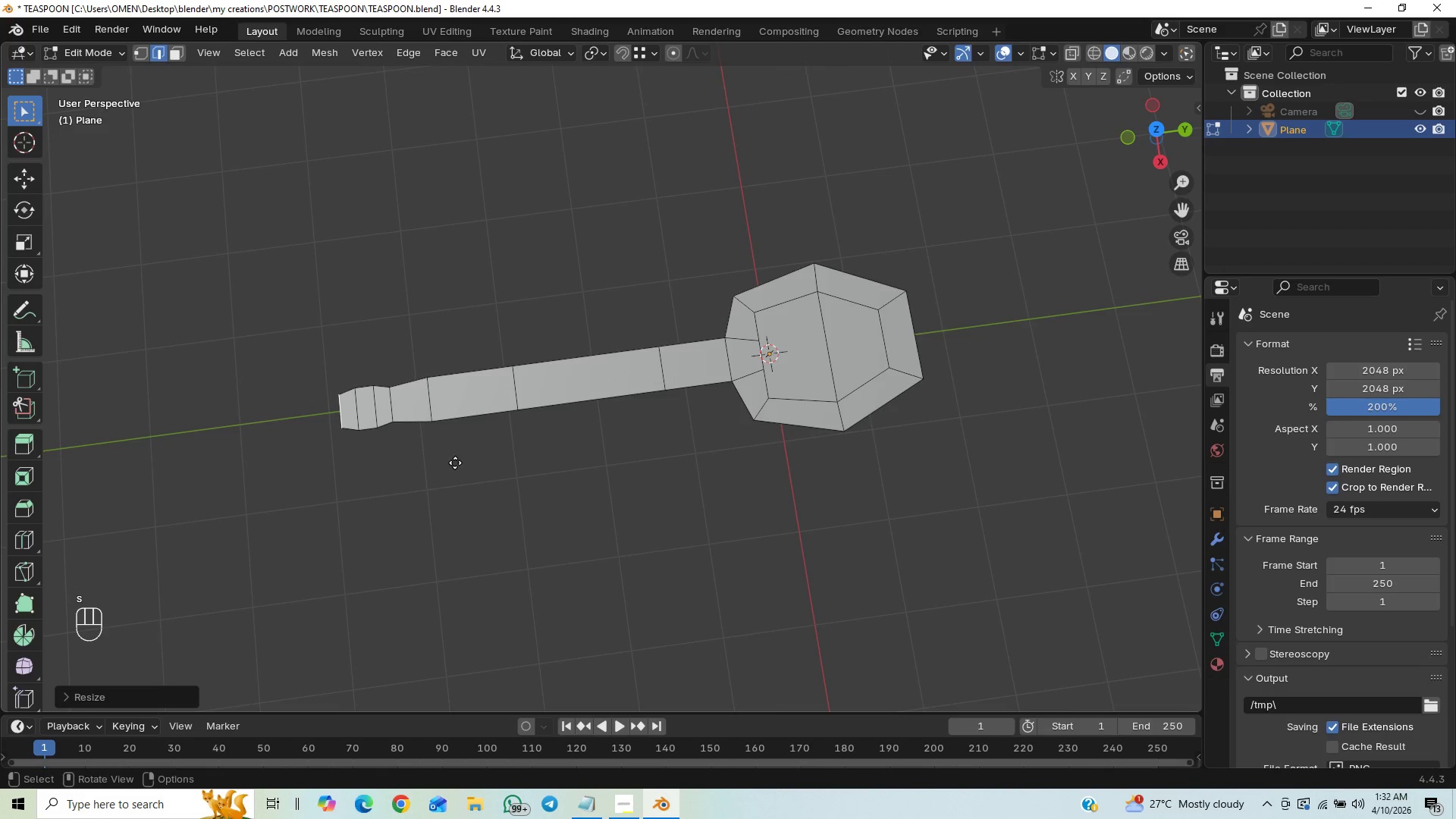 
type(EY)
 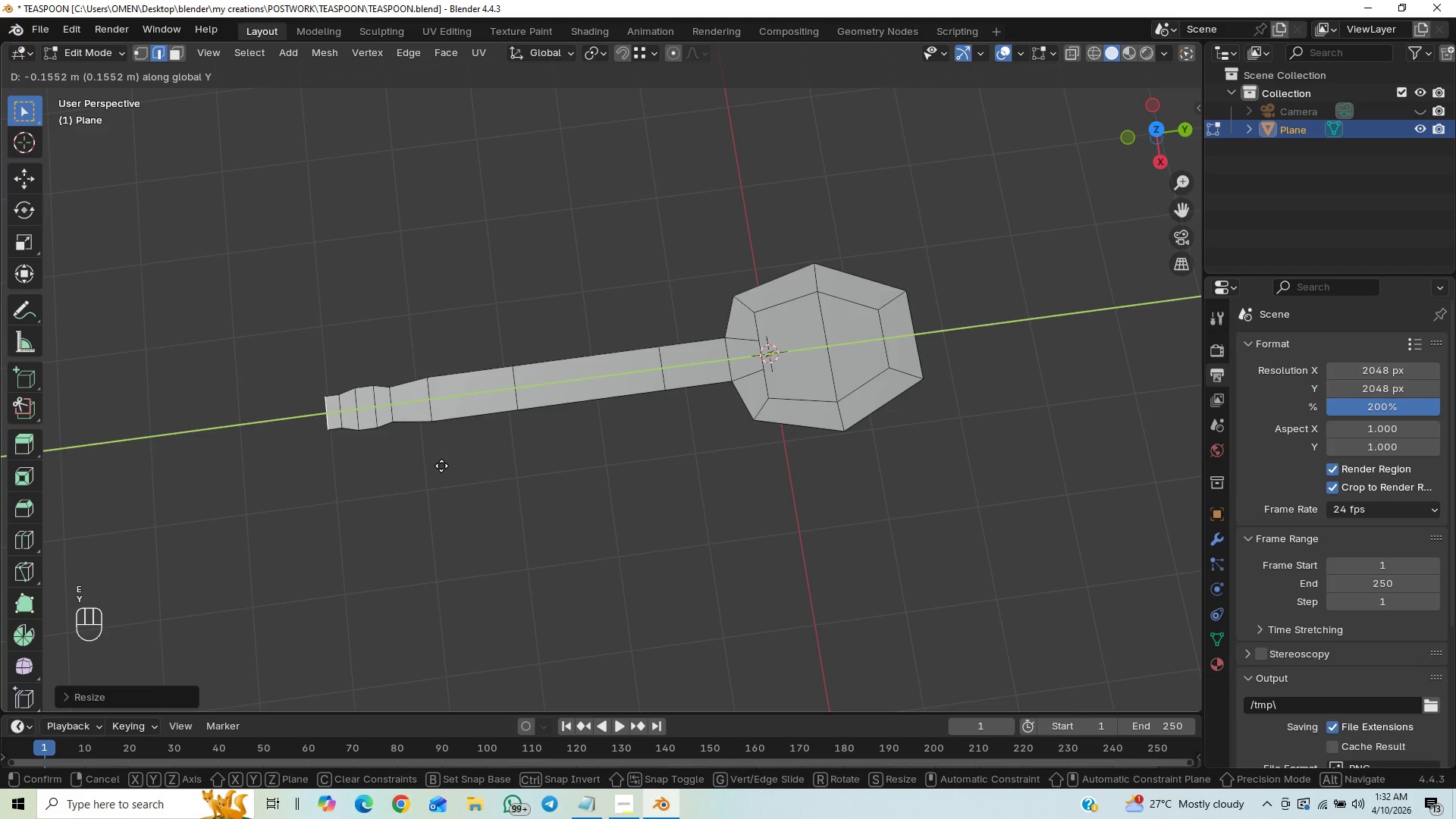 
type(SG)
 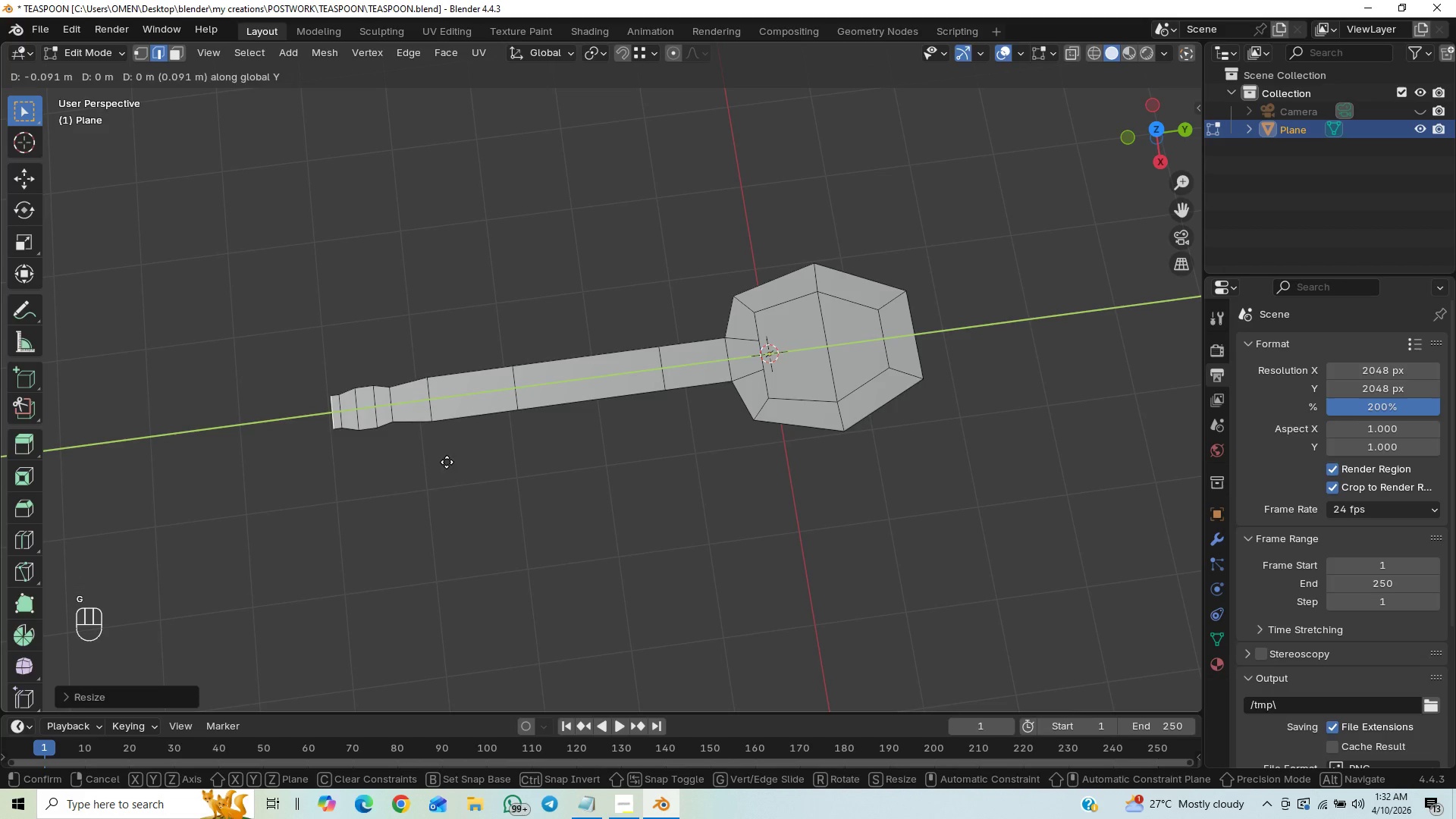 
left_click([446, 463])
 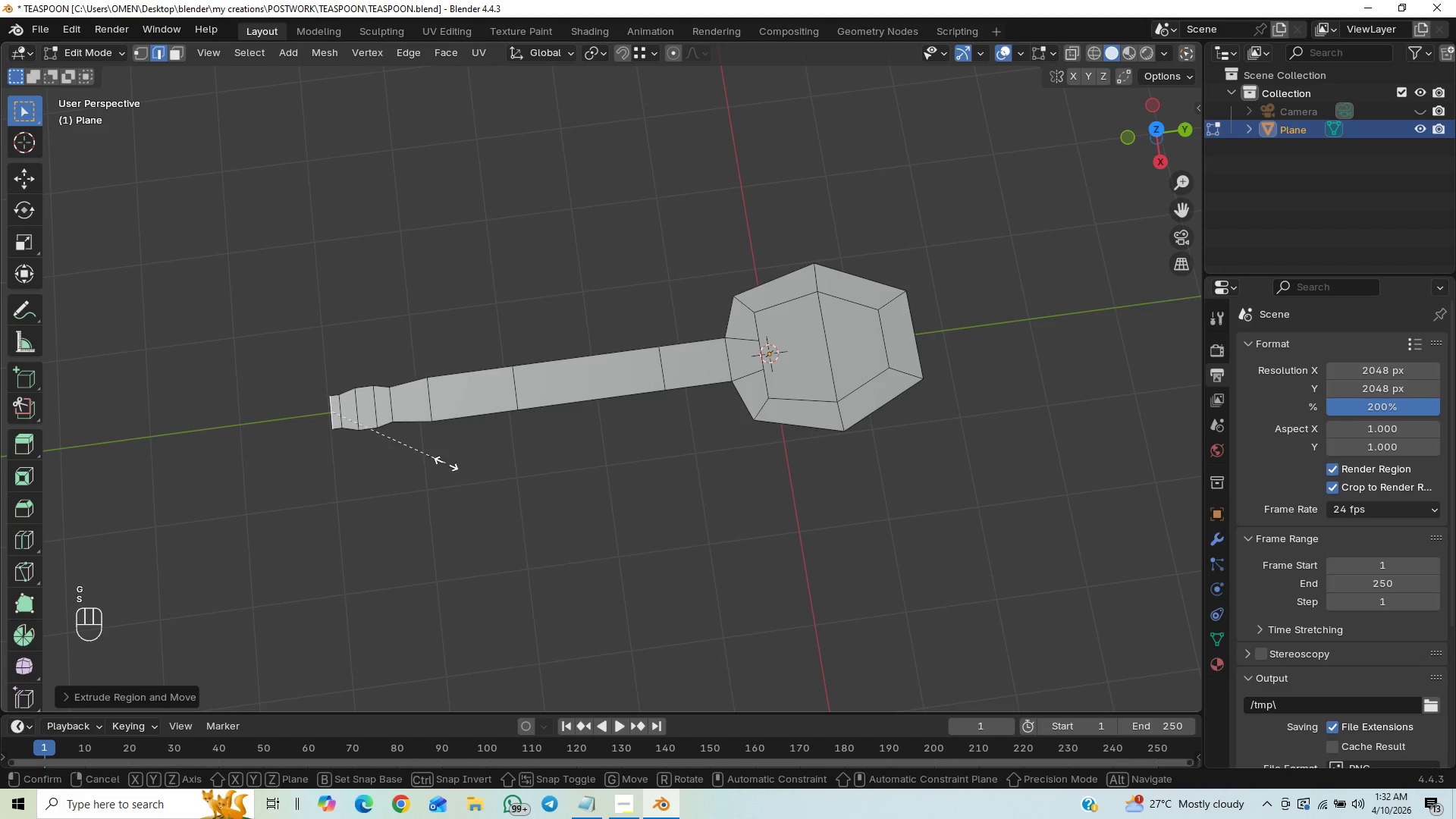 
key(S)
 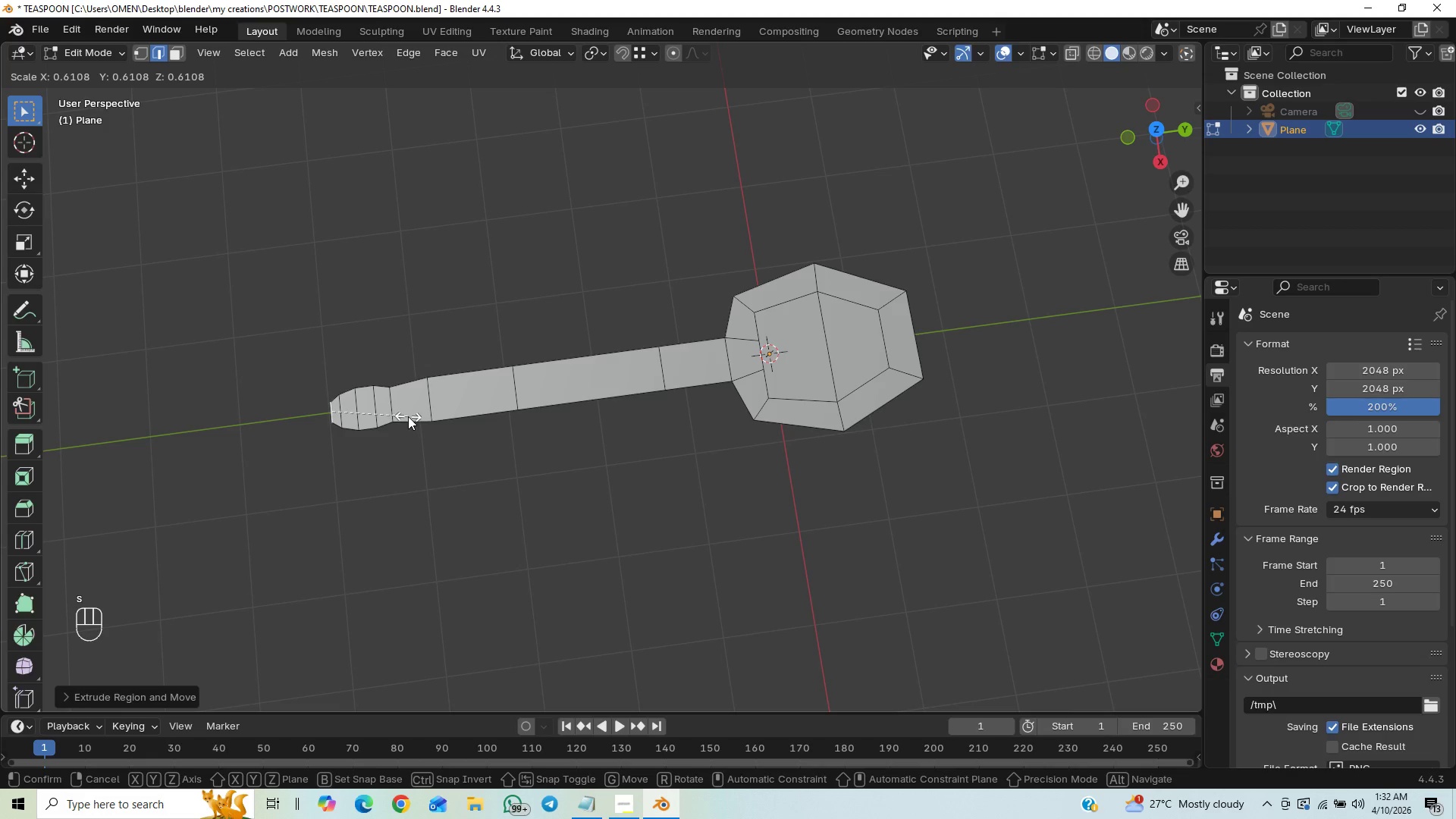 
left_click([408, 415])
 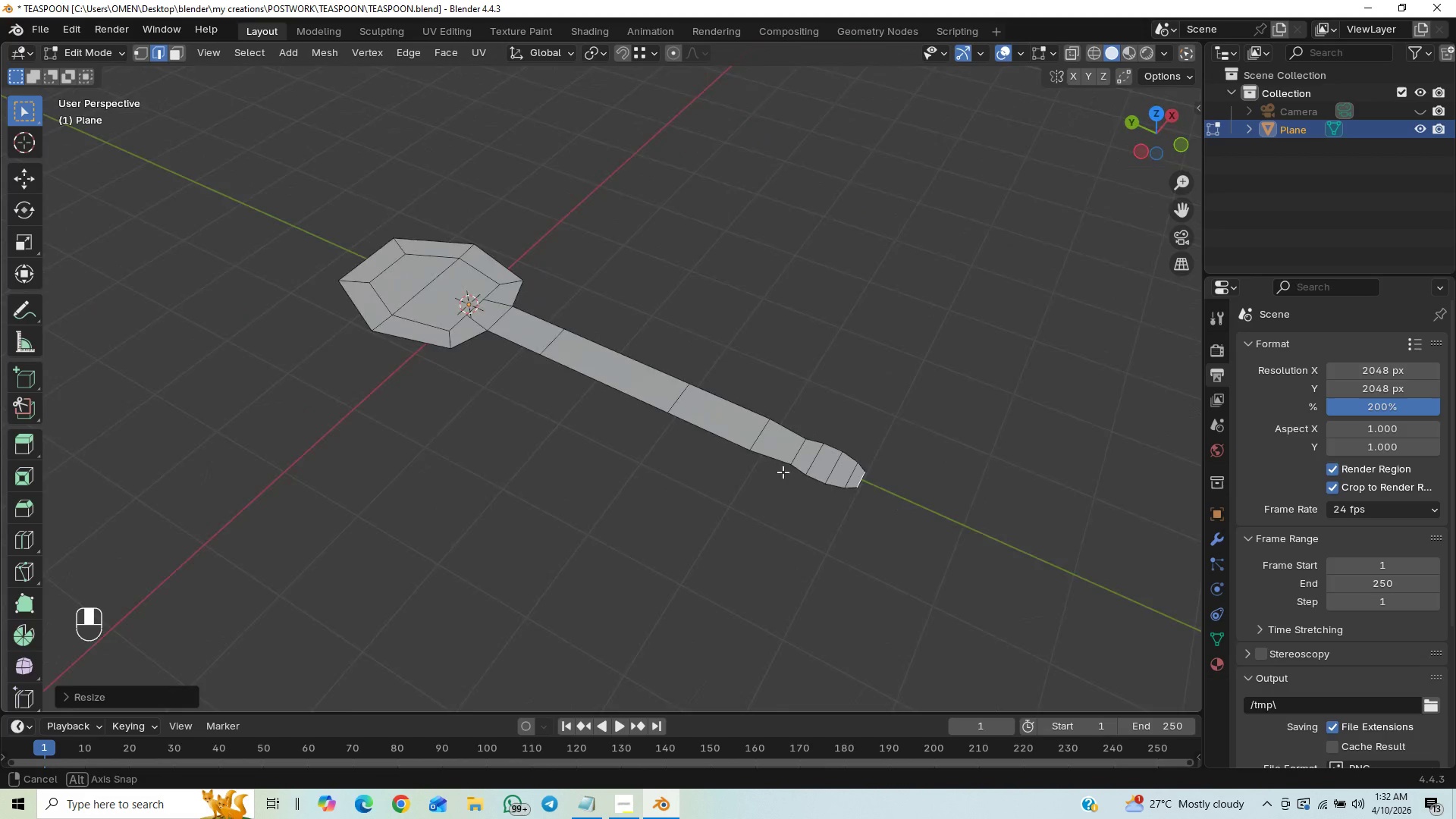 
scroll: coordinate [837, 453], scroll_direction: up, amount: 1.0
 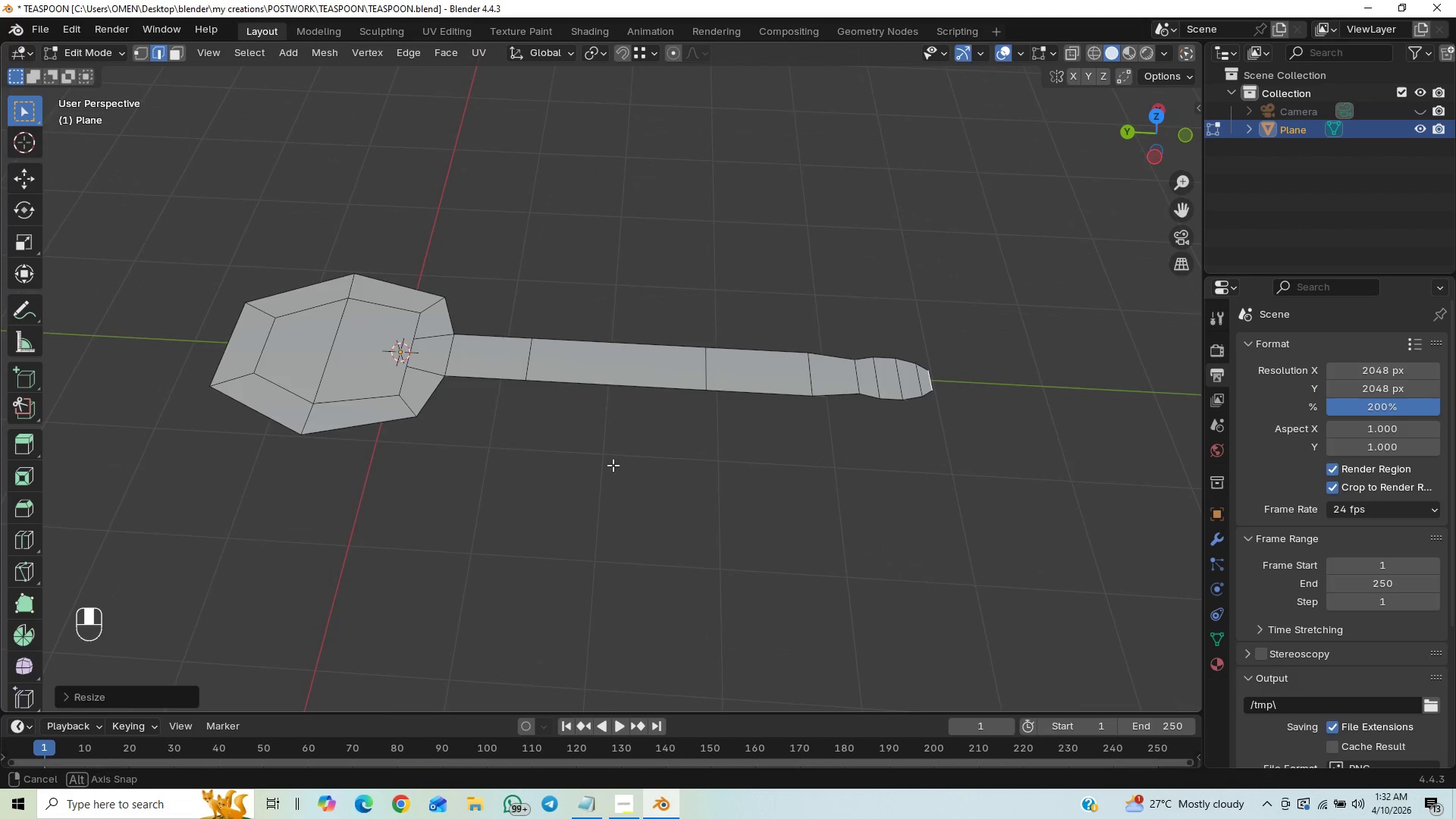 
left_click_drag(start_coordinate=[523, 353], to_coordinate=[519, 351])
 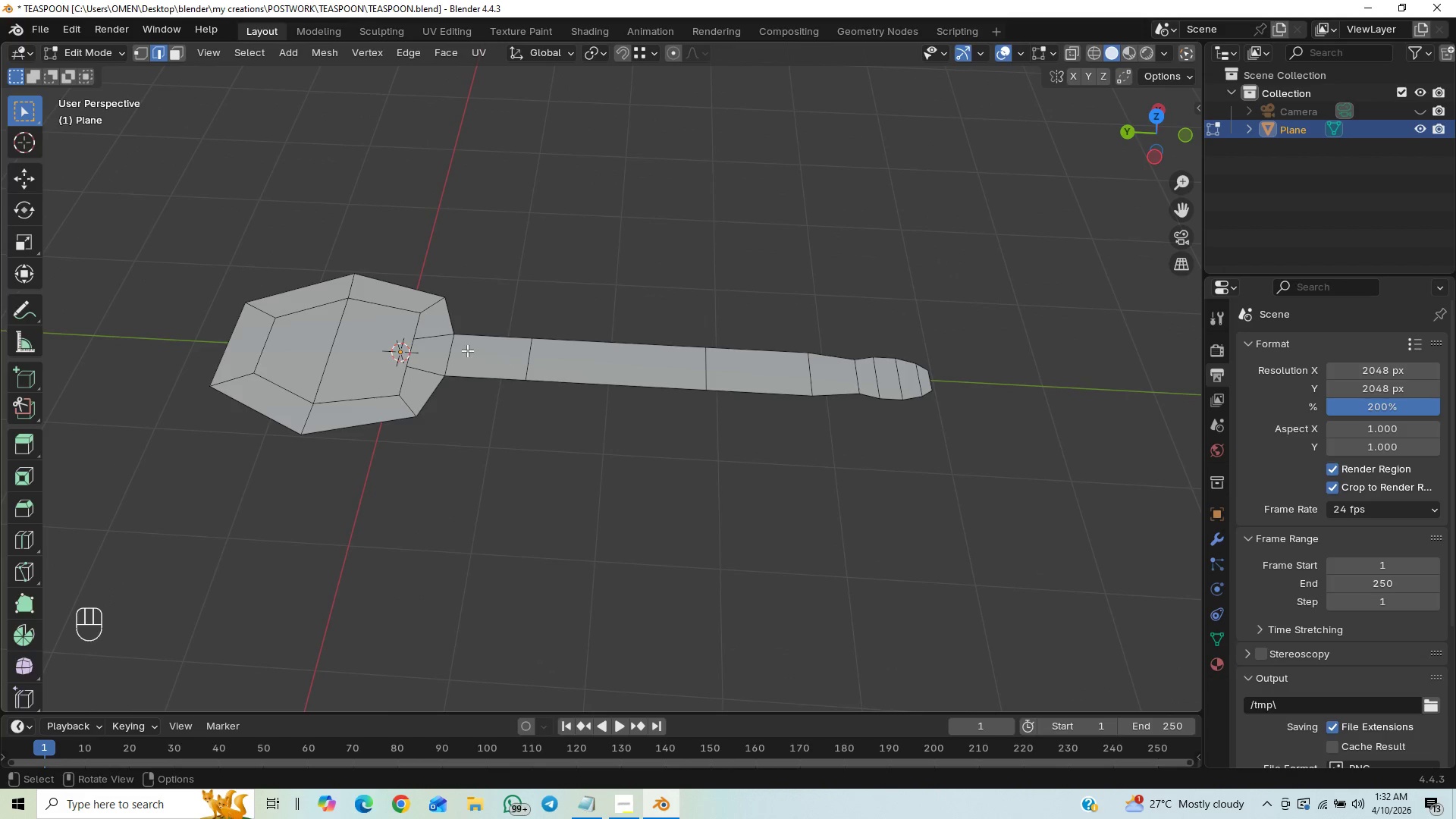 
left_click([453, 352])
 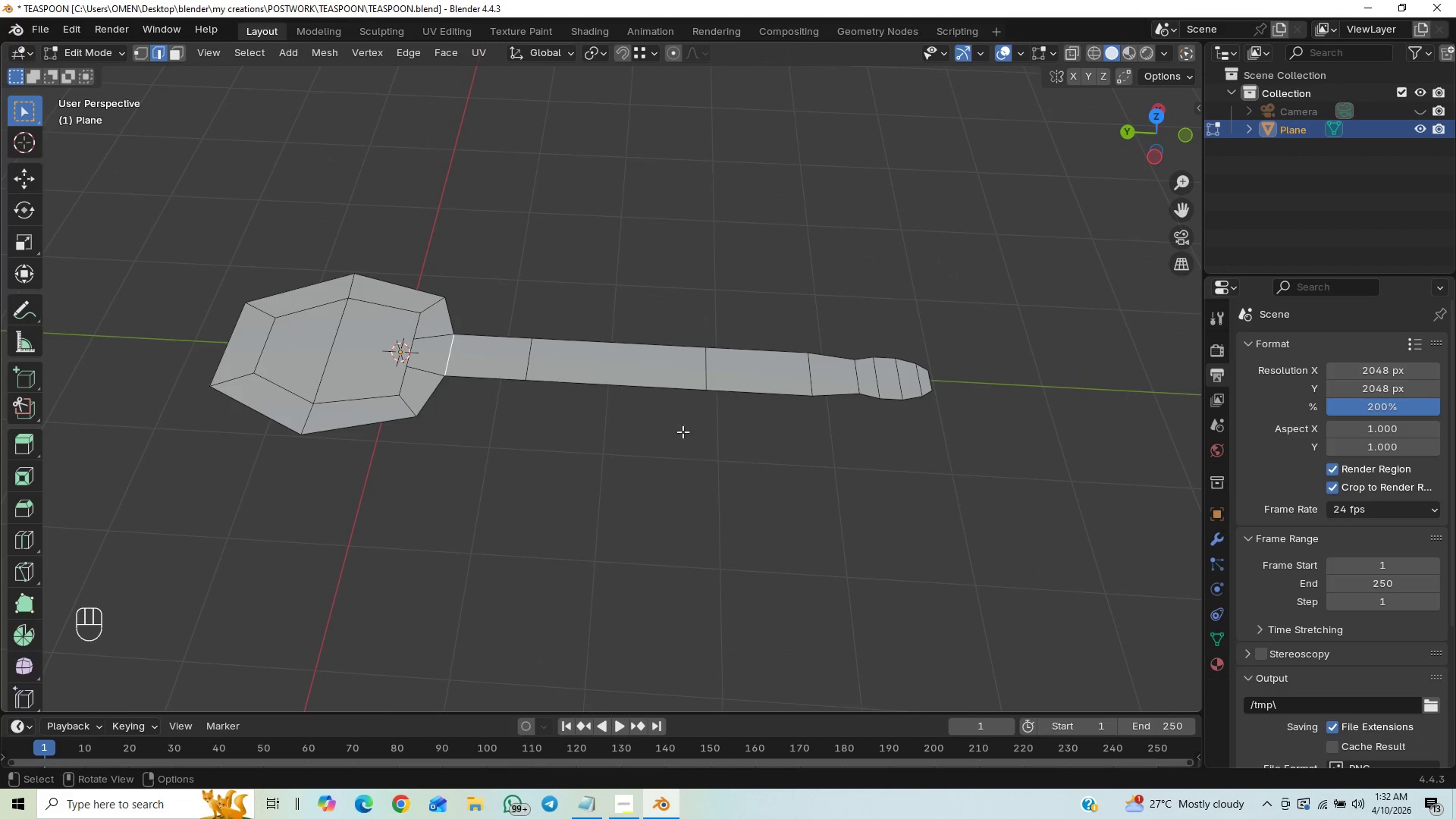 
key(S)
 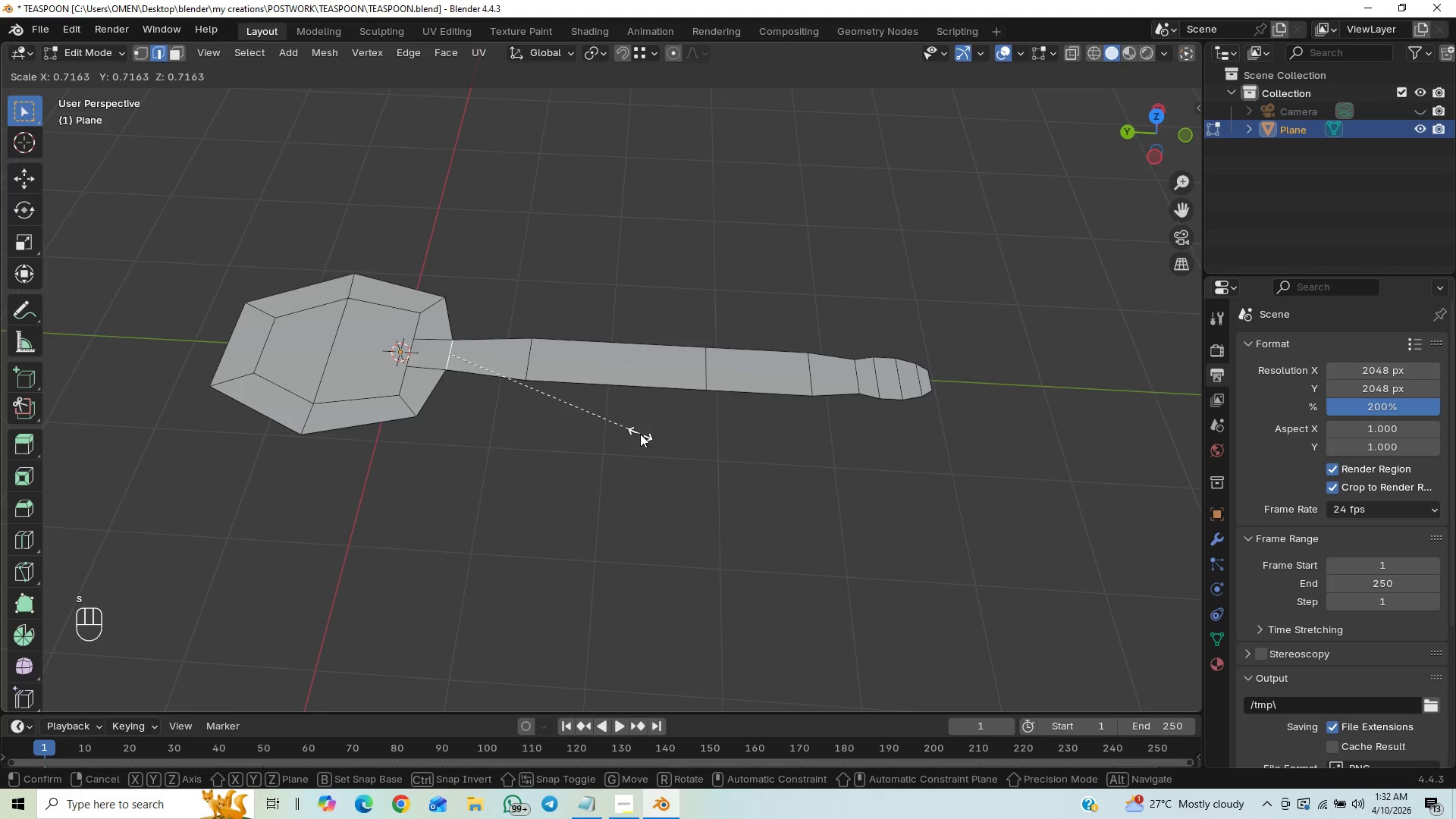 
left_click([640, 434])
 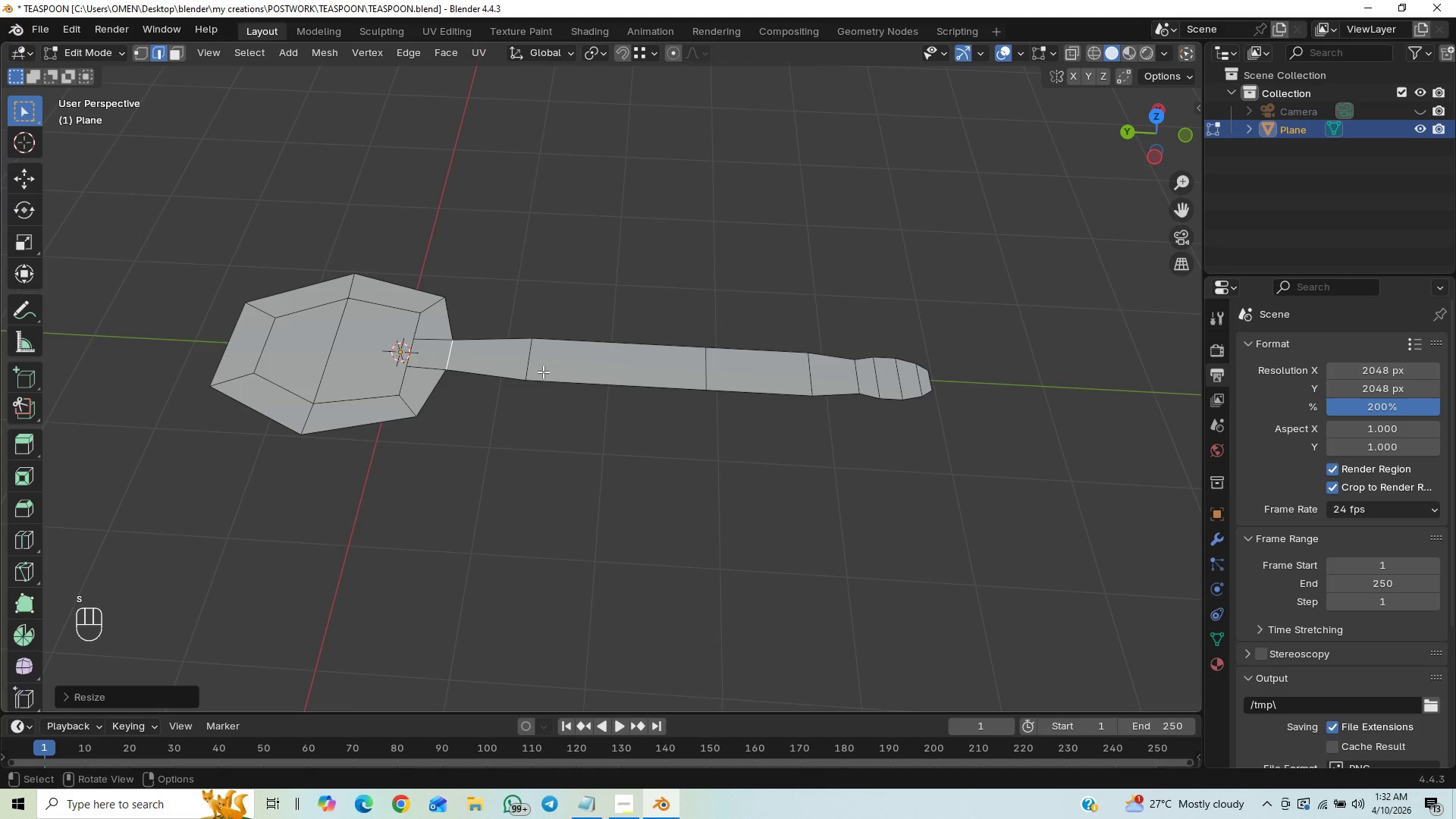 
left_click([529, 356])
 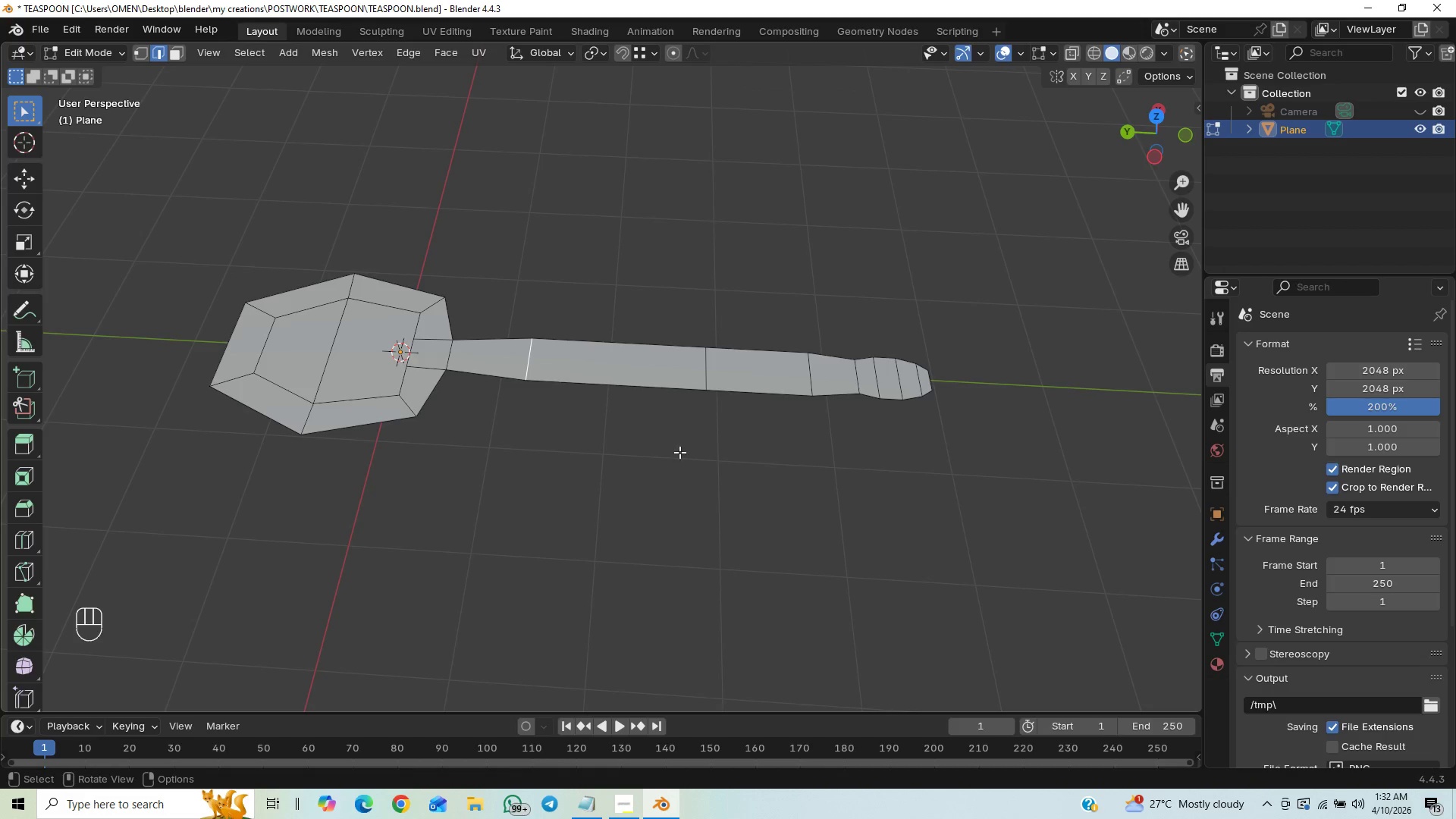 
key(S)
 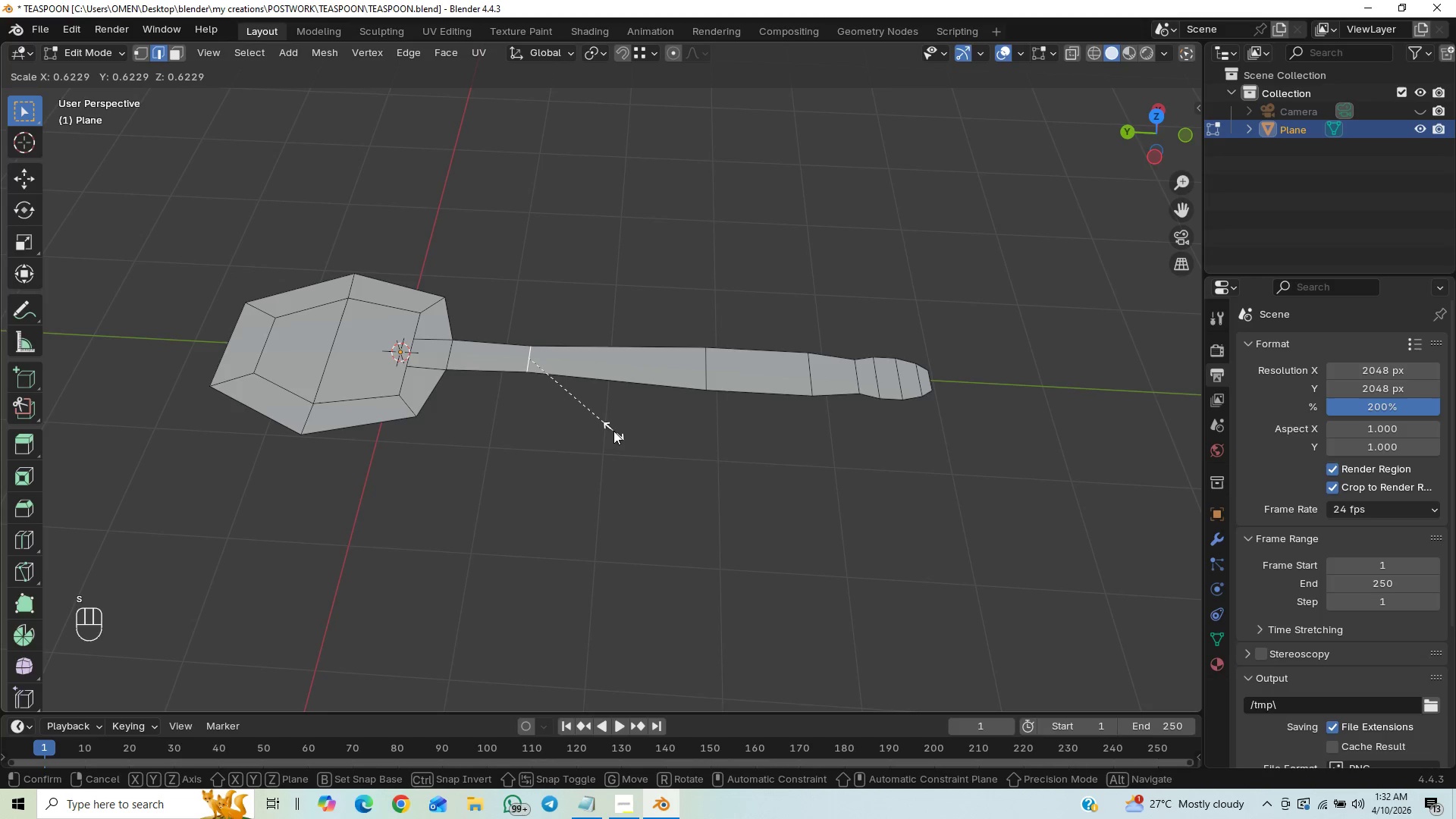 
left_click([613, 431])
 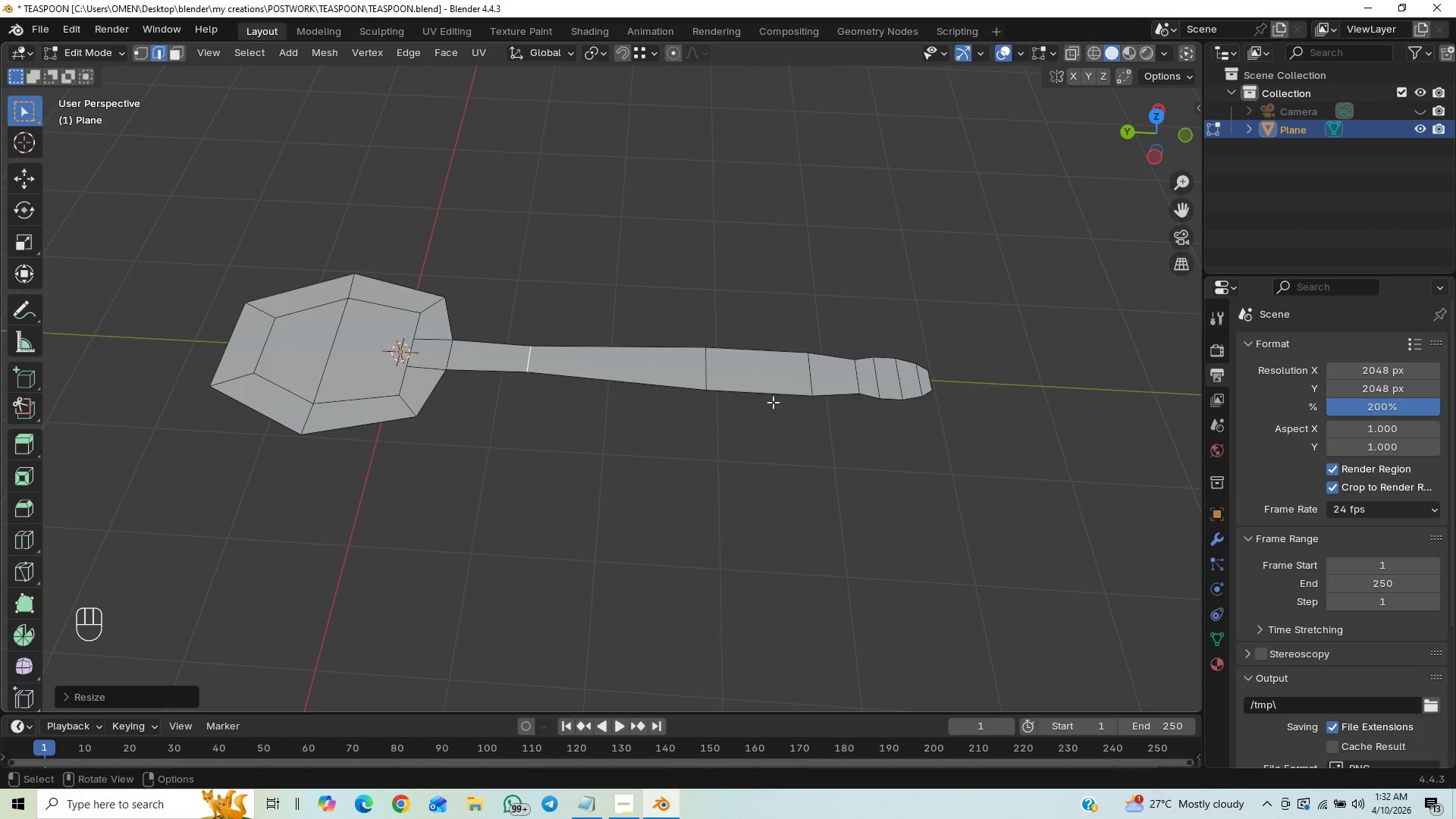 
wait(6.25)
 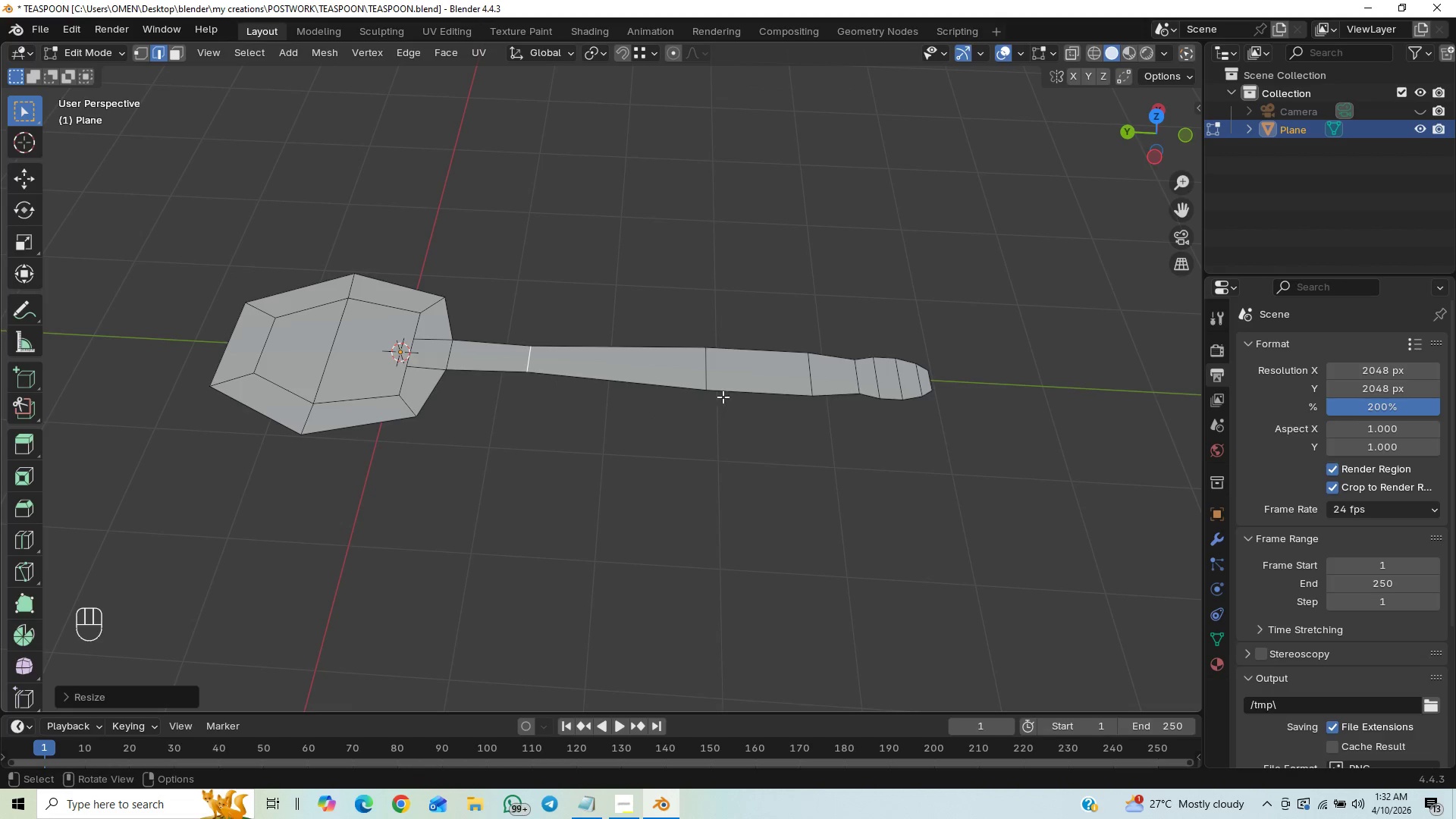 
left_click_drag(start_coordinate=[680, 326], to_coordinate=[983, 511])
 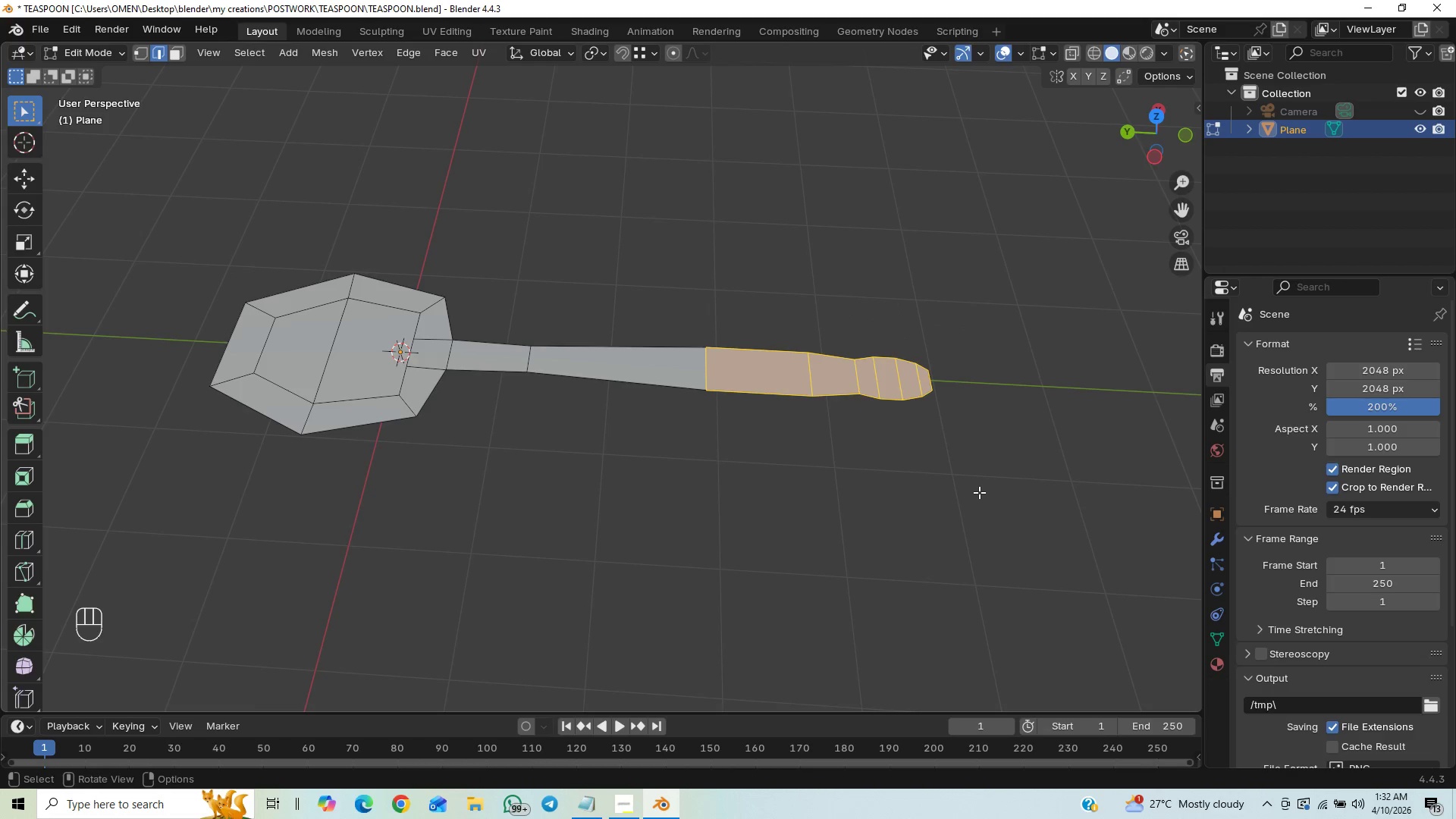 
key(S)
 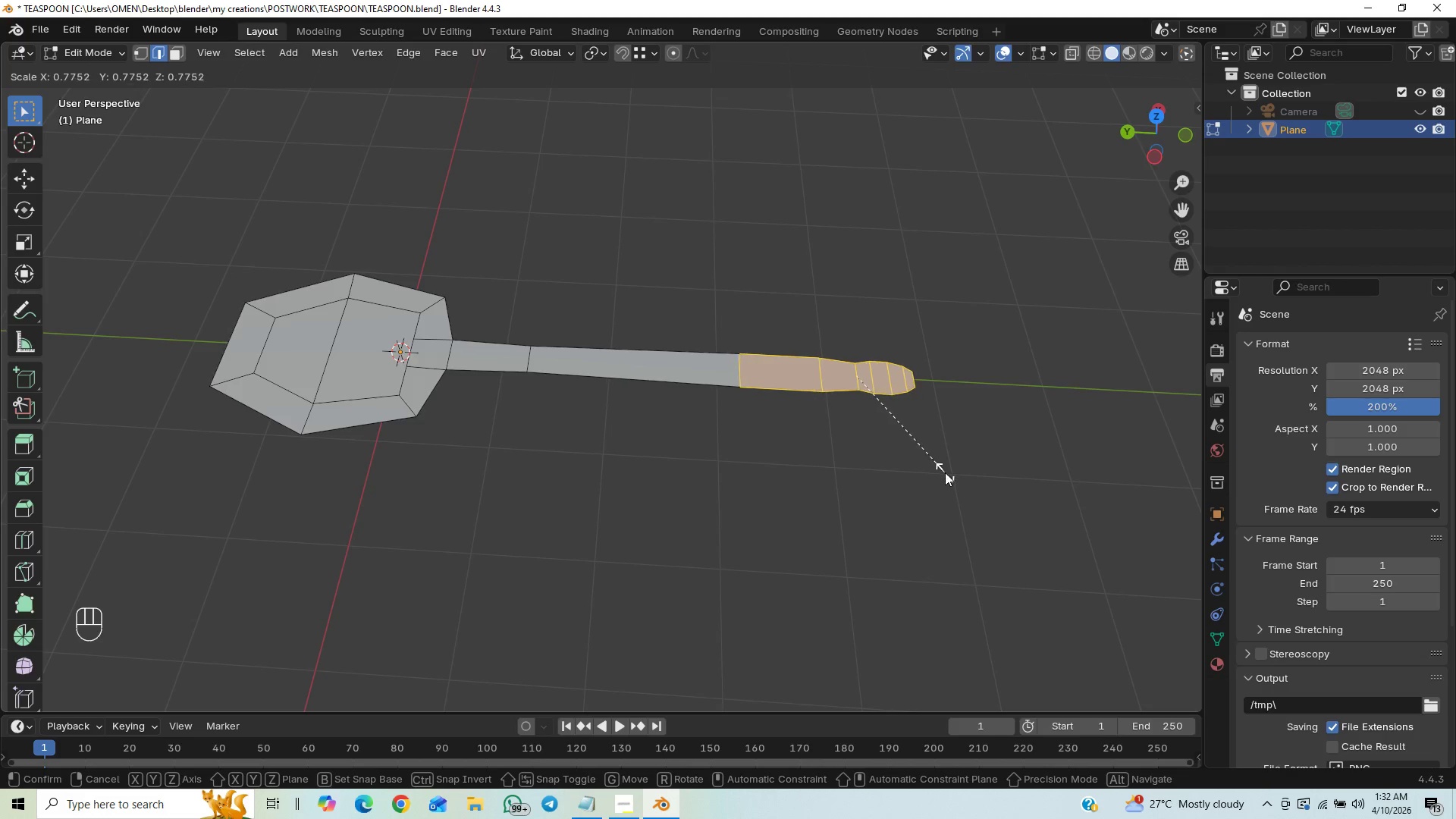 
wait(6.14)
 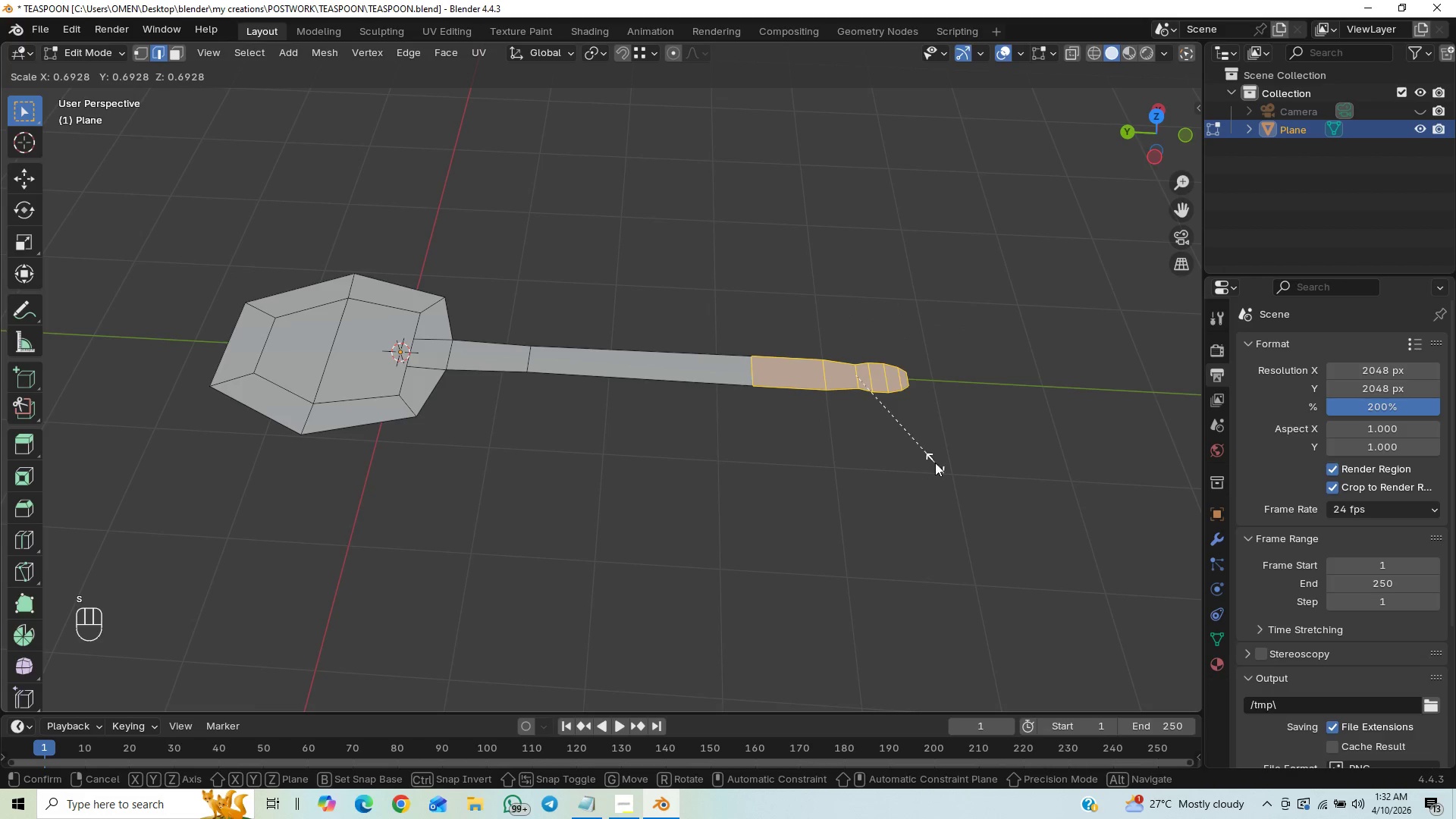 
left_click([950, 478])
 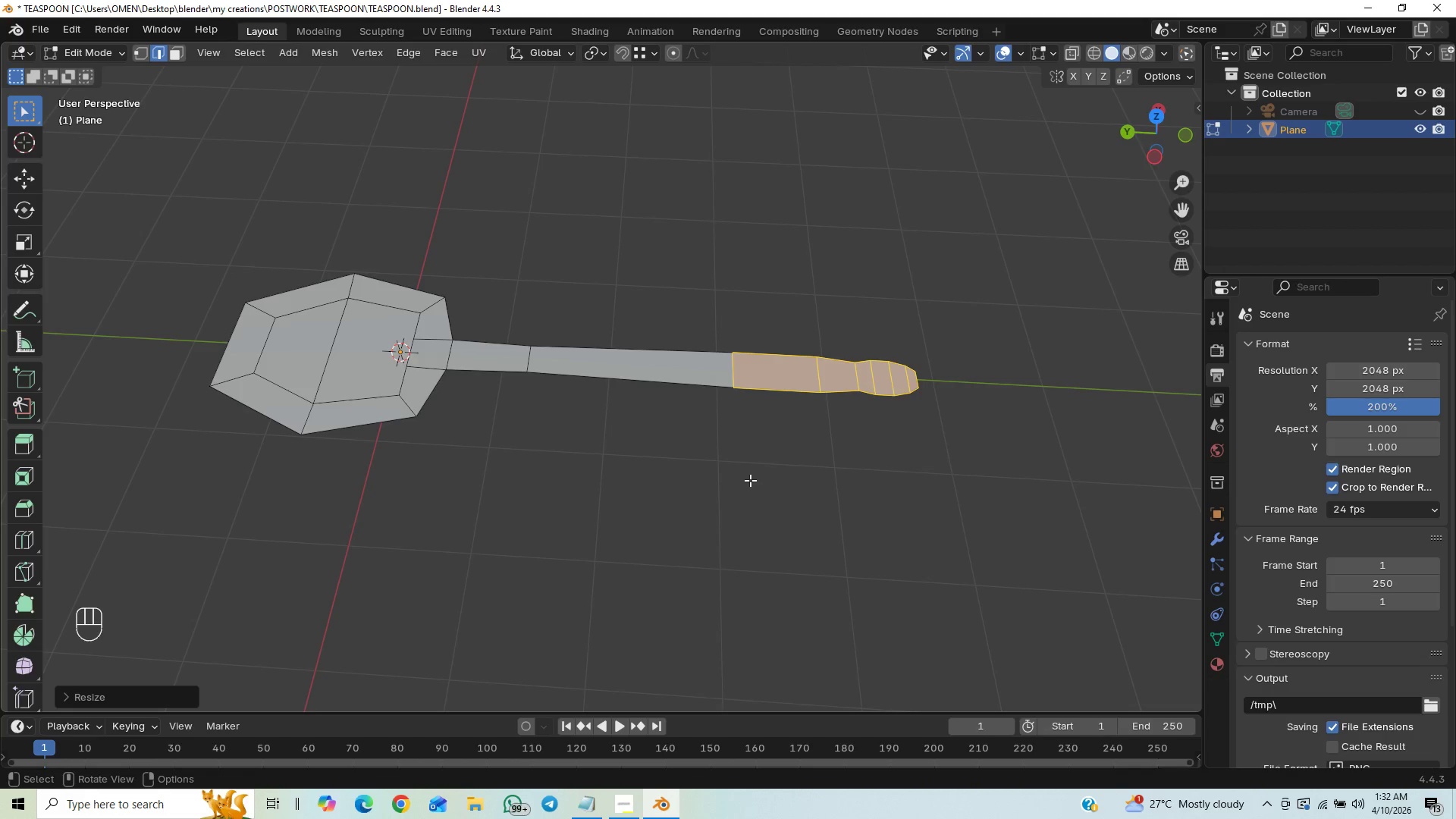 
hold_key(key=ControlLeft, duration=0.34)
 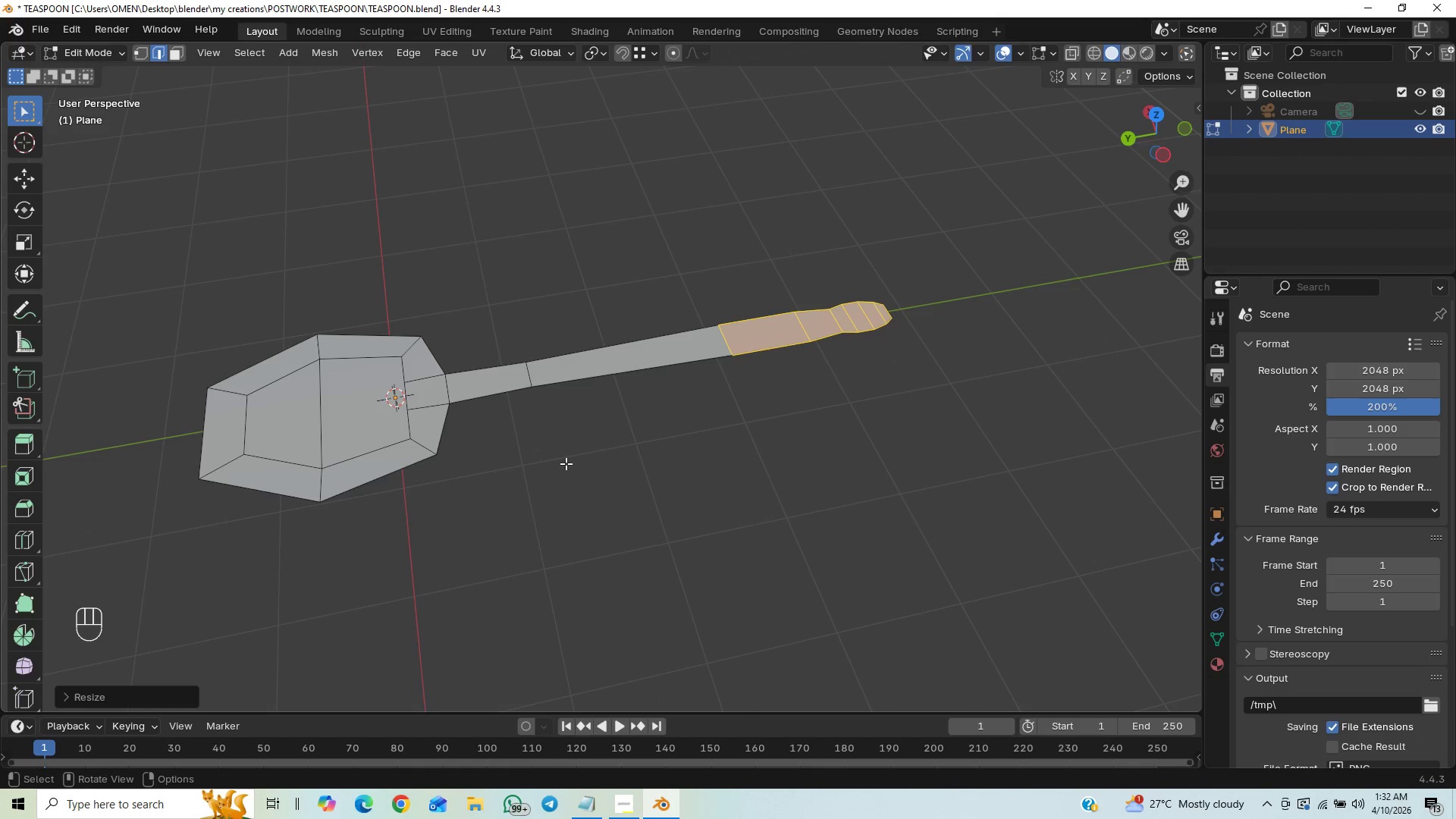 
wait(5.06)
 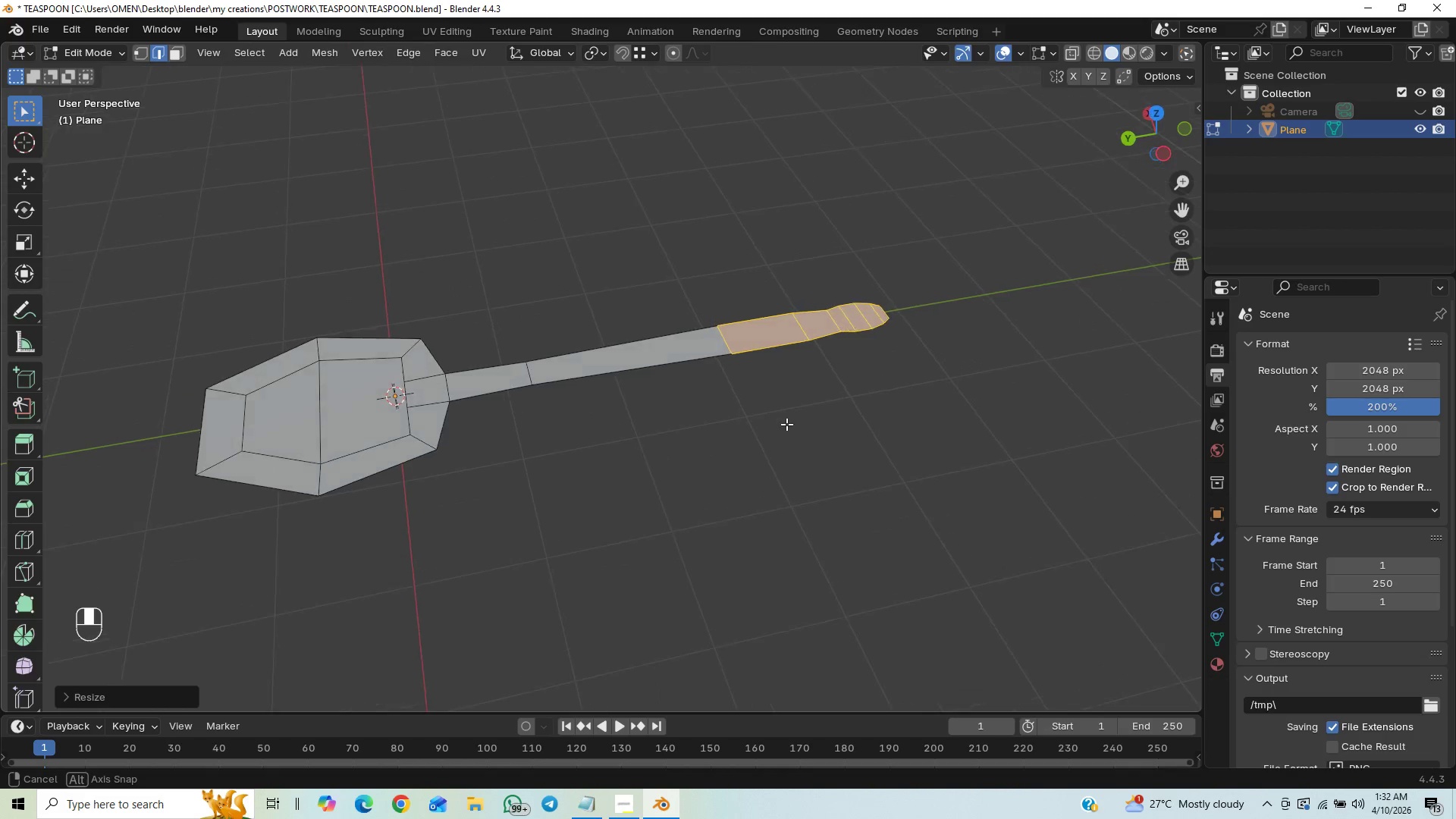 
key(Control+R)
 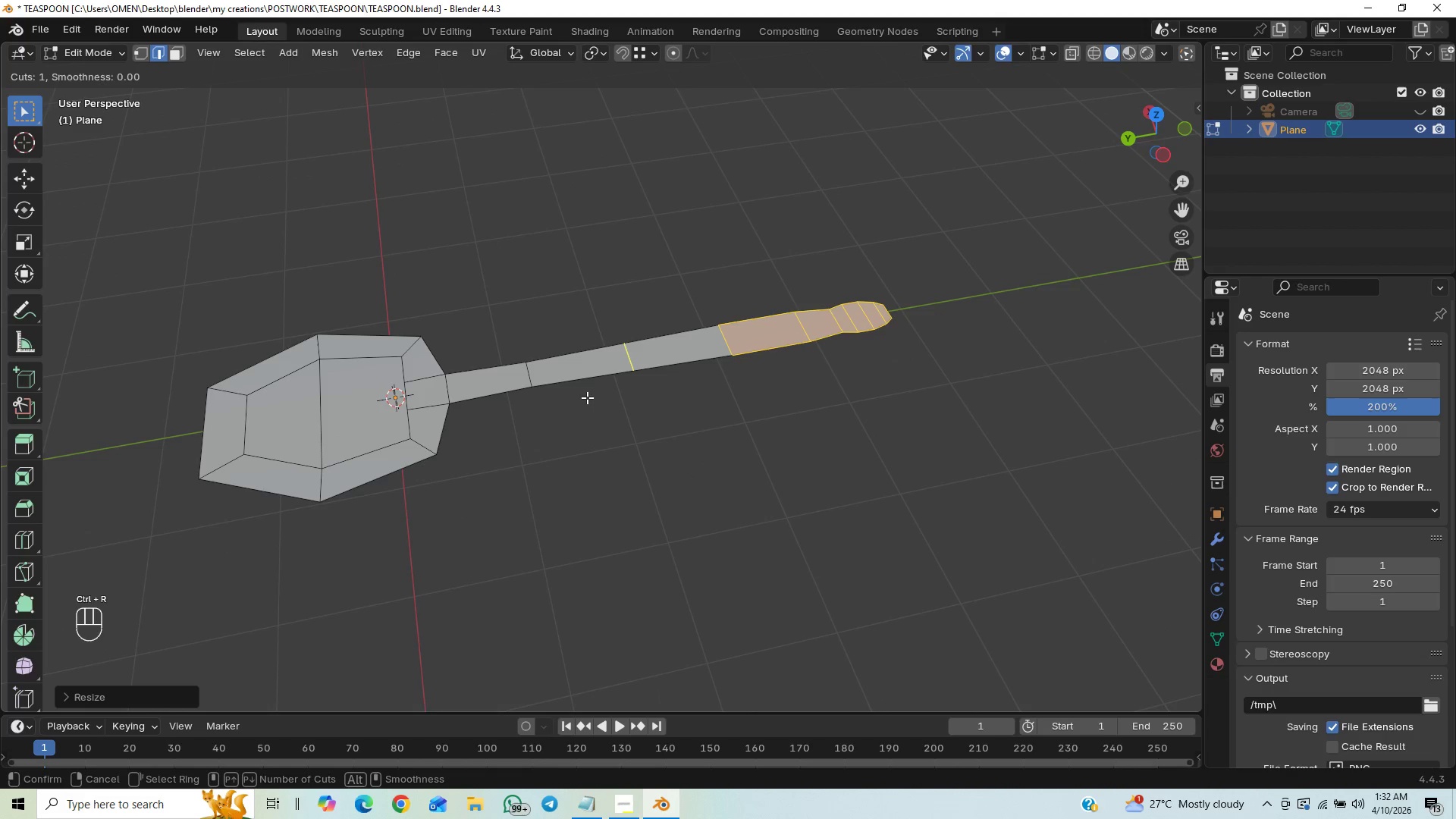 
left_click_drag(start_coordinate=[587, 397], to_coordinate=[610, 402])
 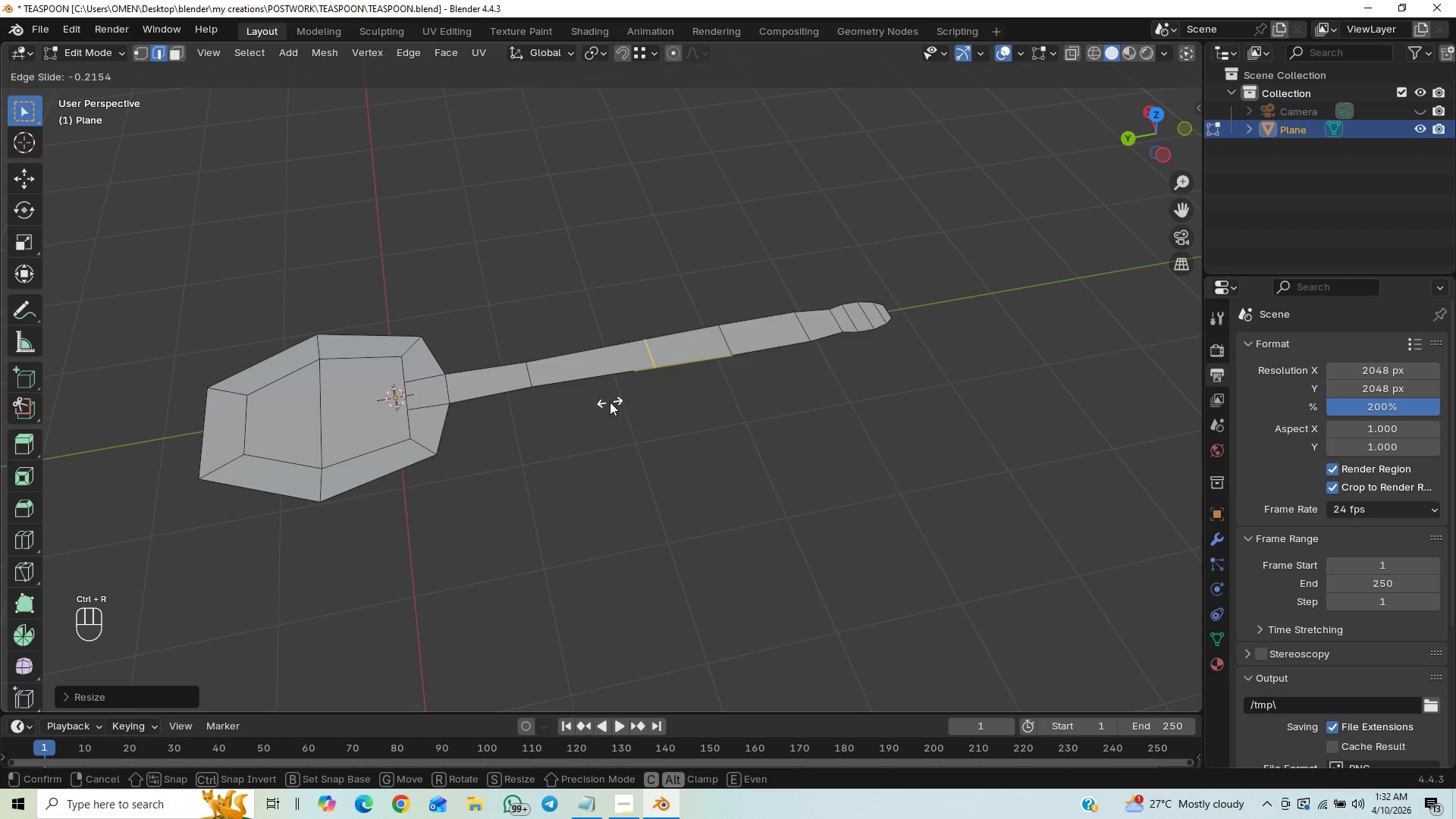 
left_click([610, 402])
 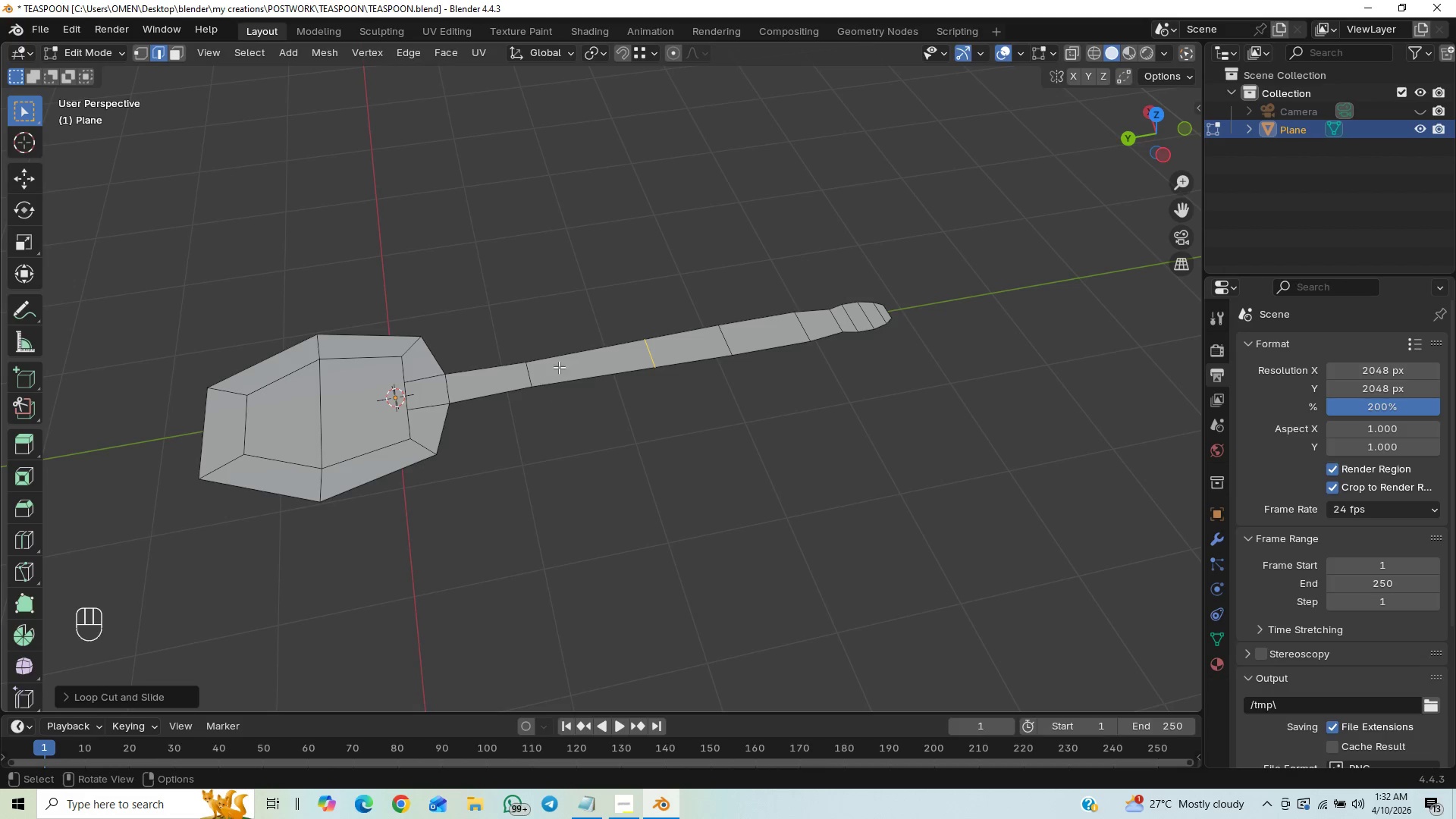 
left_click_drag(start_coordinate=[598, 312], to_coordinate=[493, 434])
 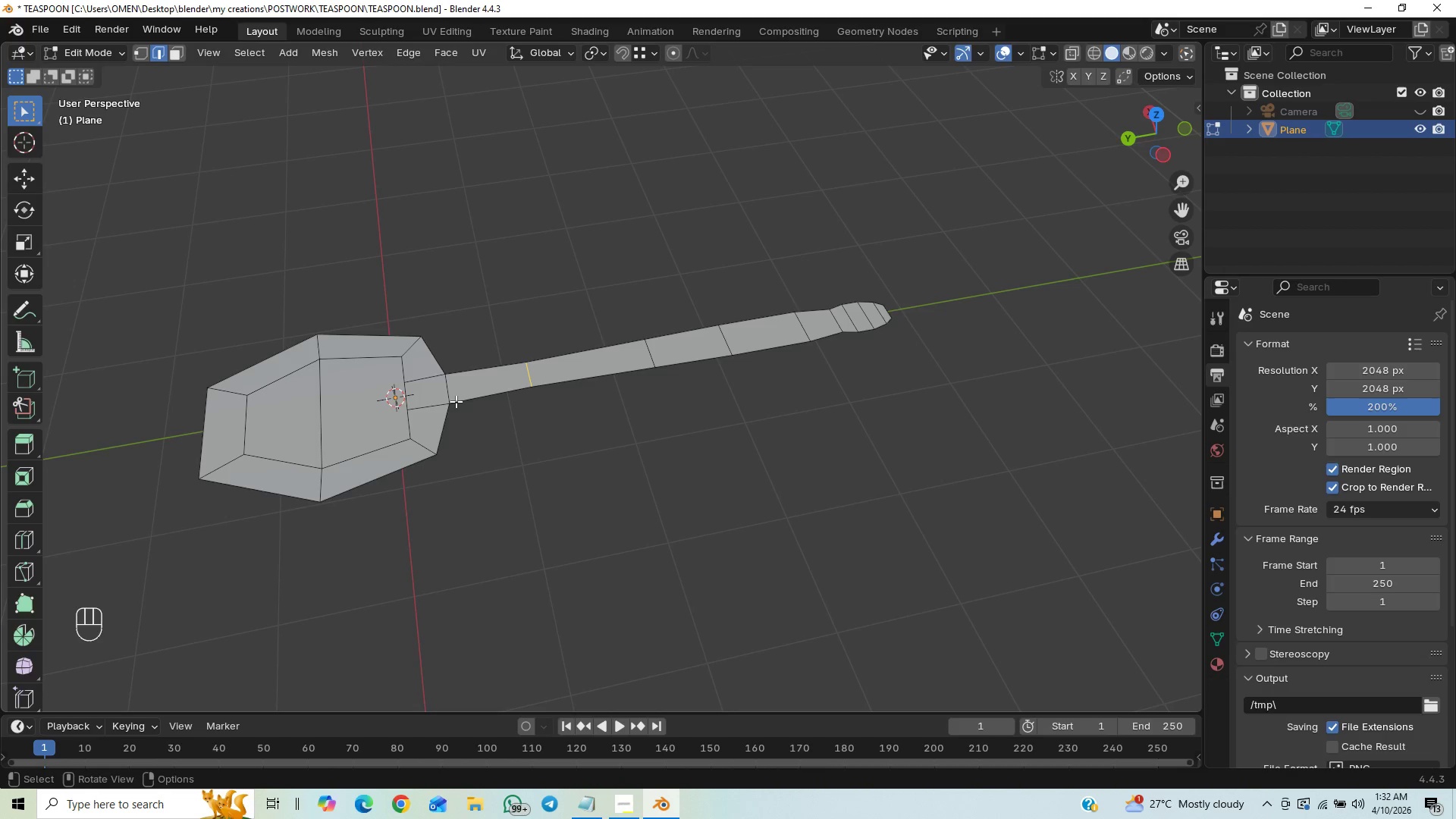 
hold_key(key=ShiftLeft, duration=0.69)
left_click([450, 387])
 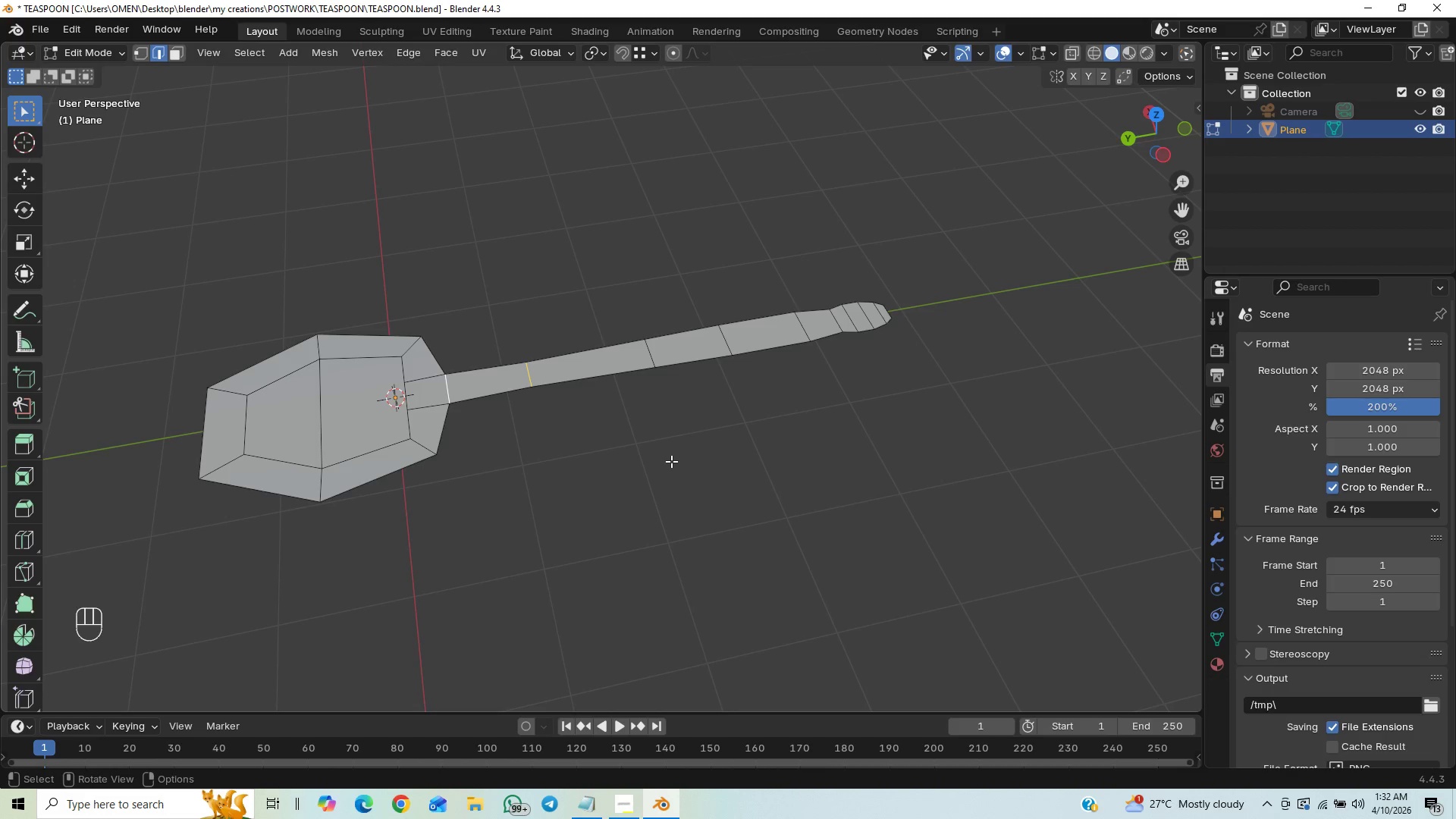 
key(S)
 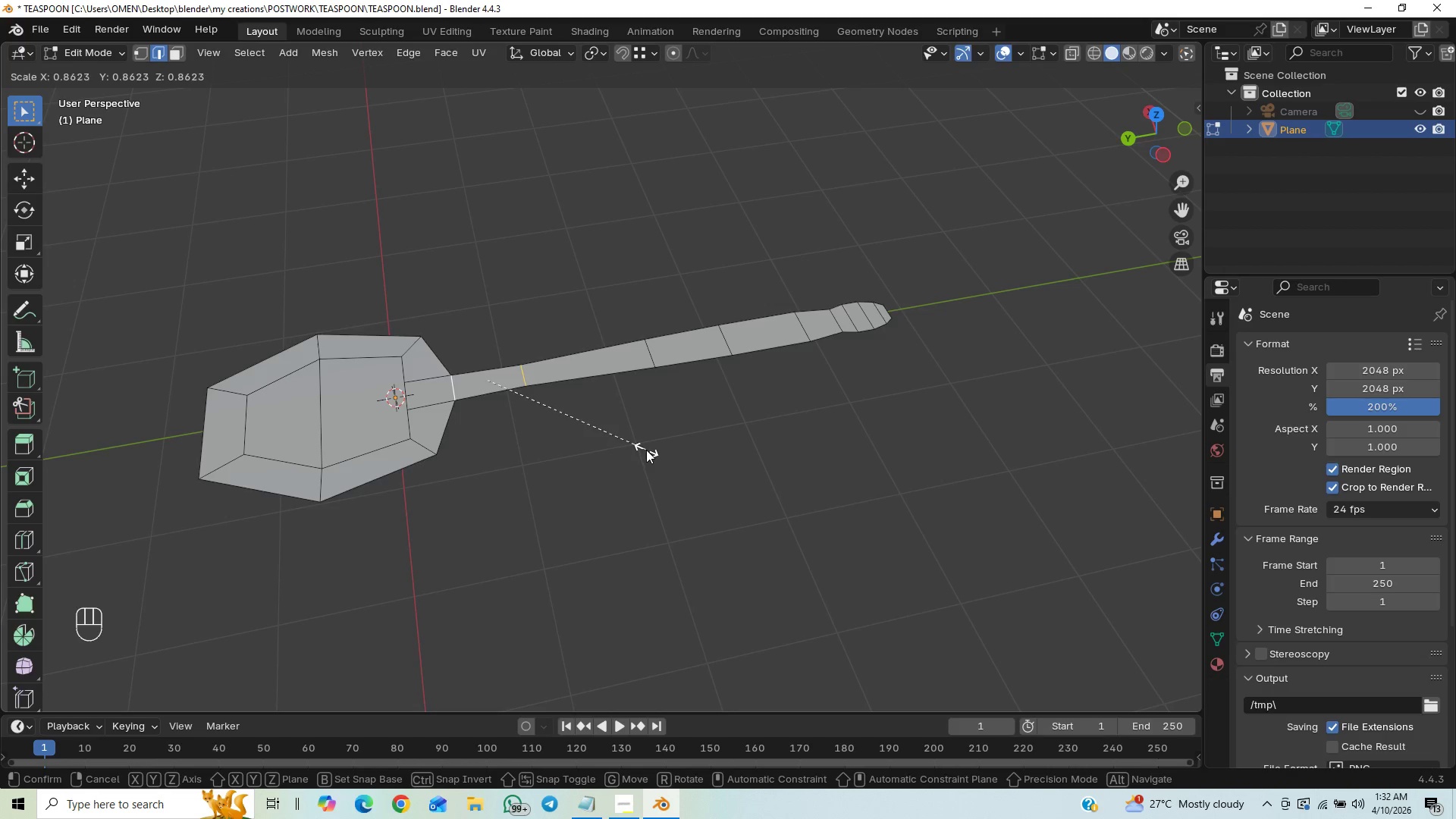 
wait(5.22)
 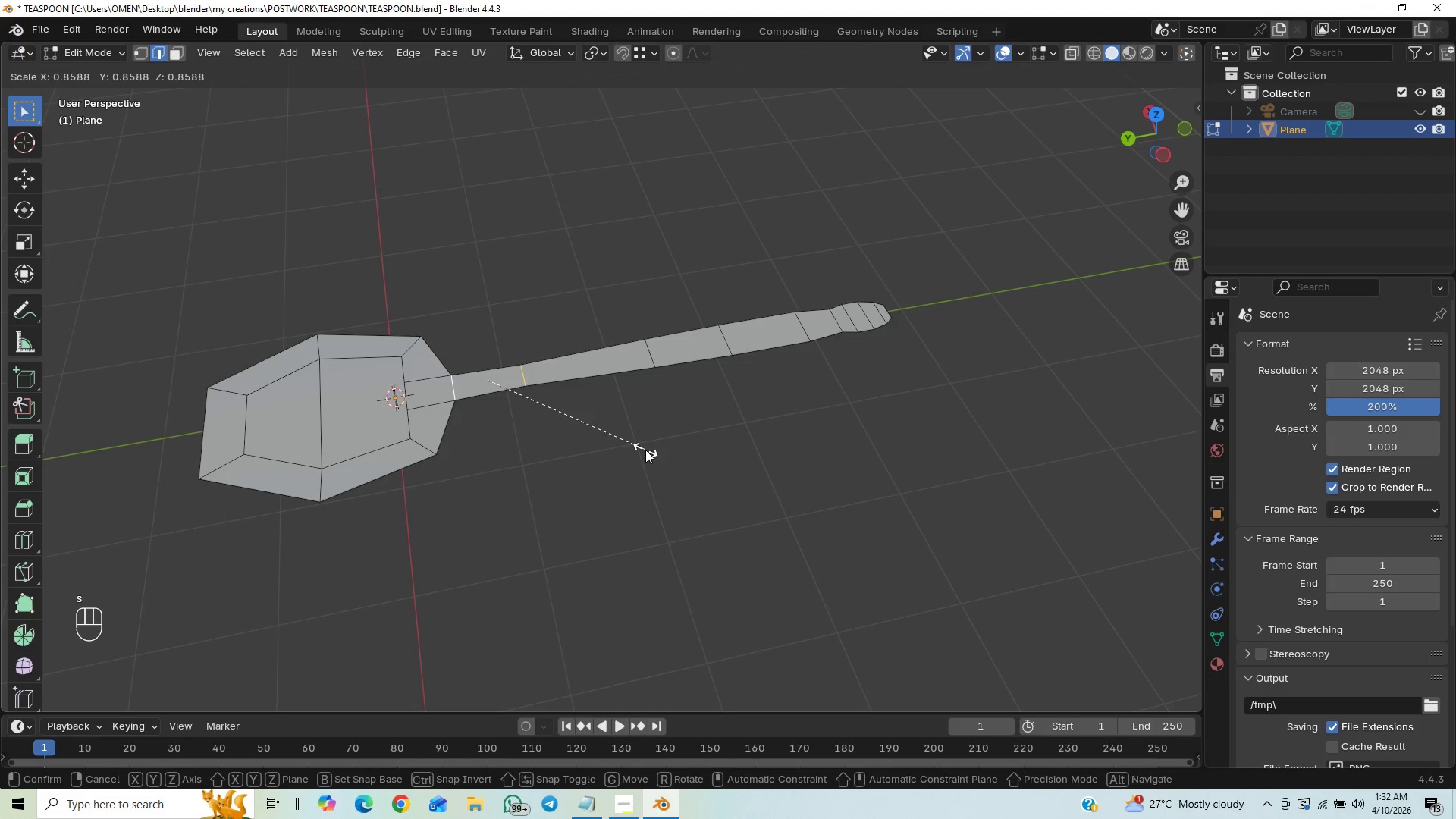 
left_click([449, 388])
 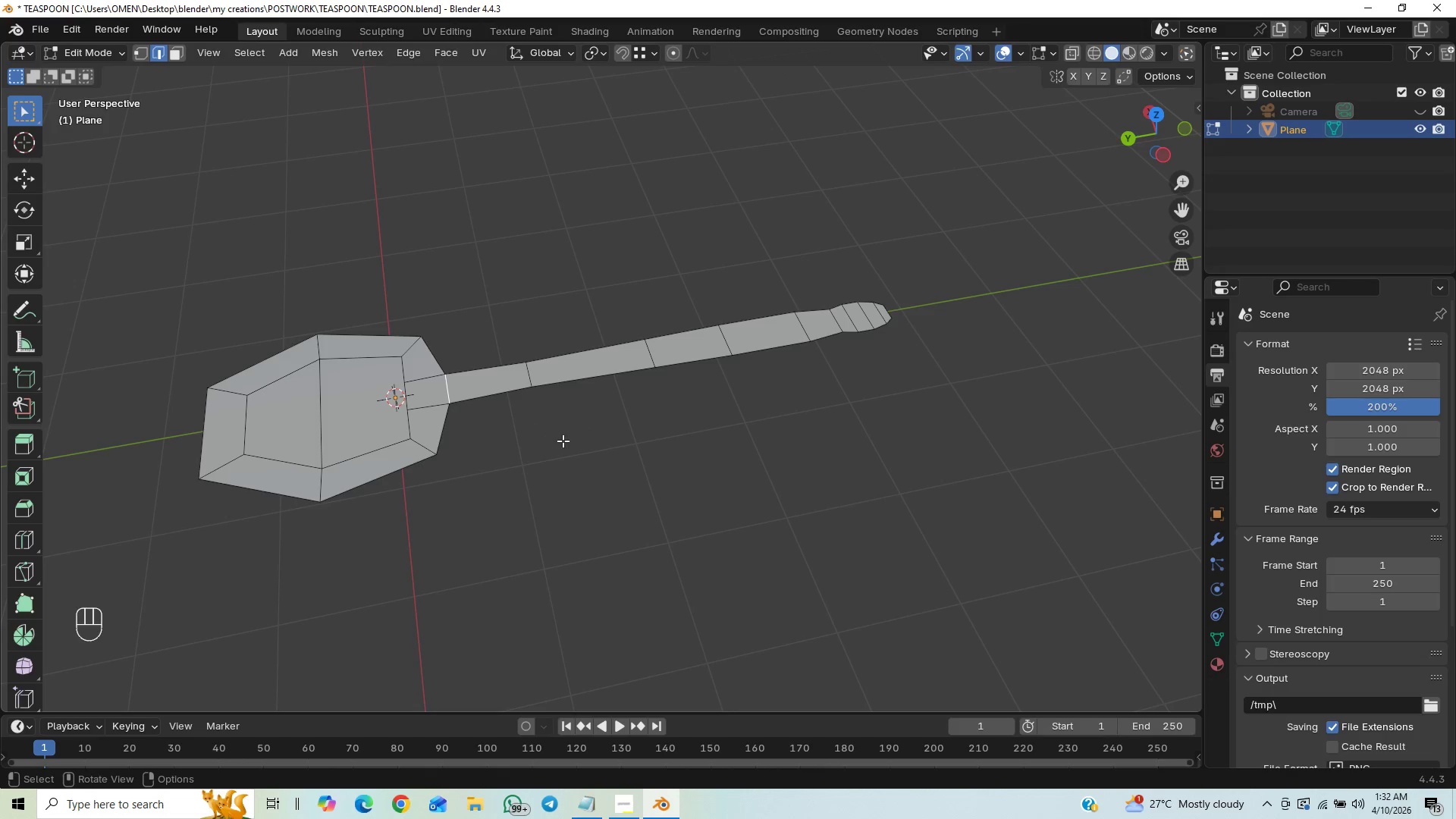 
key(S)
 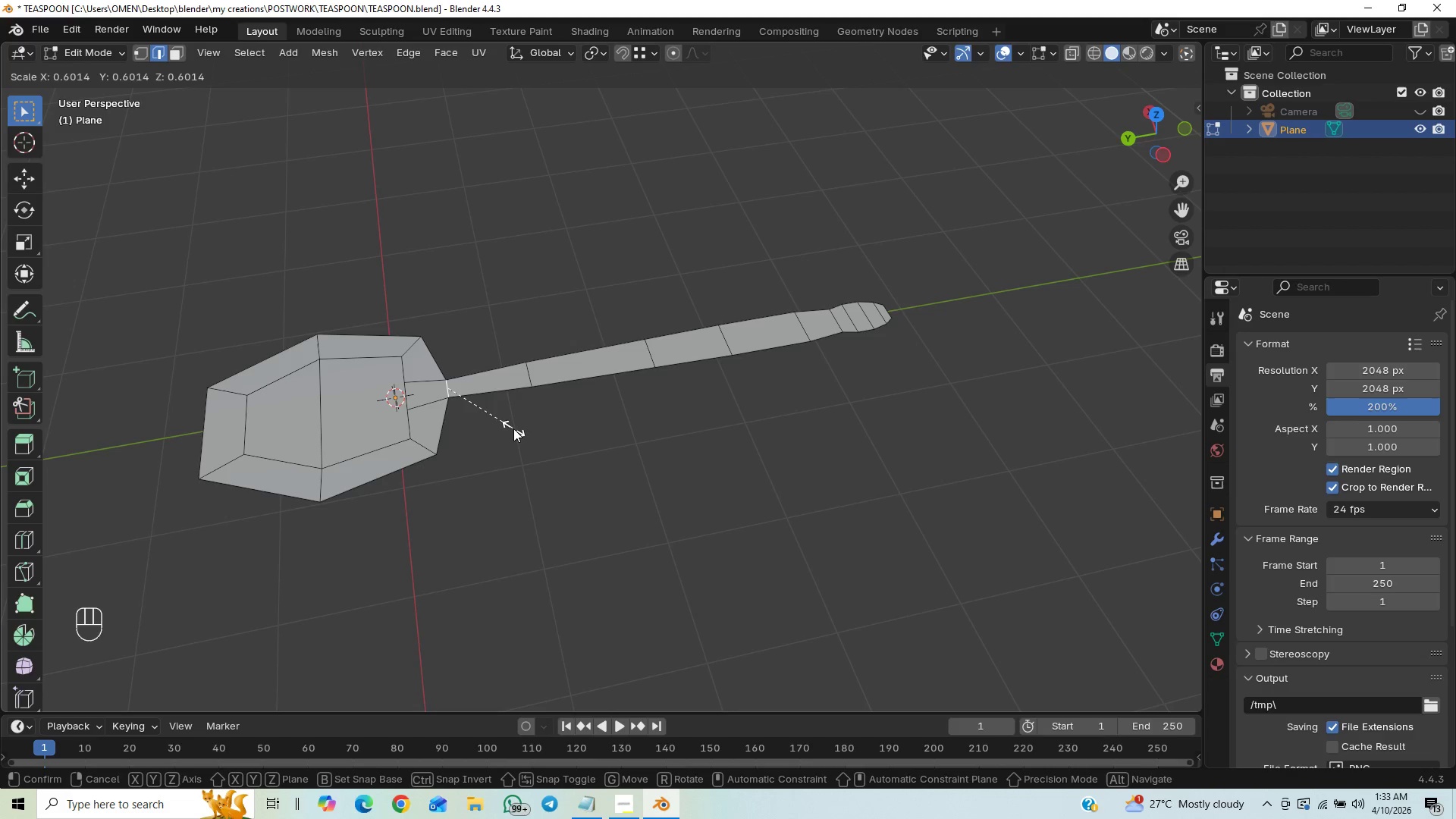 
left_click([515, 433])
 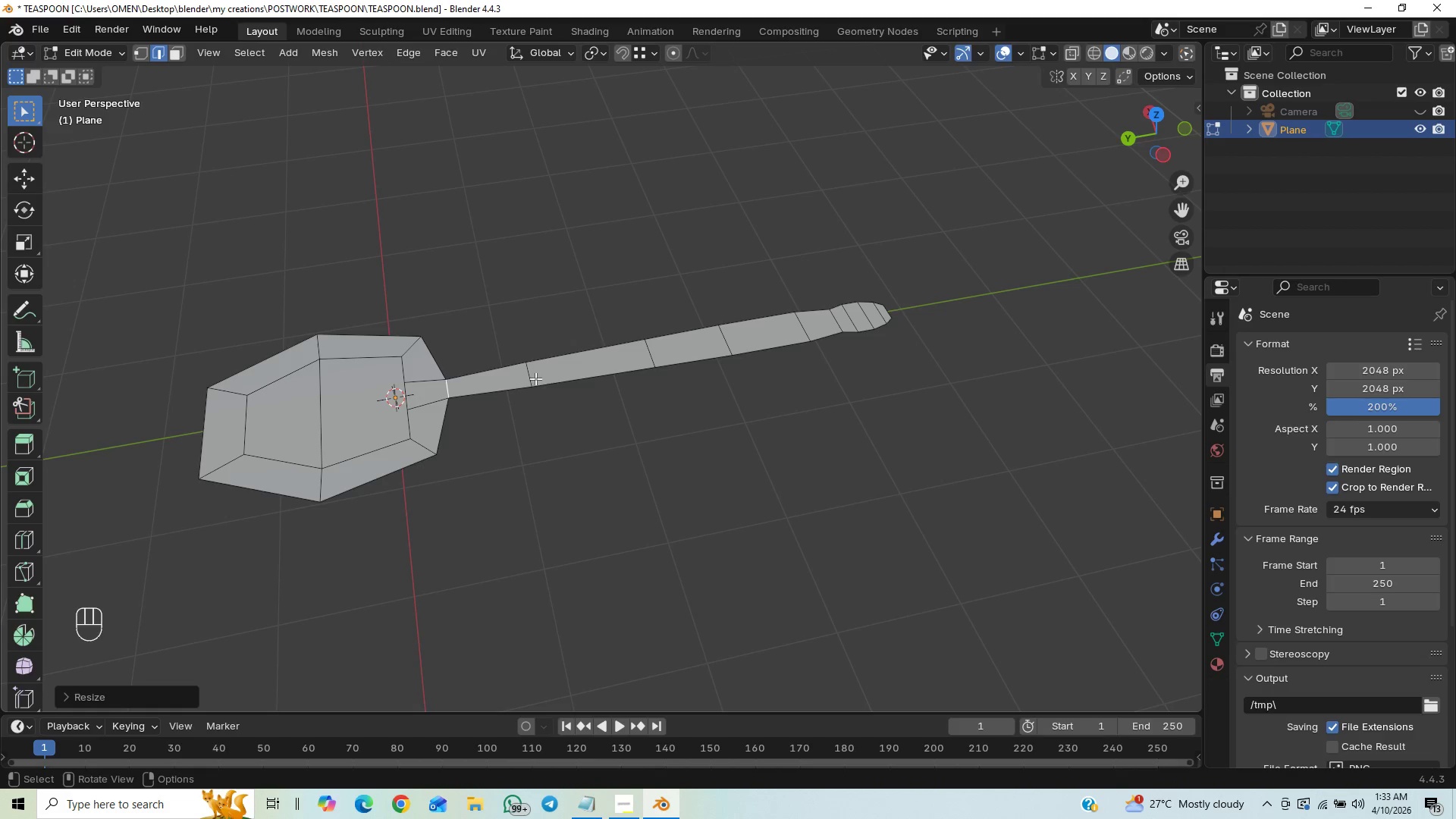 
left_click([535, 377])
 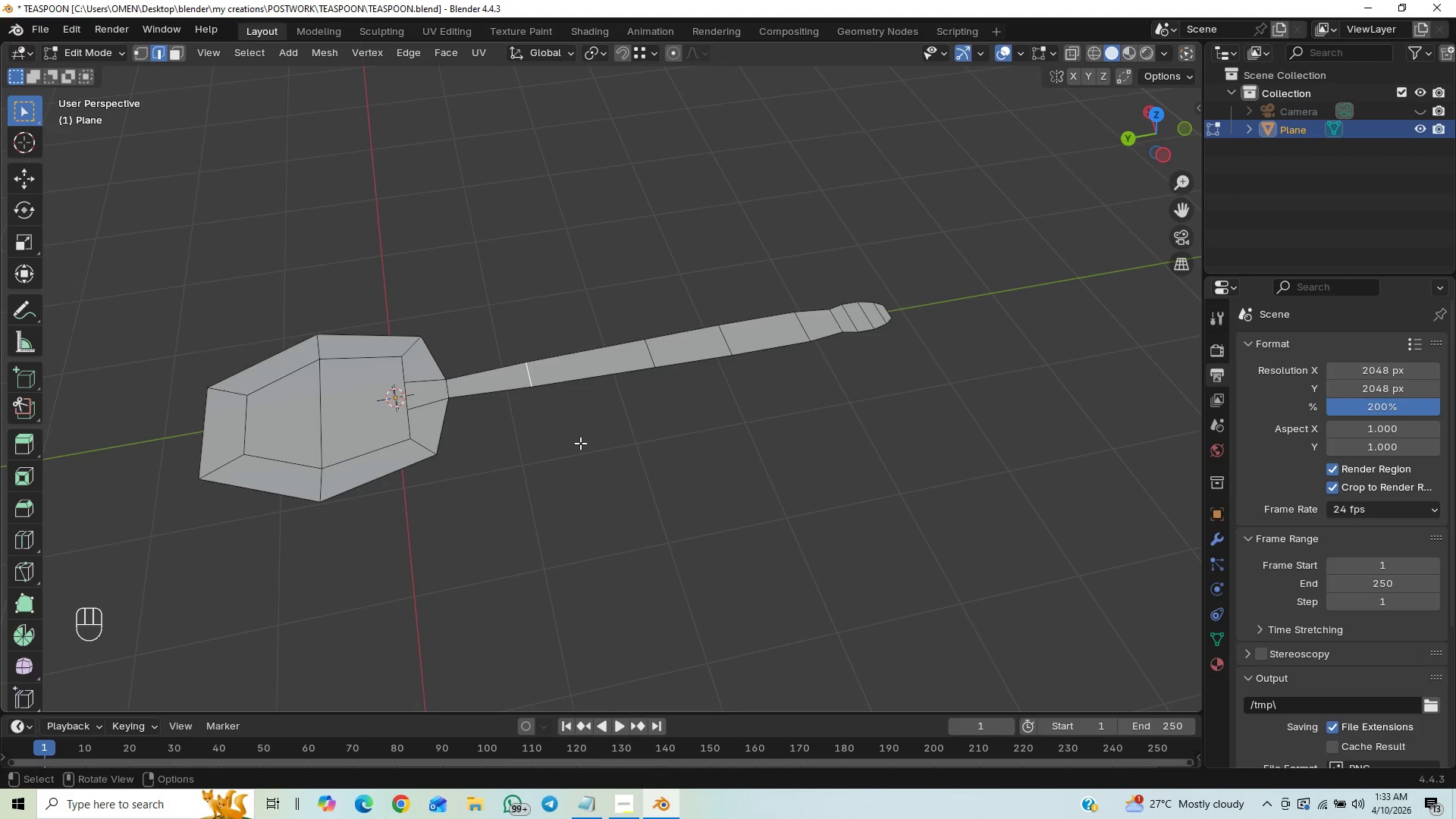 
key(S)
 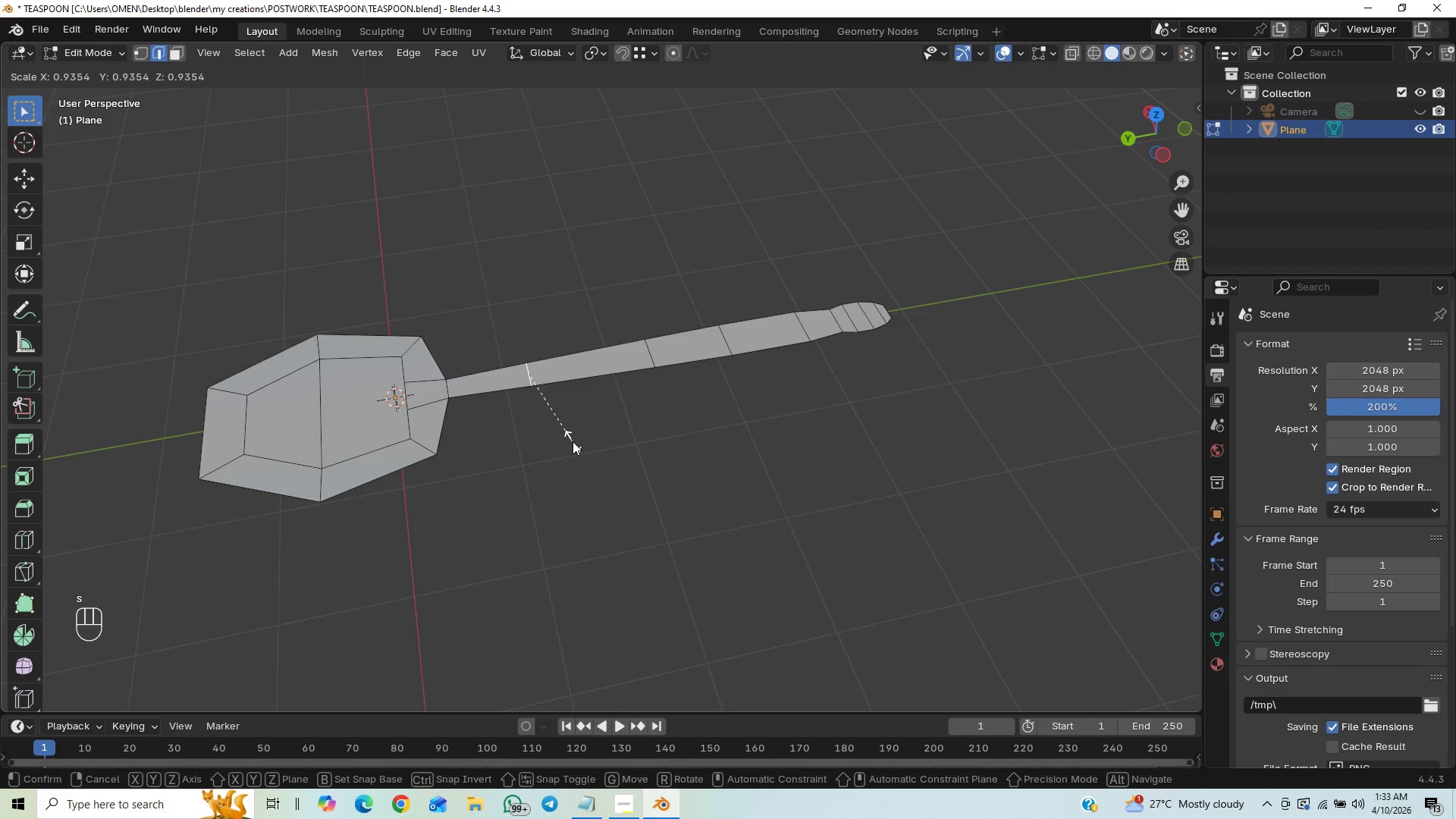 
left_click([573, 441])
 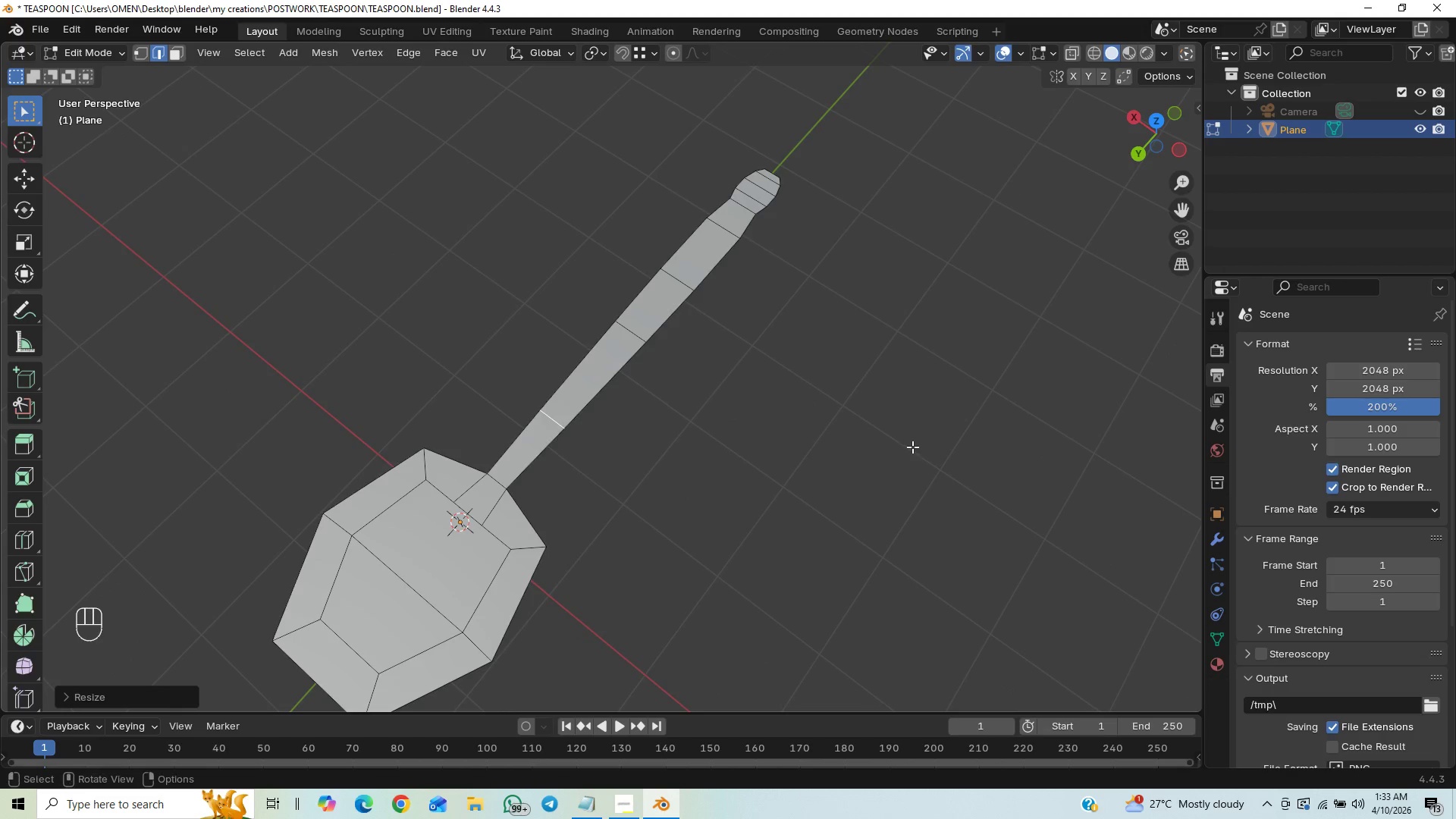 
left_click([729, 231])
 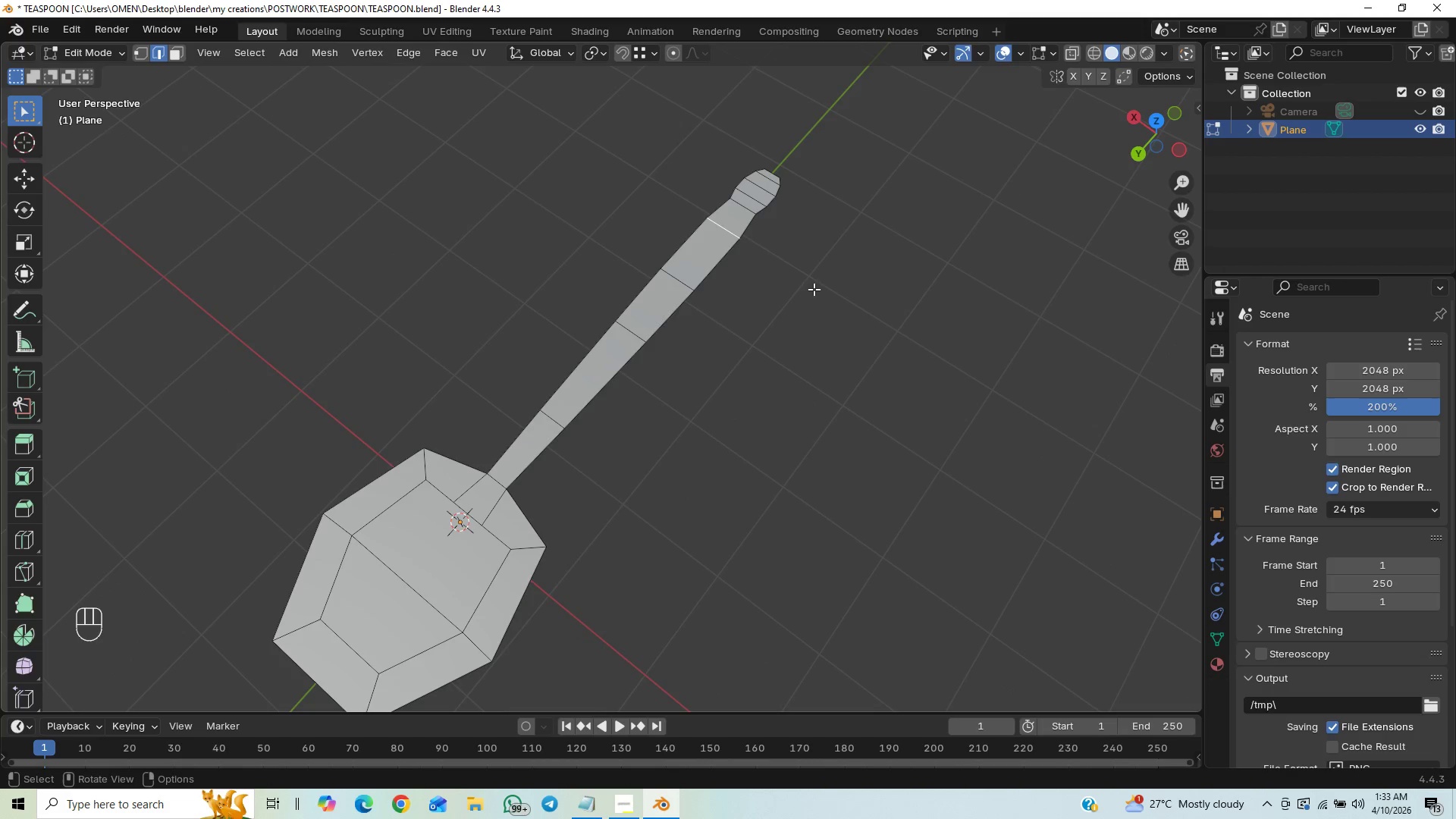 
key(S)
 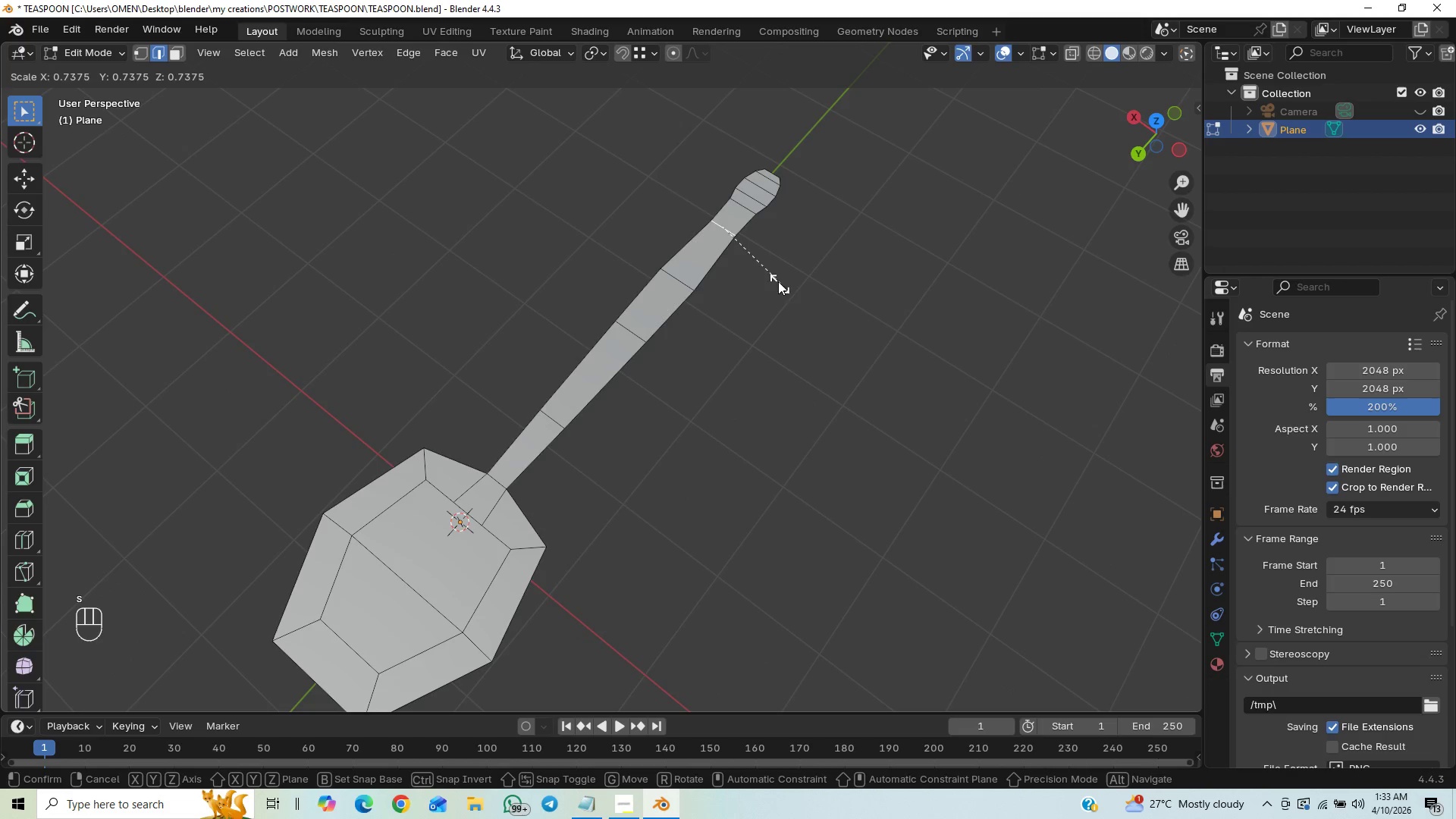 
left_click([777, 281])
 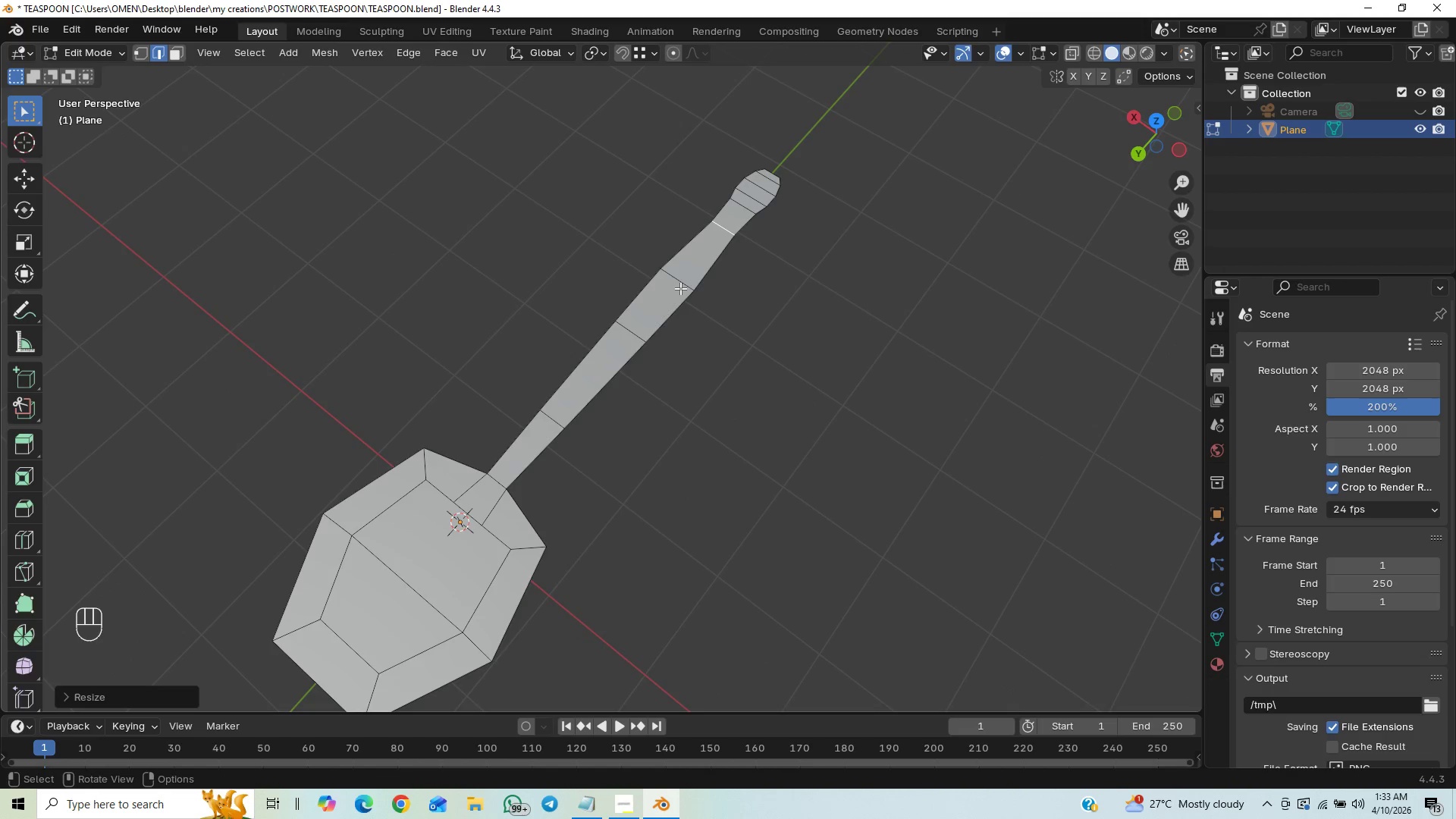 
left_click([679, 284])
 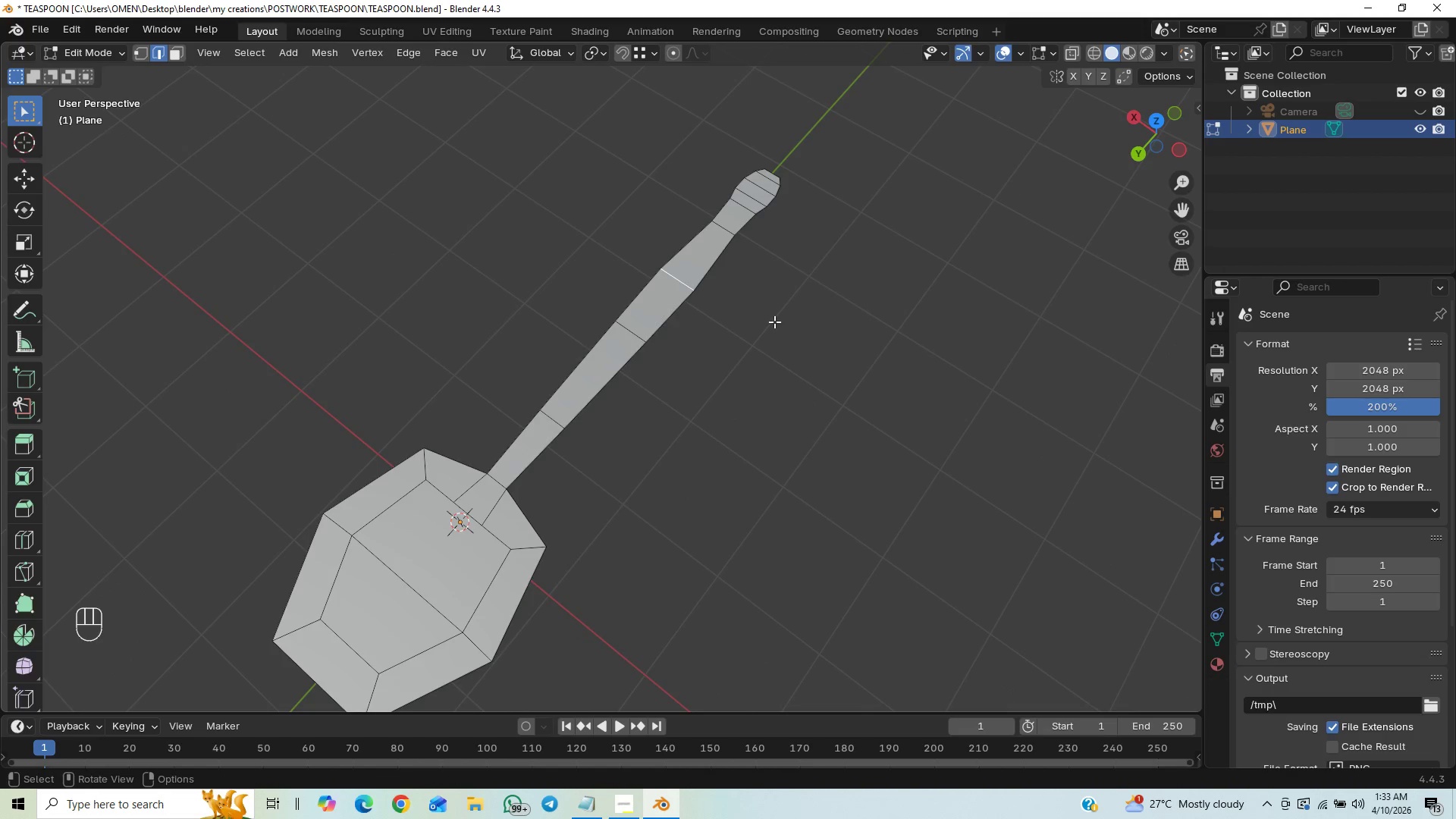 
key(S)
 